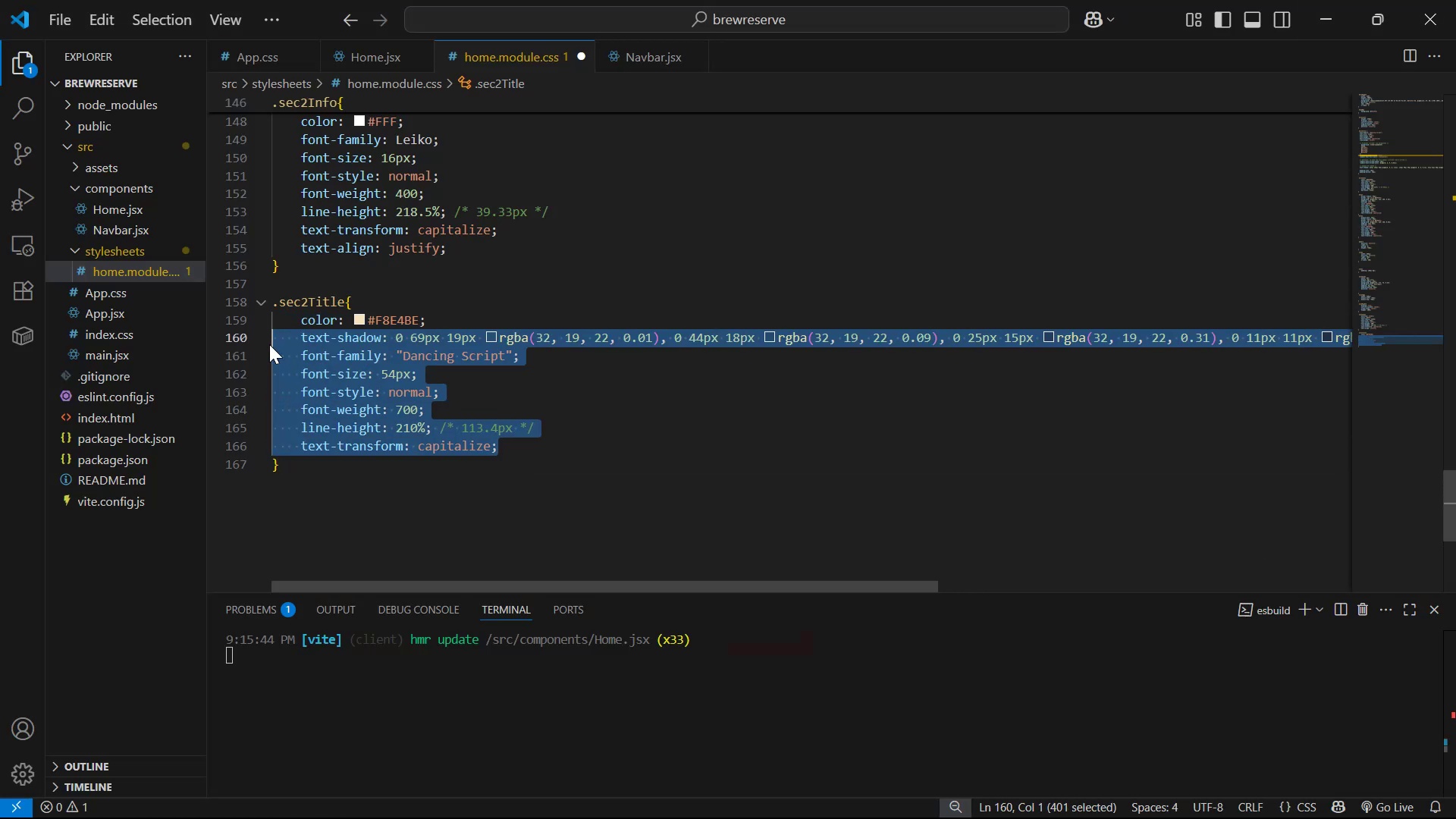 
key(Control+S)
 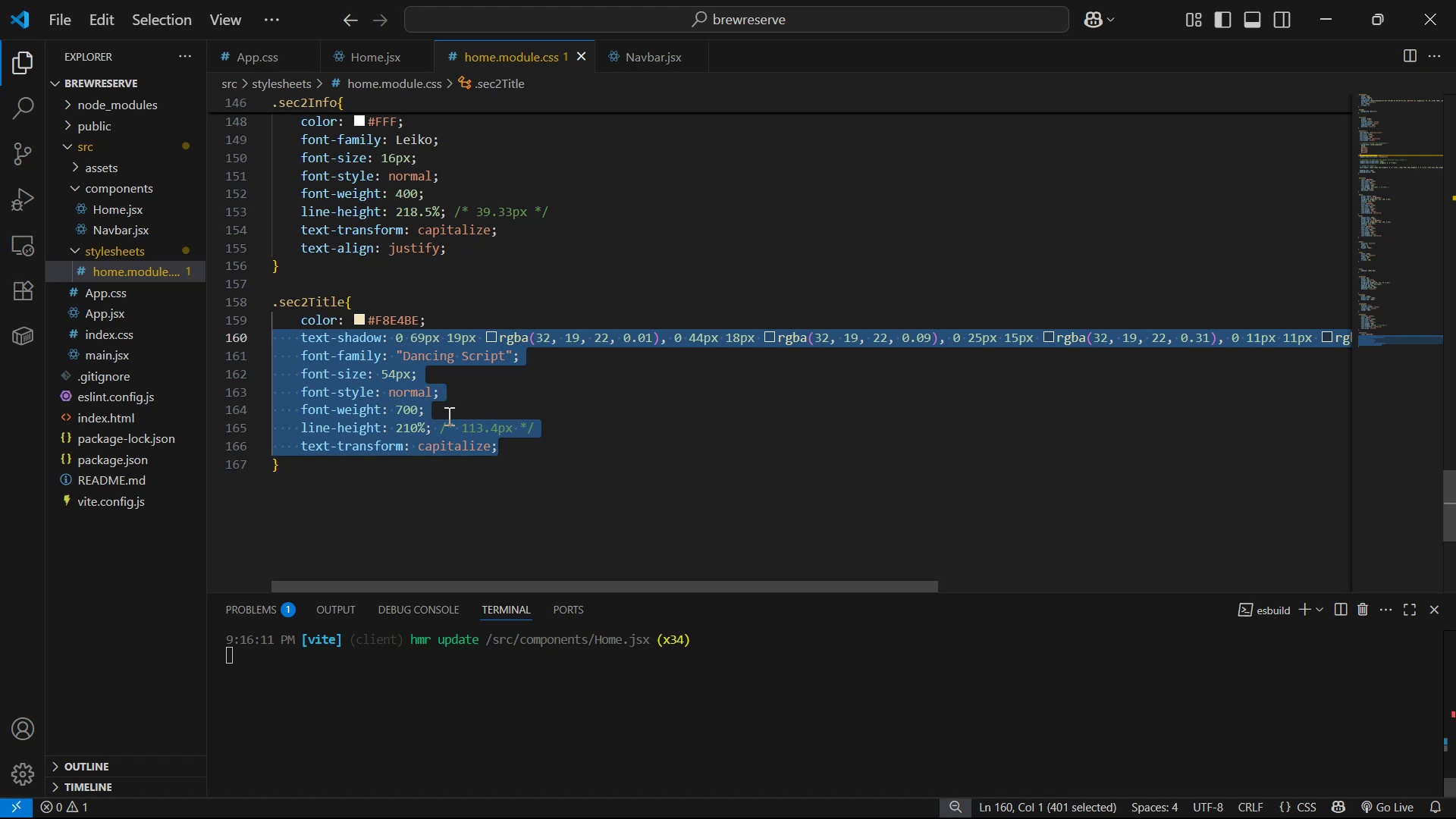 
key(Alt+Tab)
 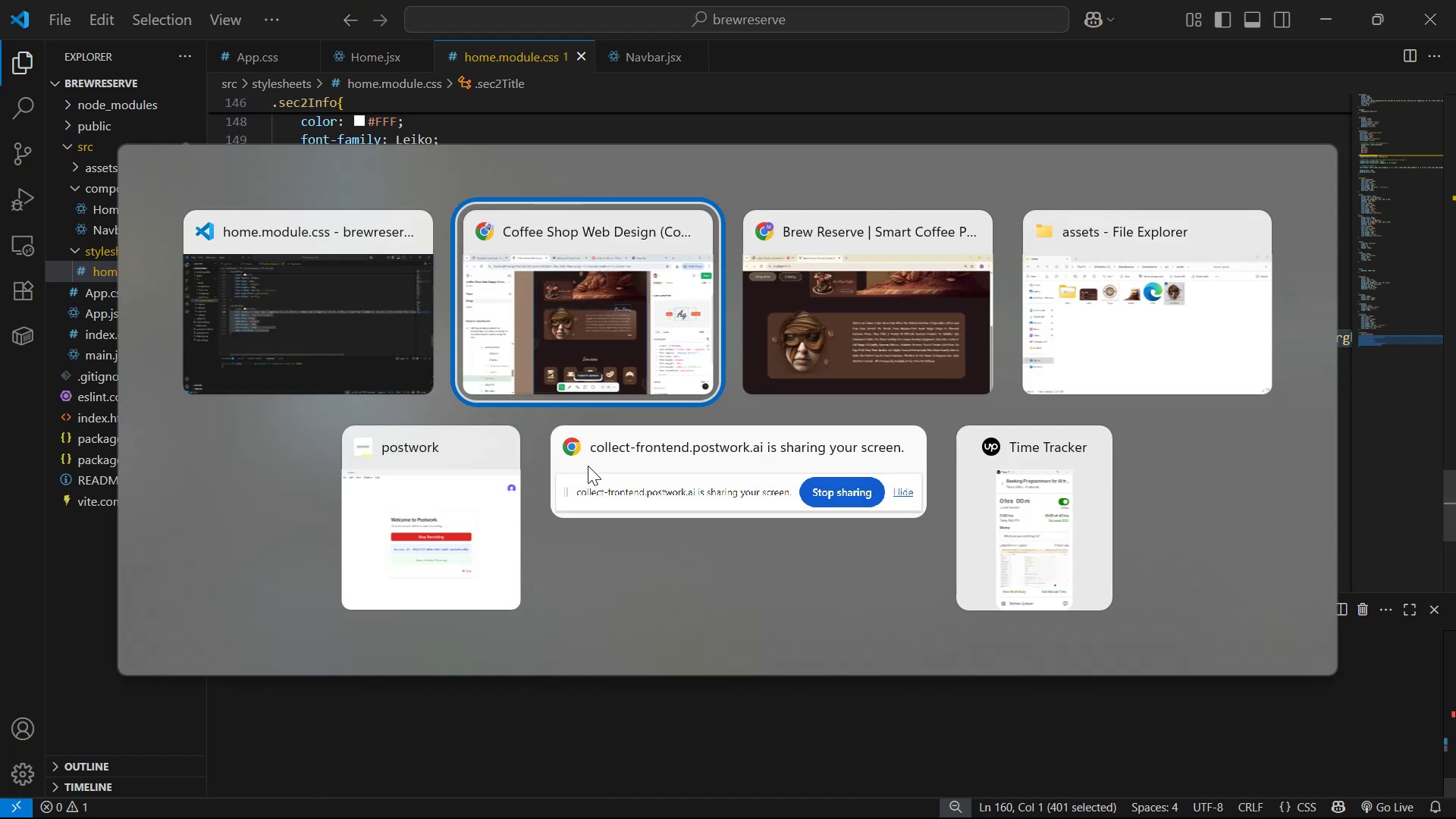 
key(Alt+Tab)
 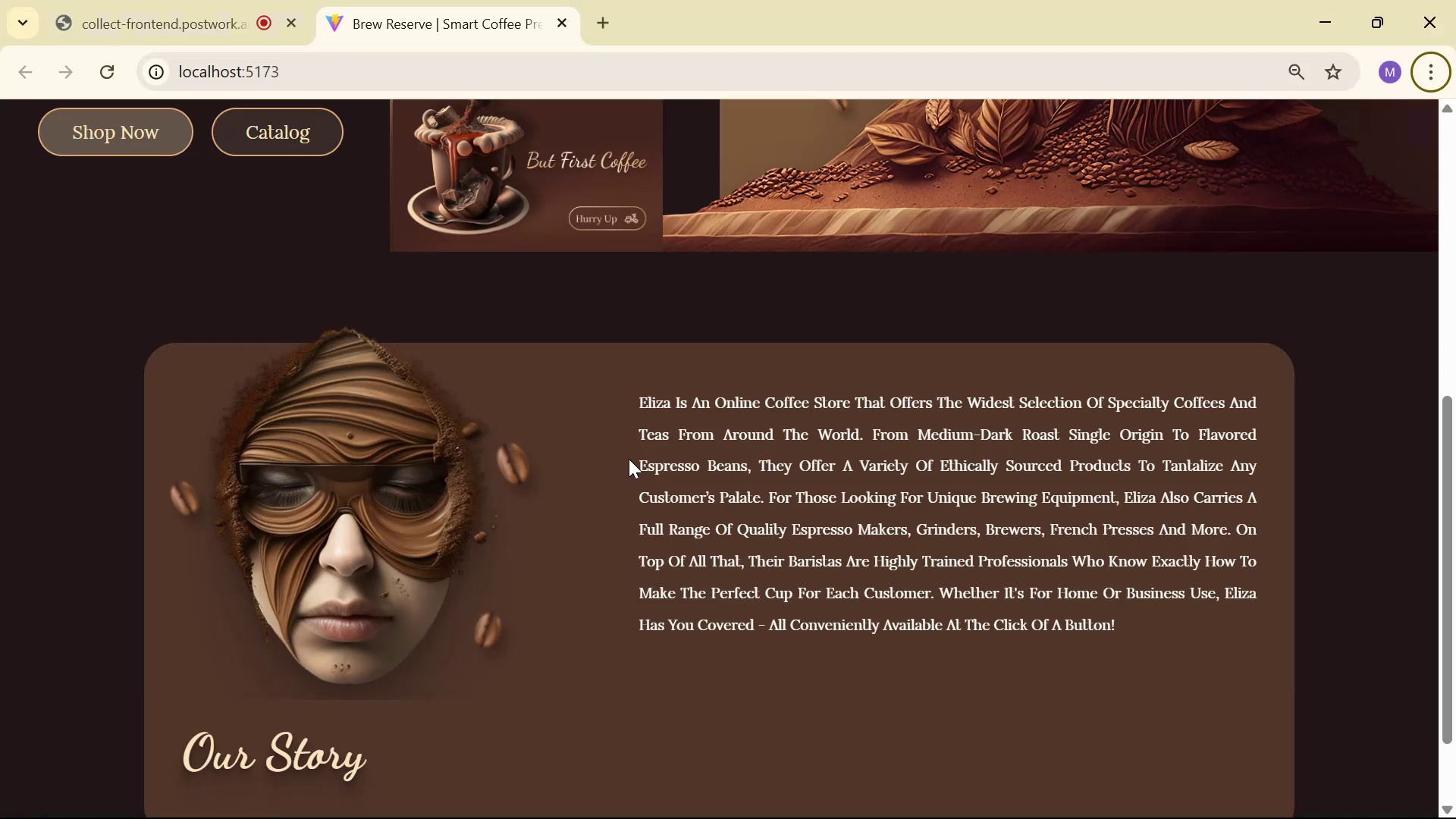 
scroll: coordinate [630, 460], scroll_direction: down, amount: 4.0
 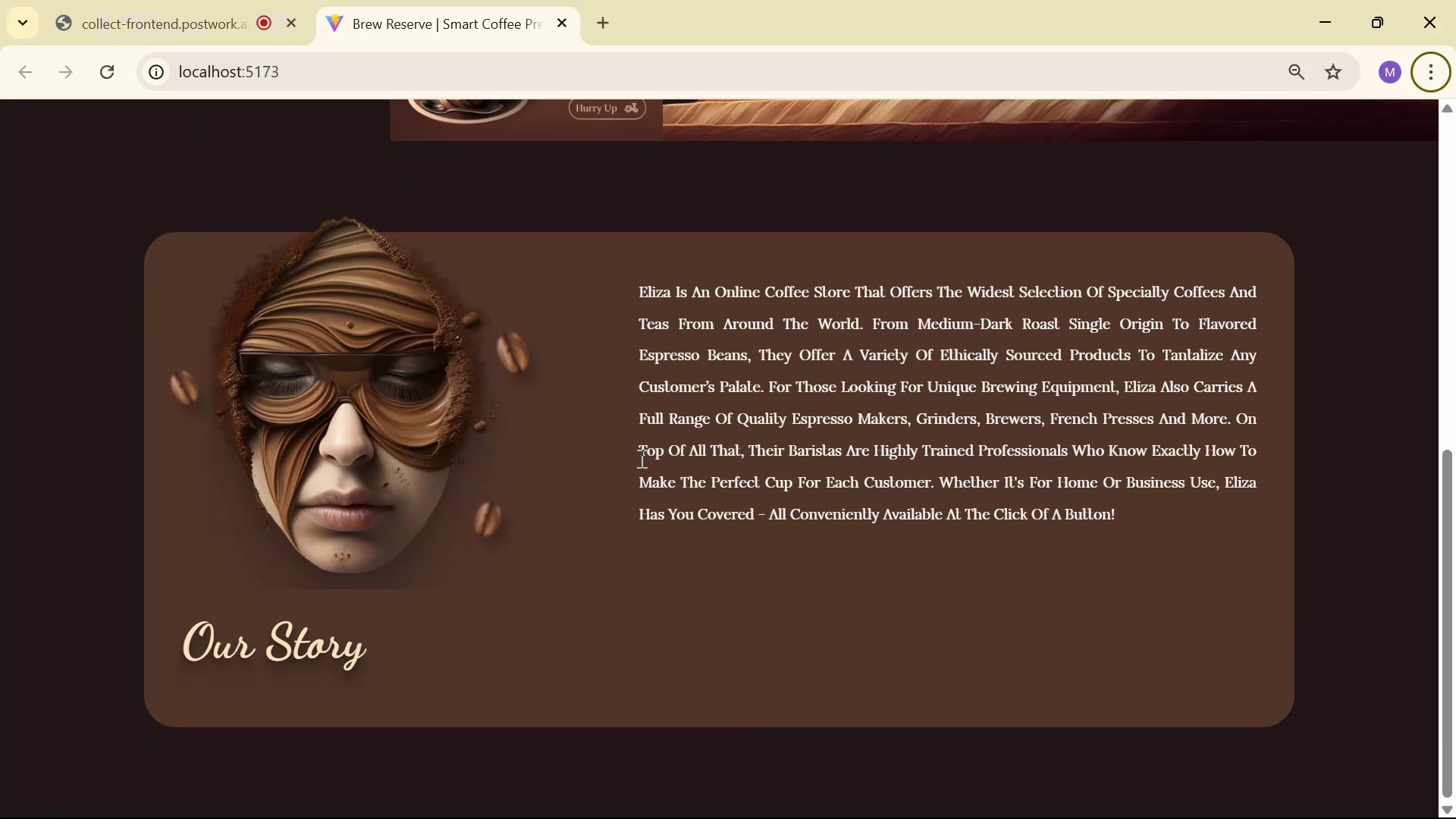 
scroll: coordinate [638, 455], scroll_direction: up, amount: 1.0
 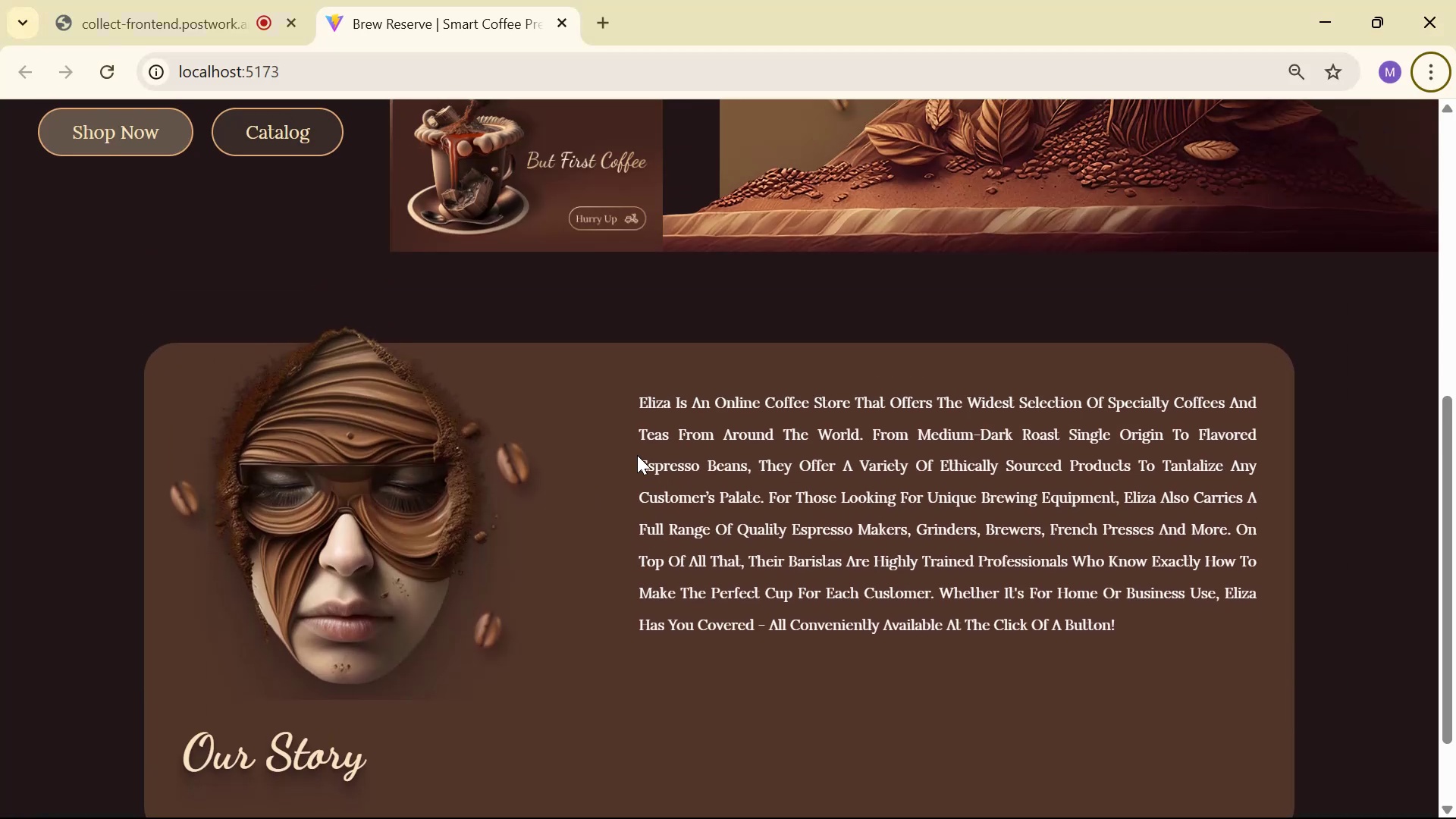 
key(Alt+AltLeft)
 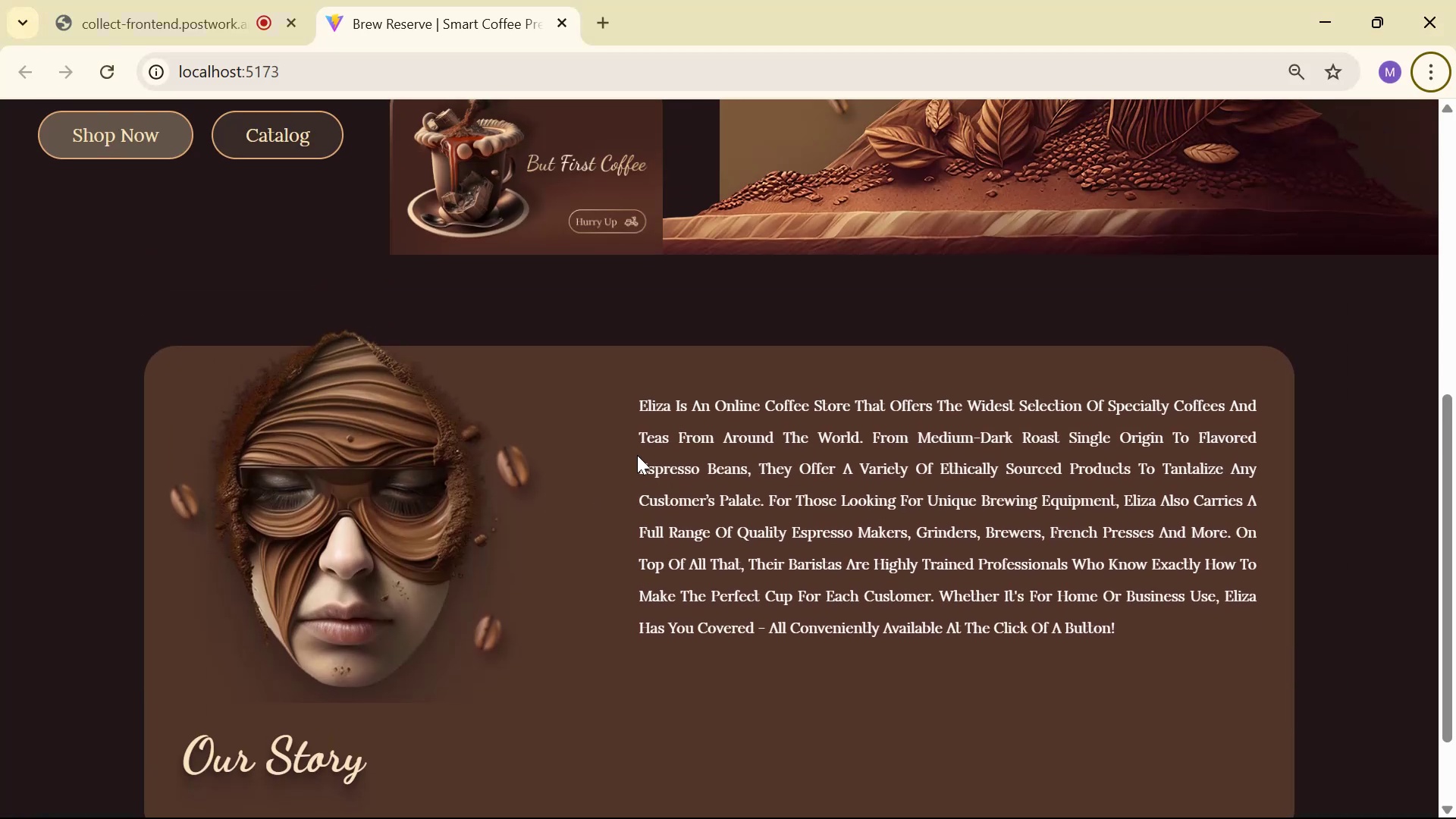 
key(Alt+Tab)
 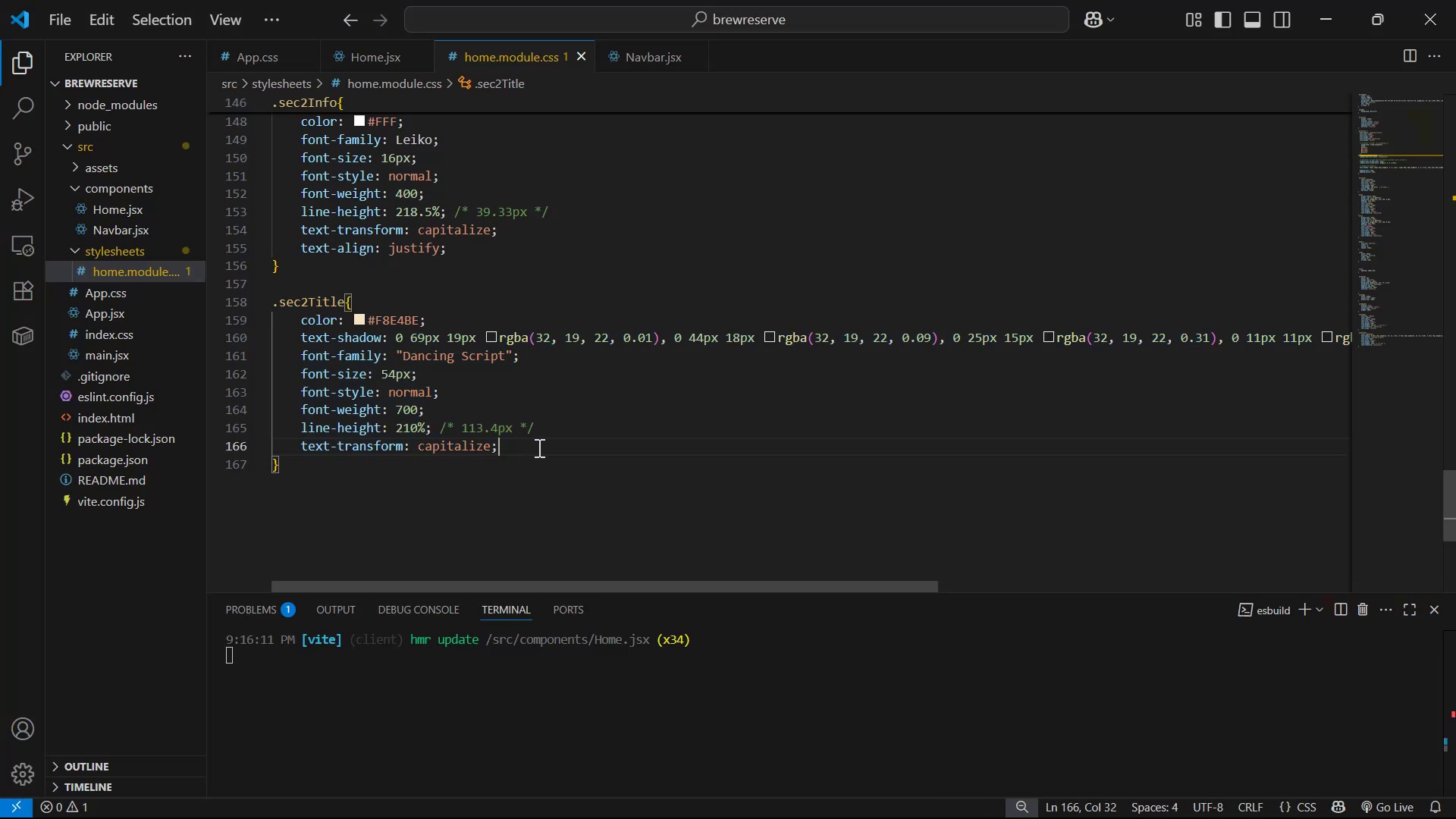 
key(Enter)
 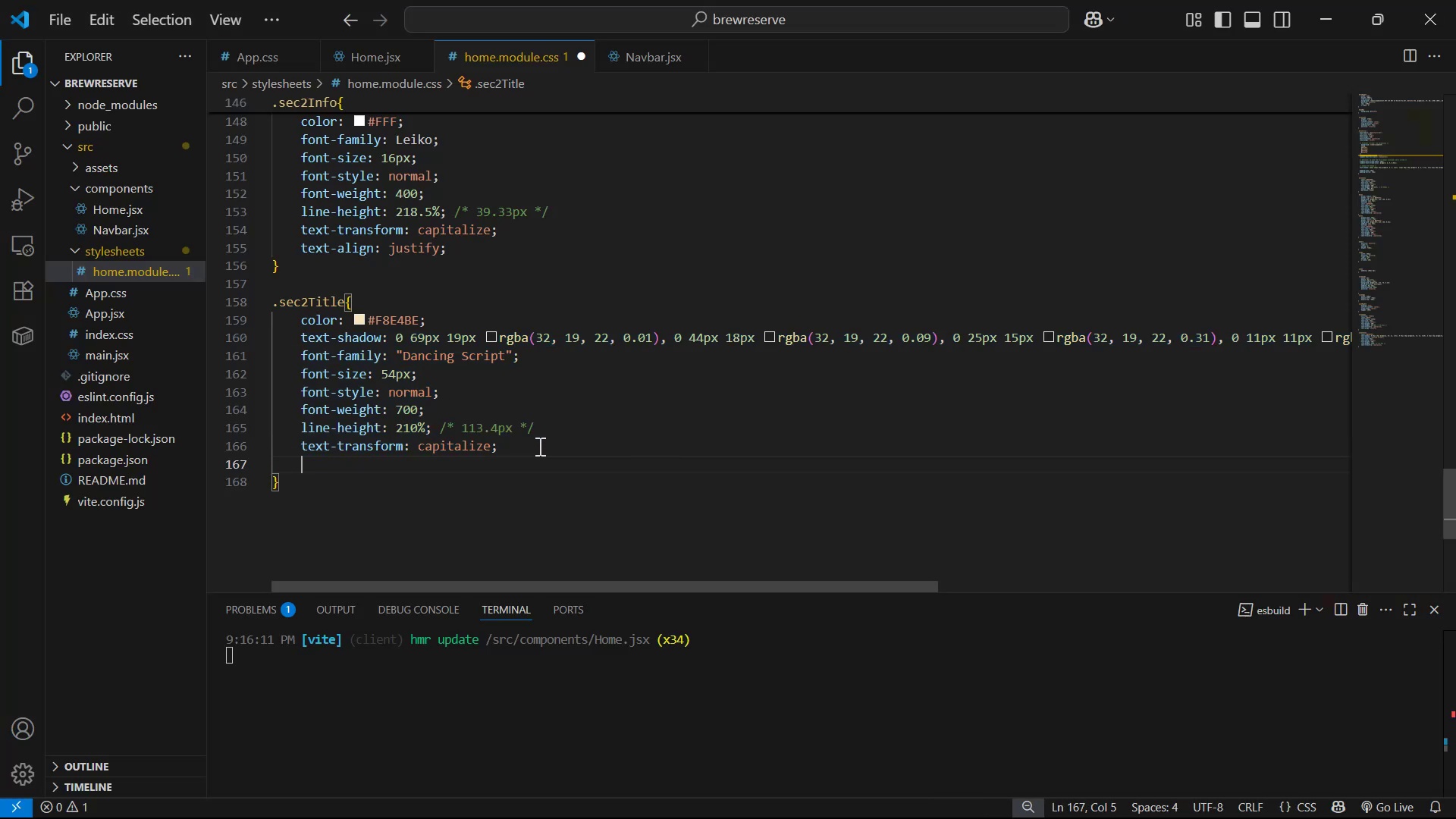 
type(ps)
key(Backspace)
type(os)
 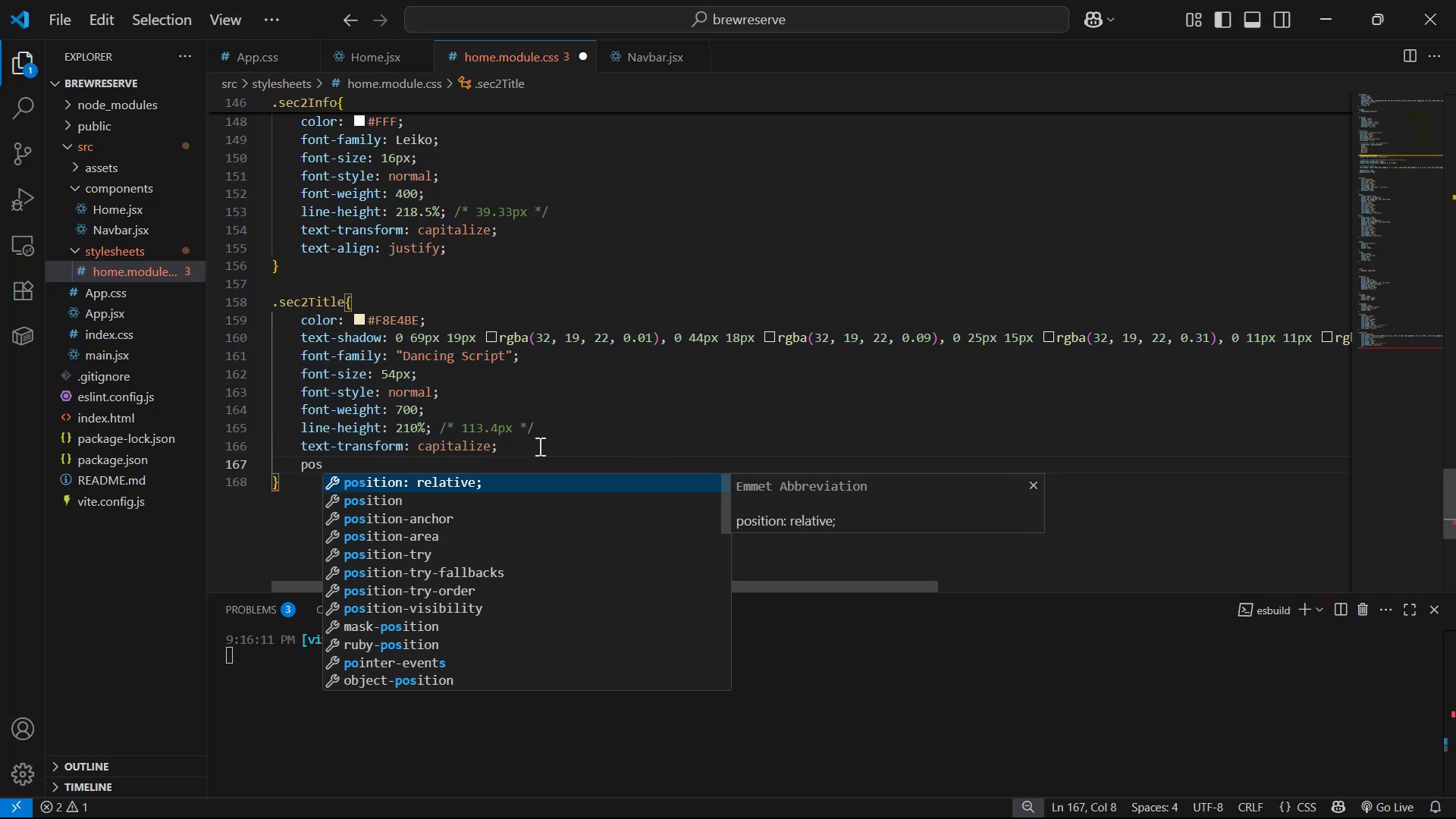 
key(ArrowDown)
 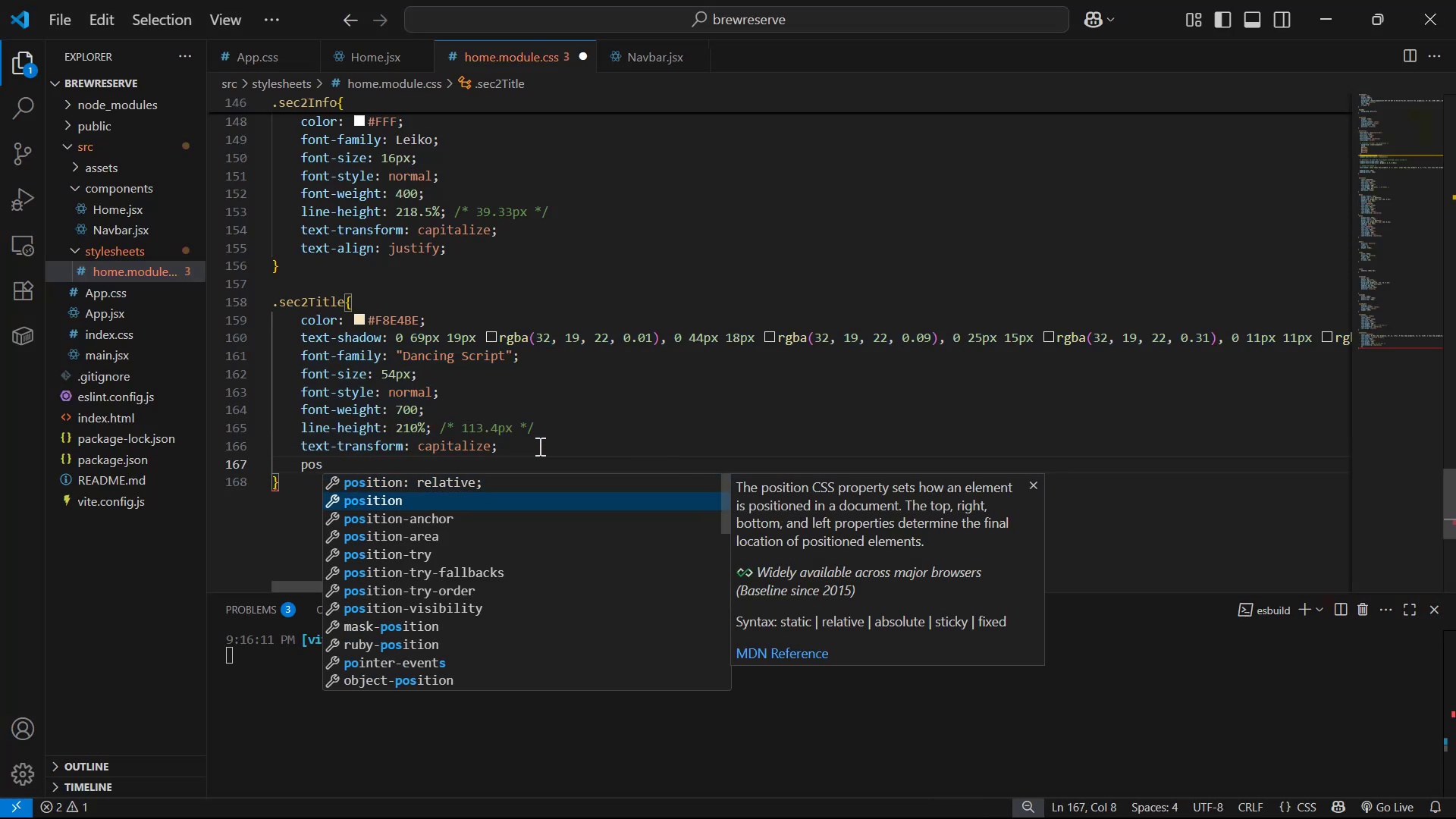 
type(it)
 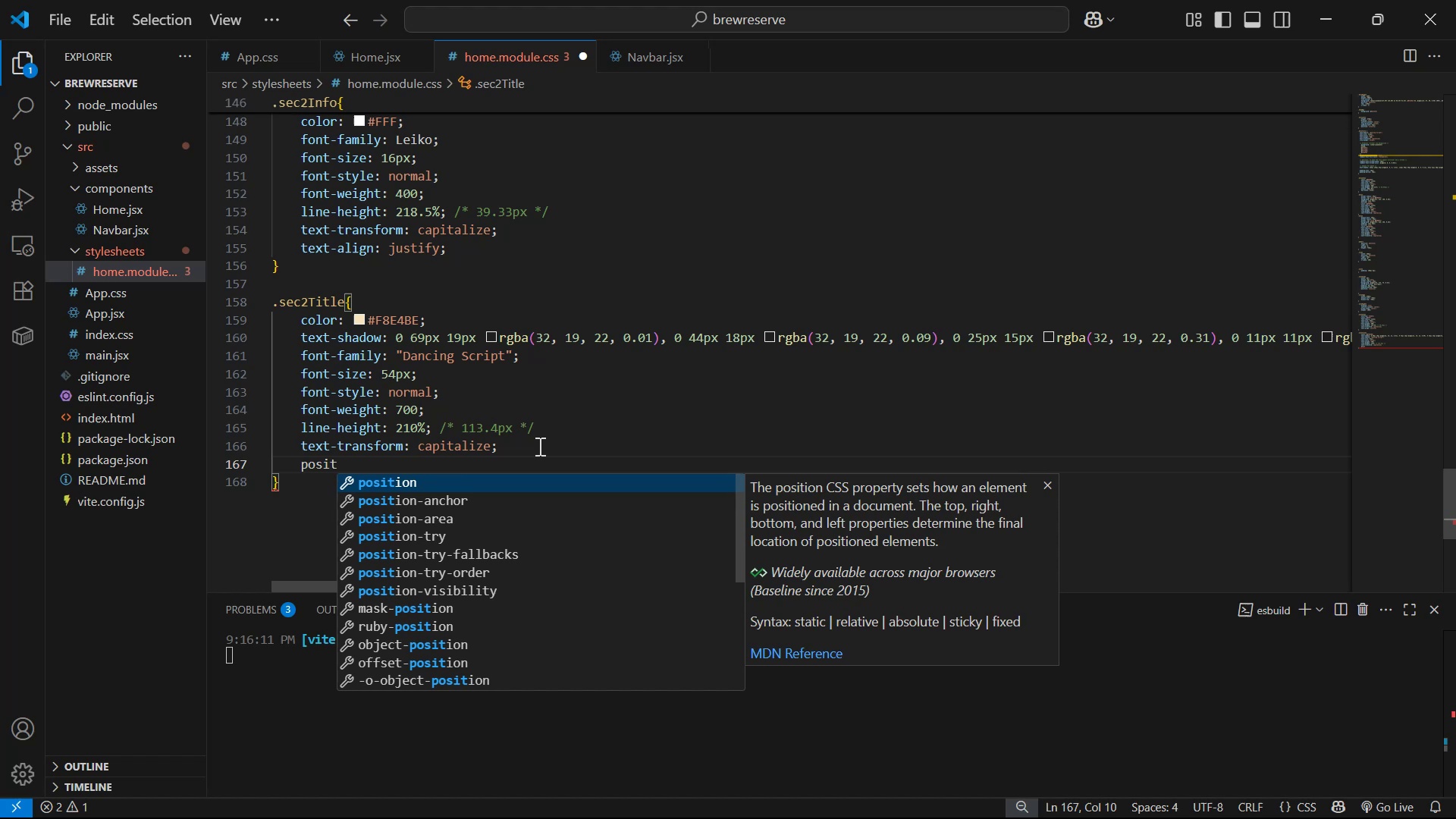 
key(Enter)
 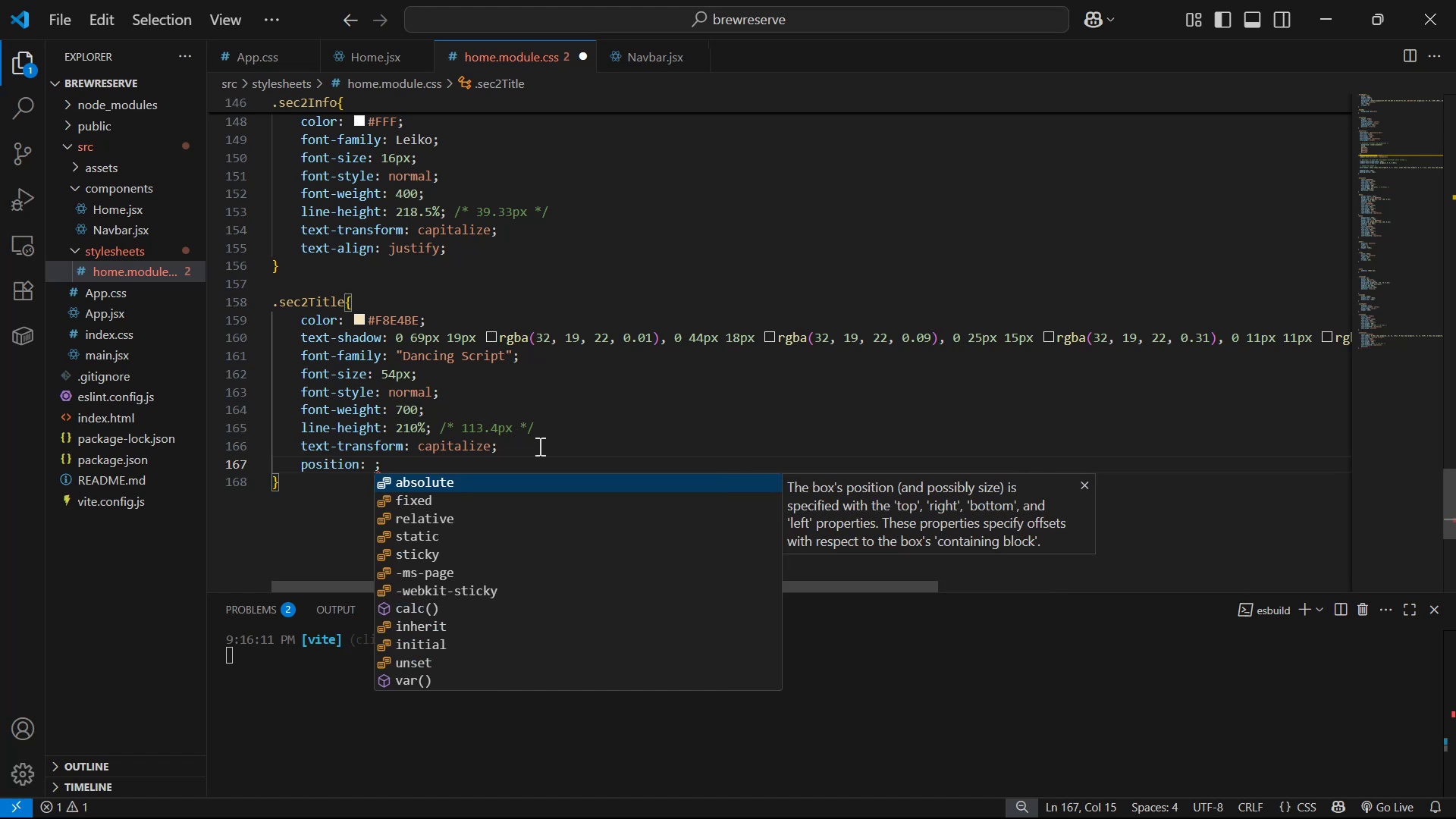 
key(Enter)
 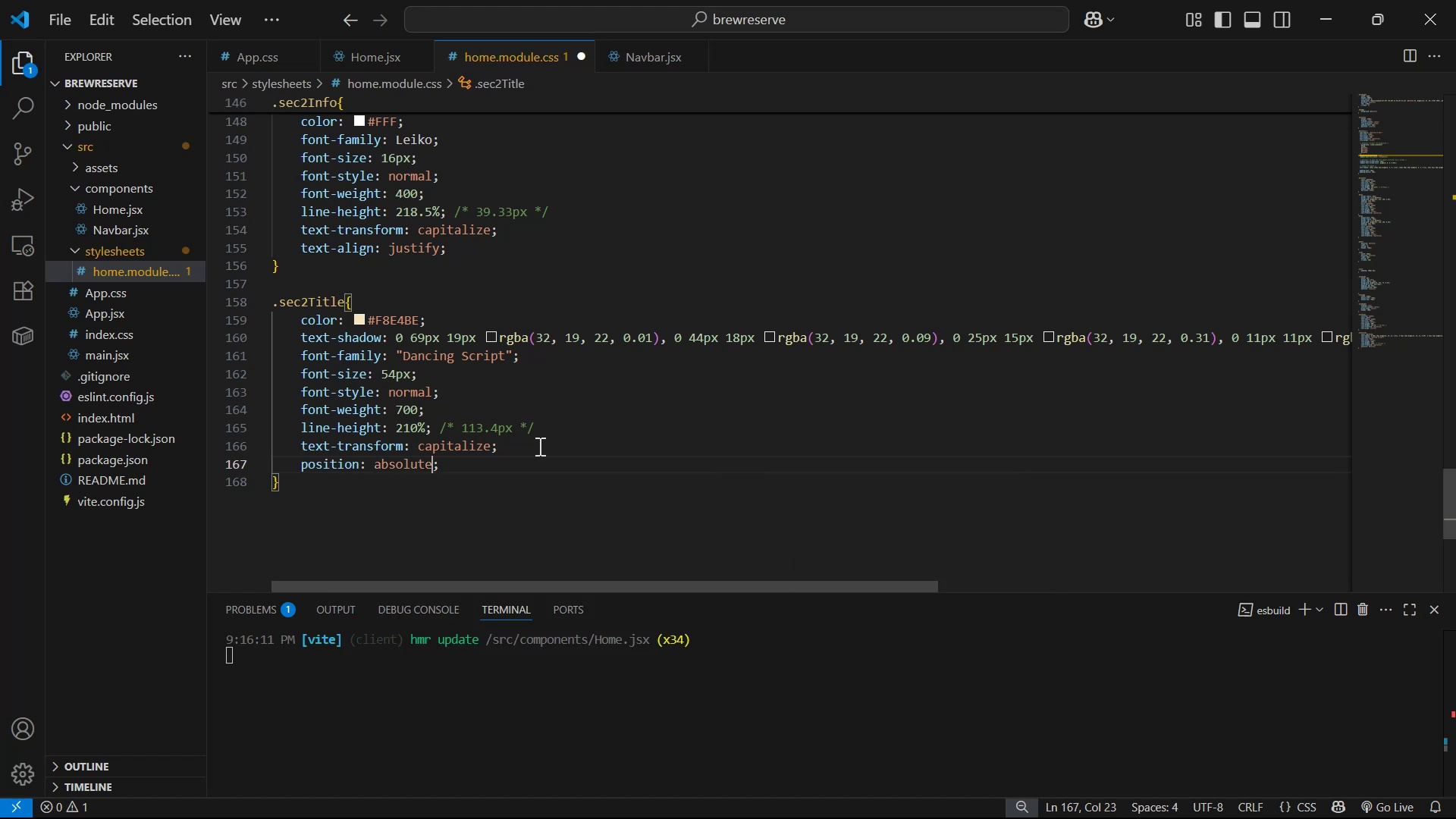 
key(ArrowRight)
 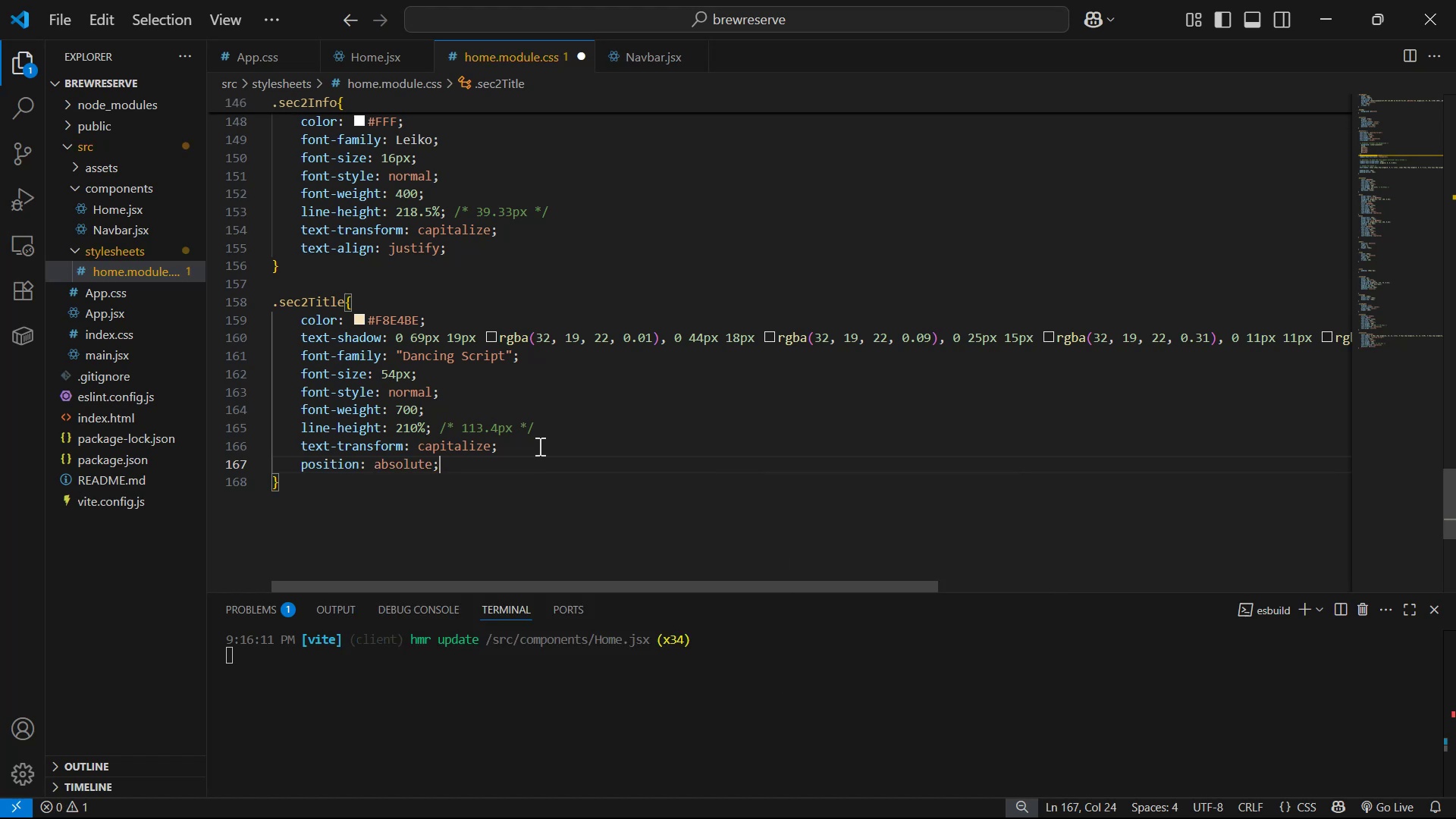 
key(Enter)
 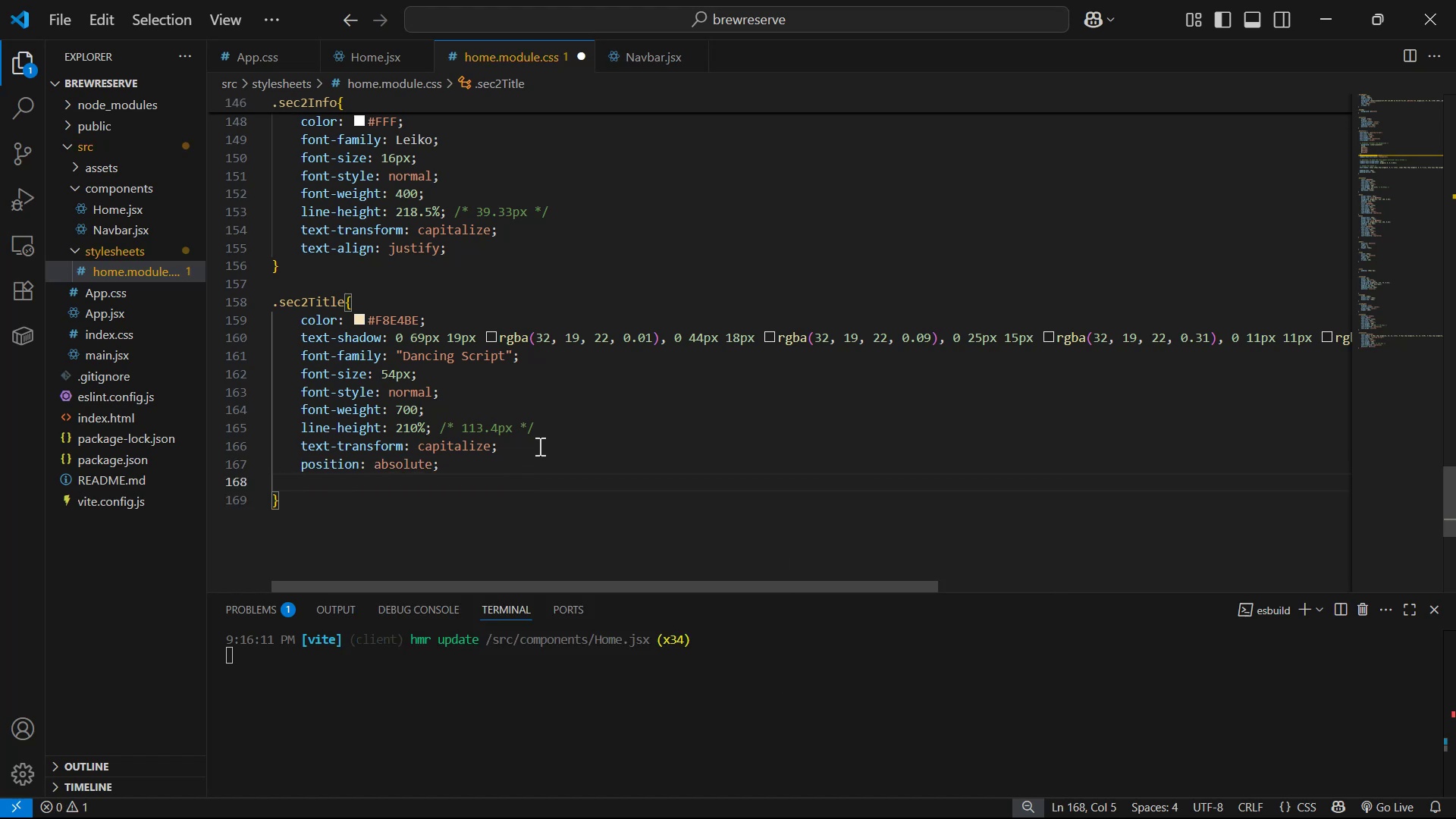 
type(top)
 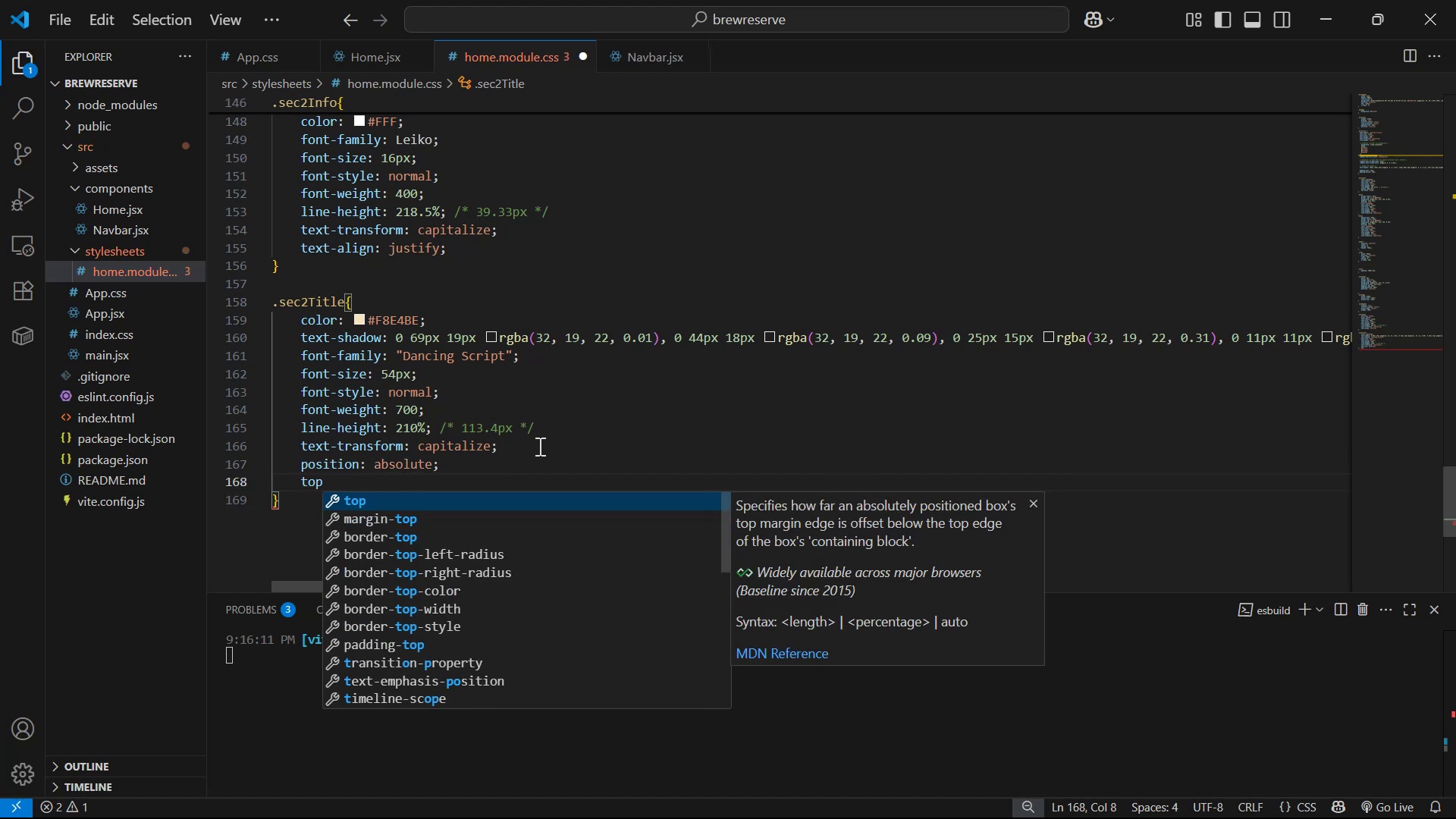 
key(Enter)
 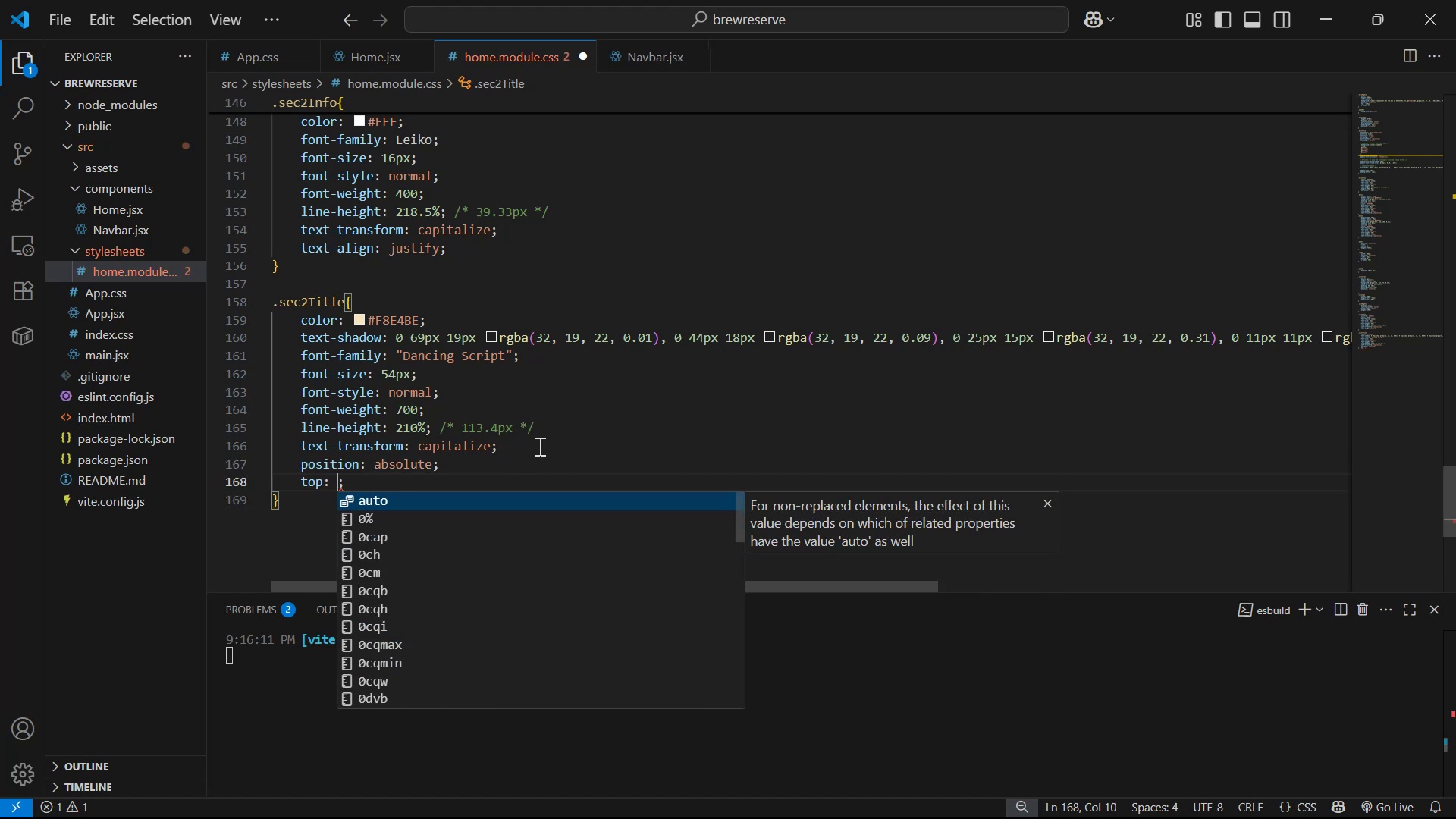 
type(-30px)
 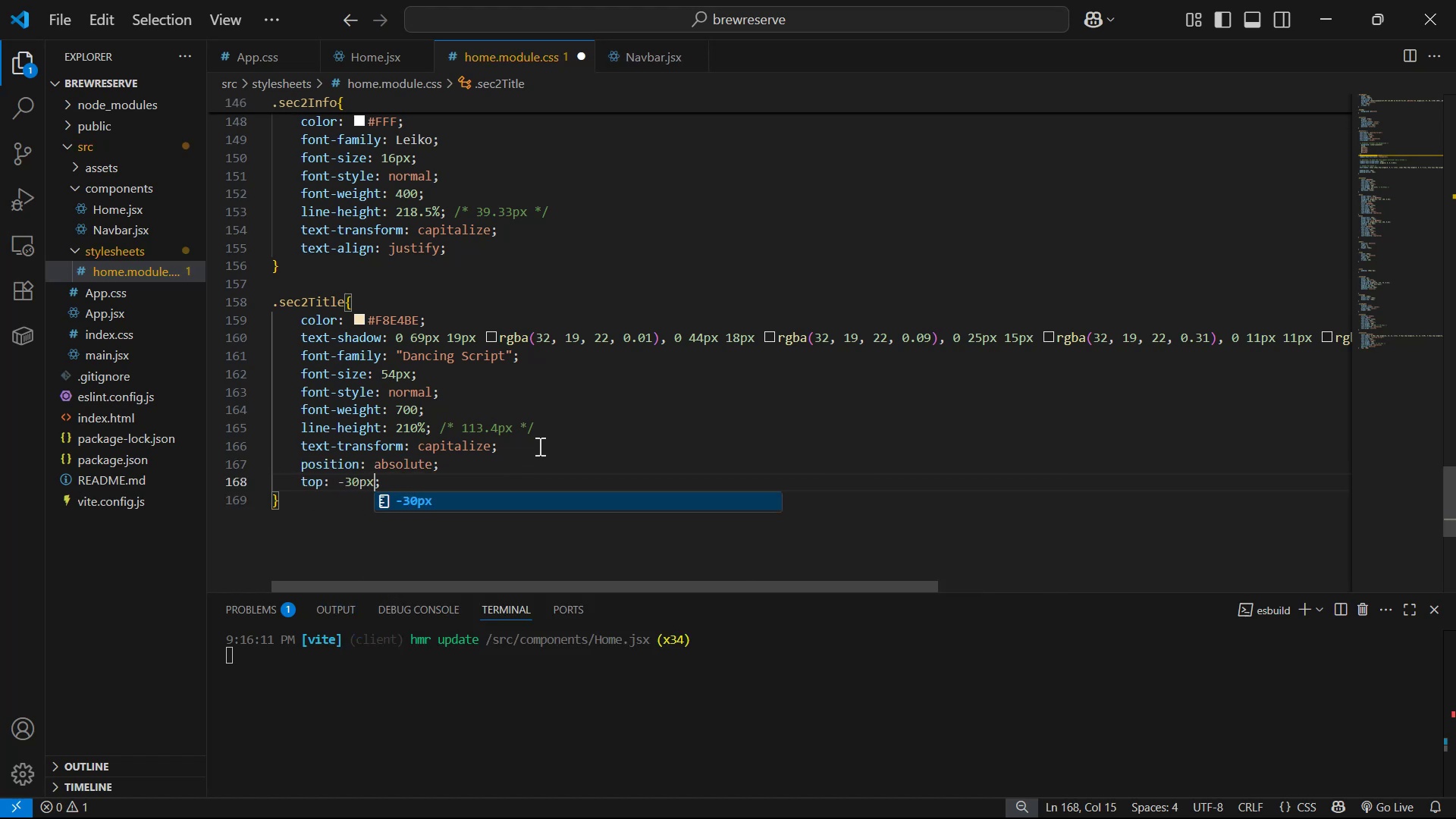 
key(ArrowRight)
 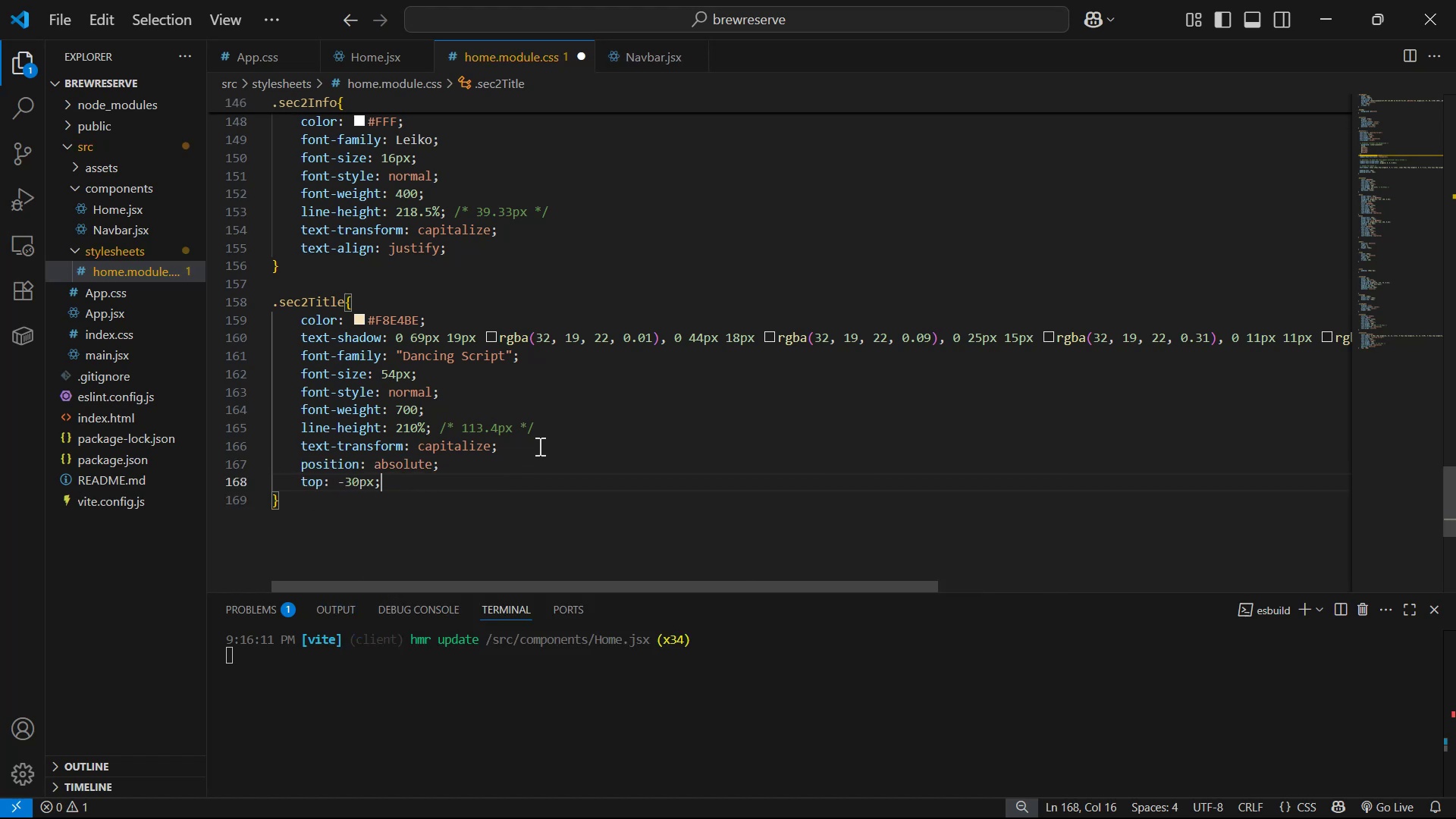 
key(Enter)
 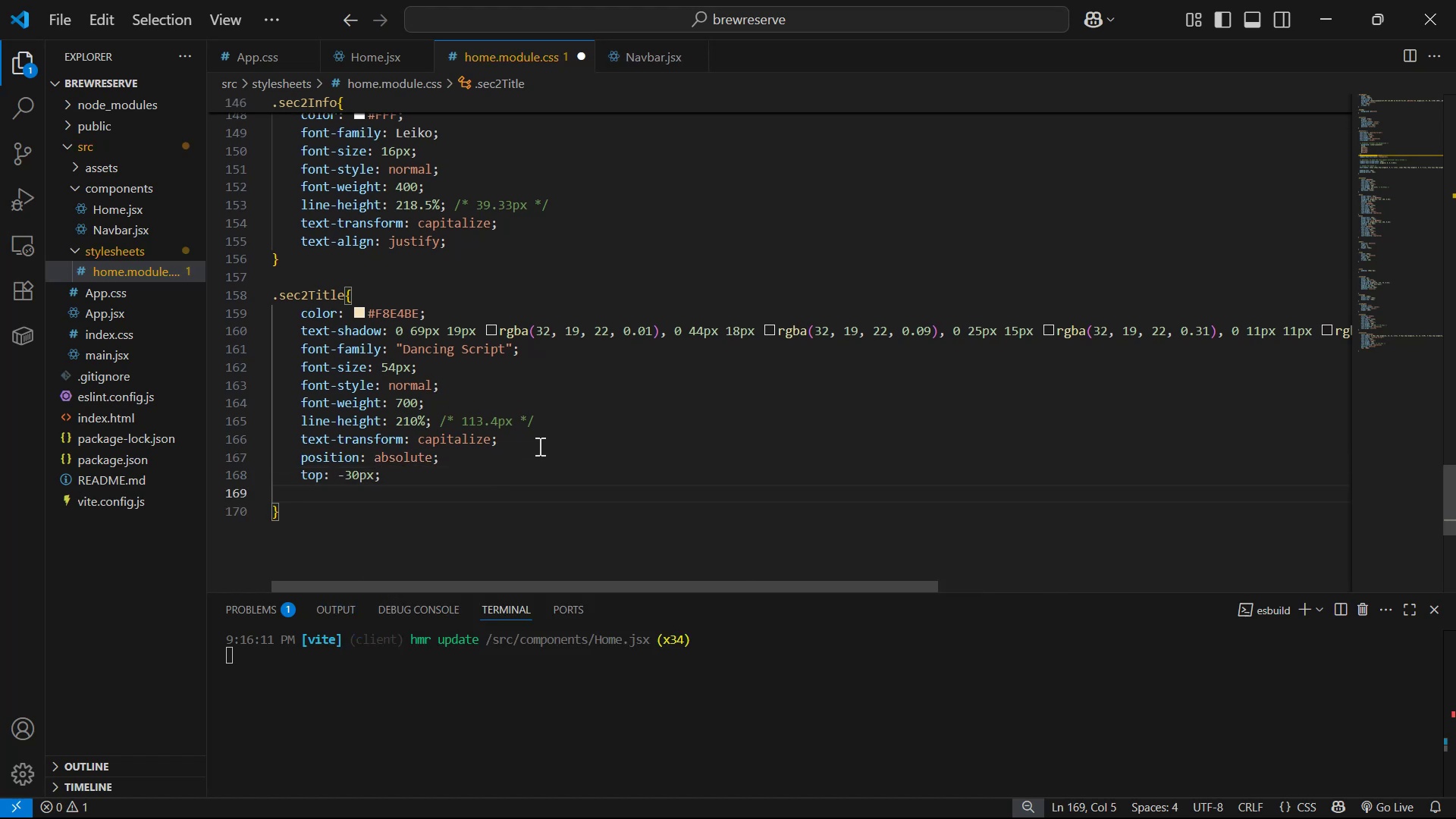 
type(ri)
 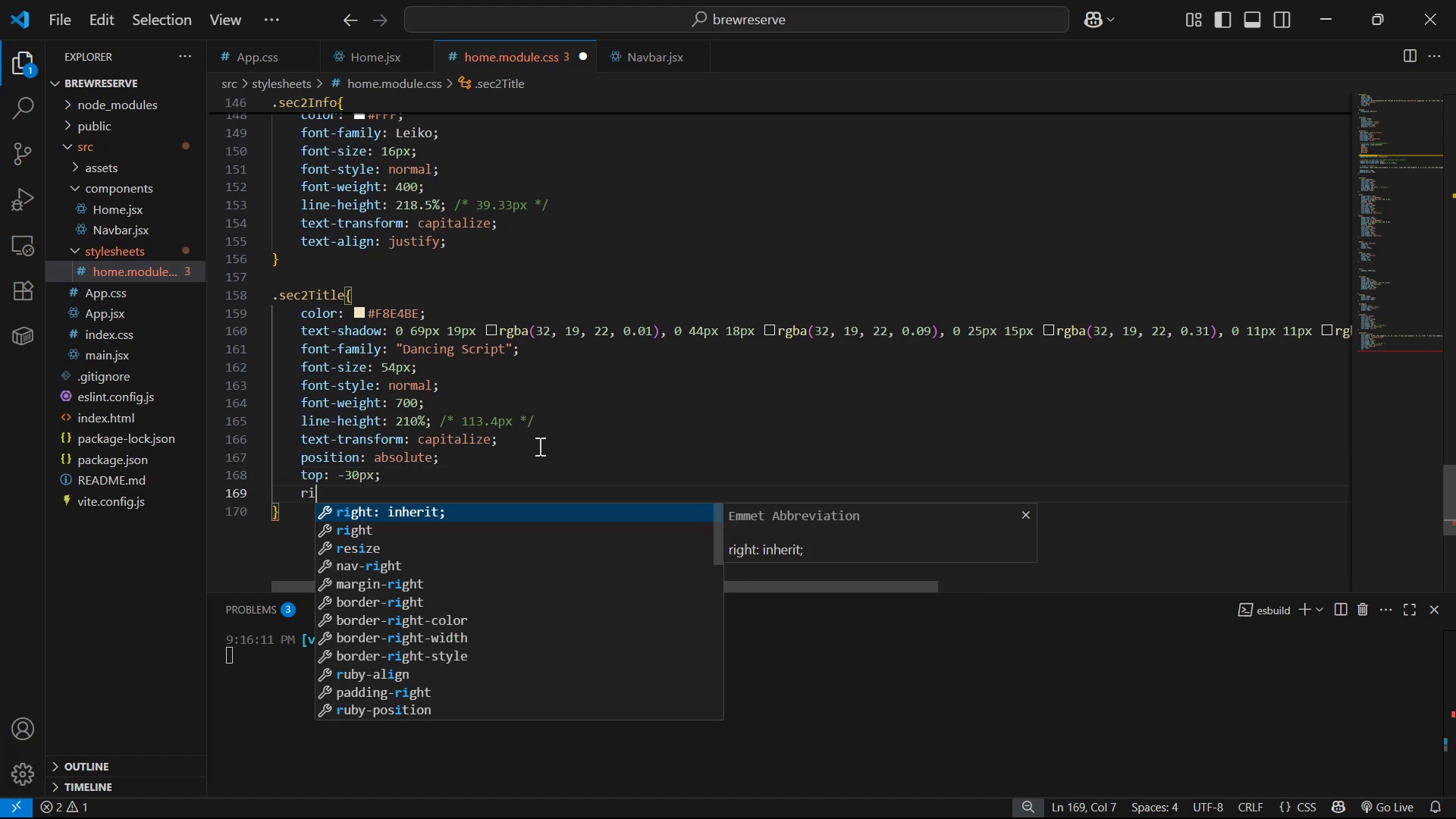 
key(Enter)
 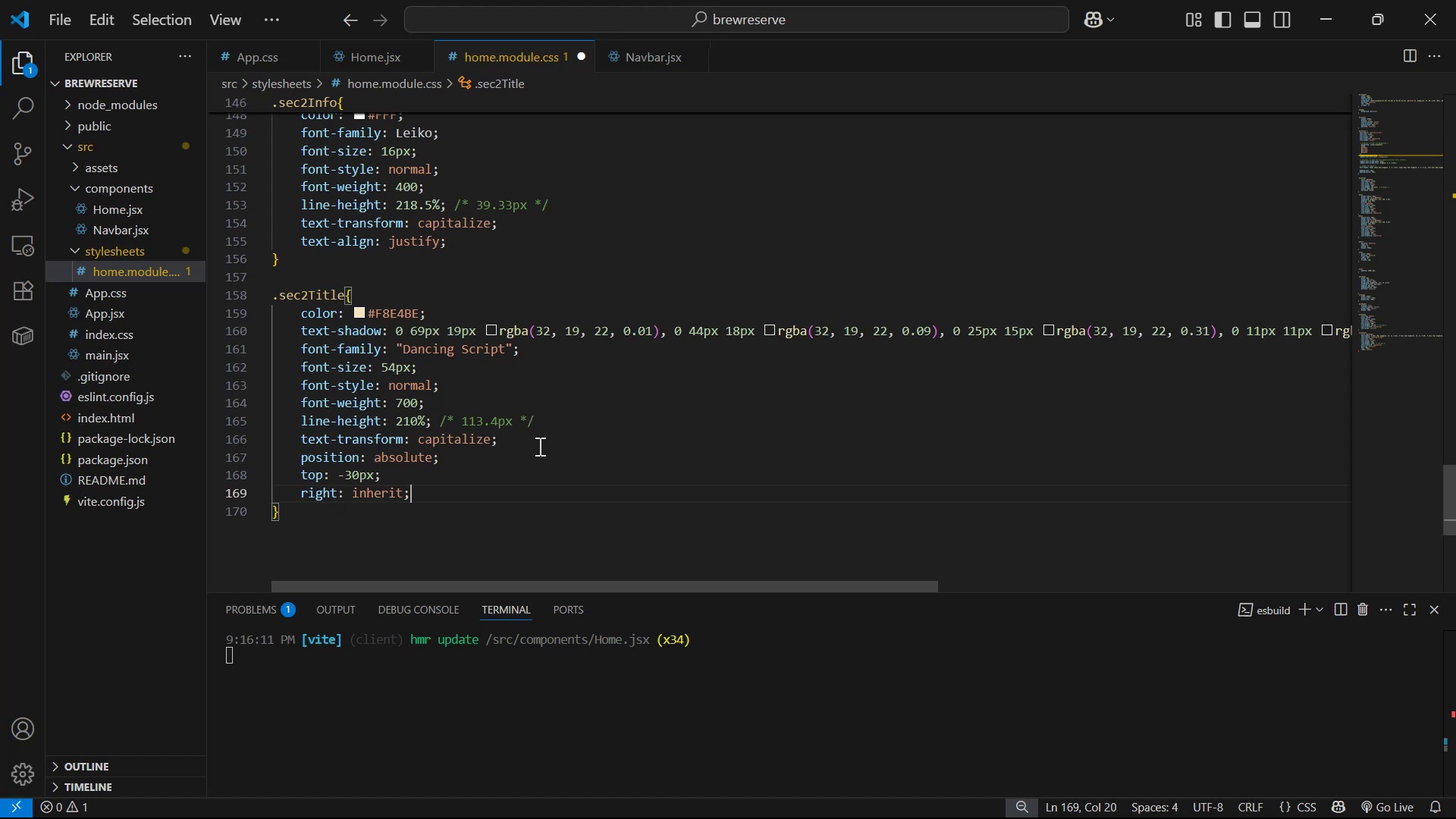 
key(ArrowLeft)
 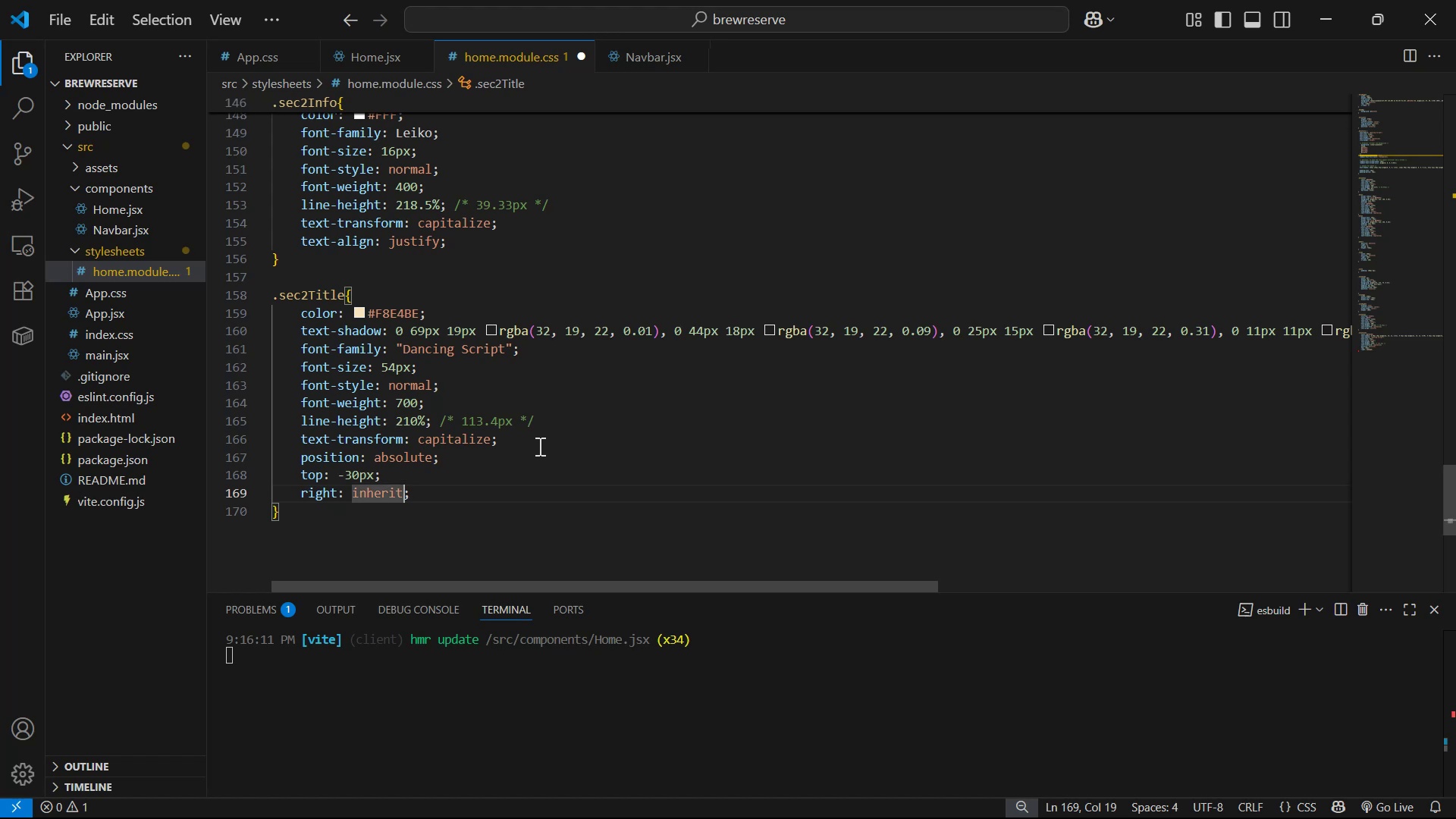 
hold_key(key=Backspace, duration=0.65)
 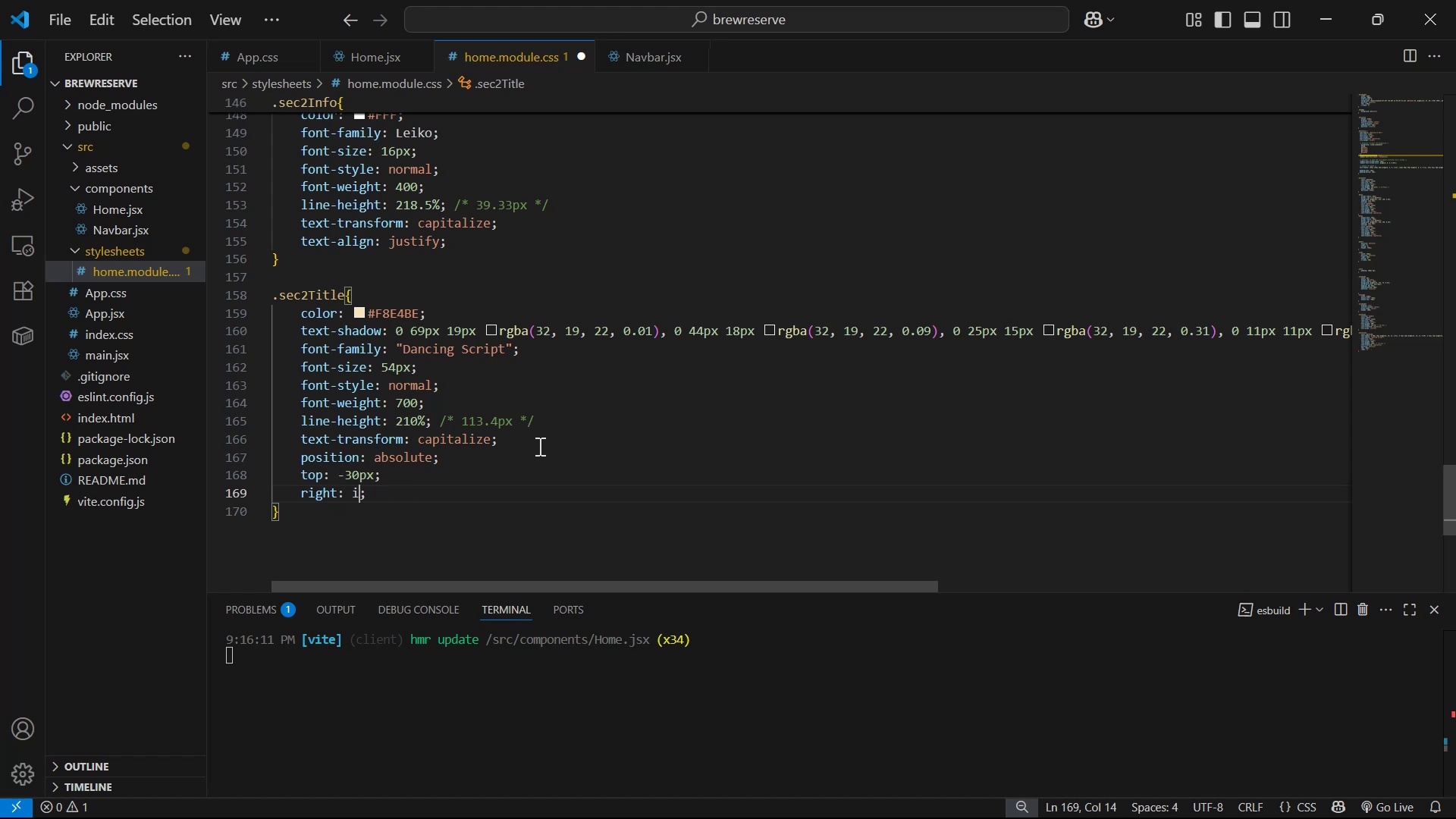 
key(Backspace)
type(10p)
key(Backspace)
type(0px)
 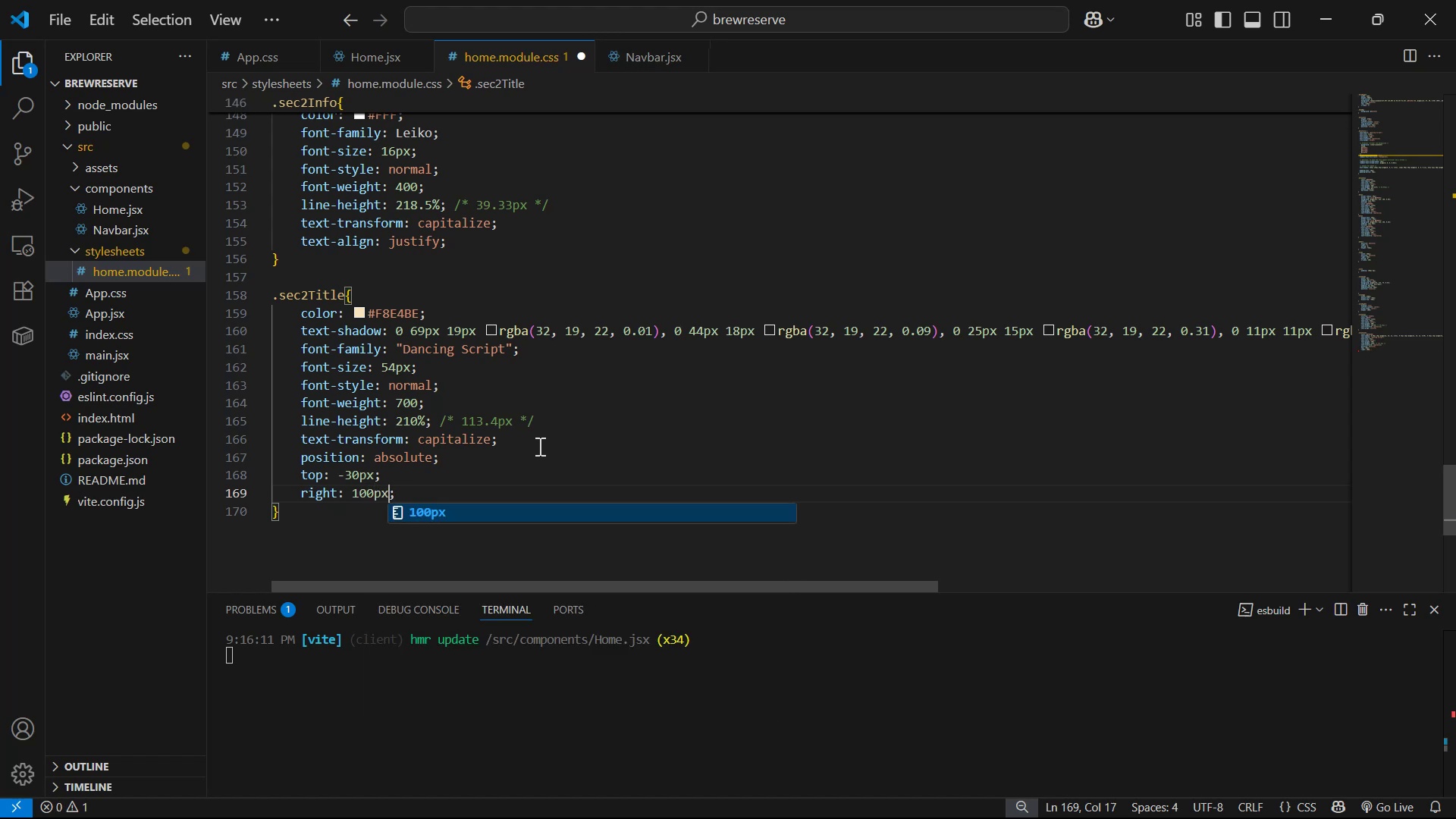 
key(Control+S)
 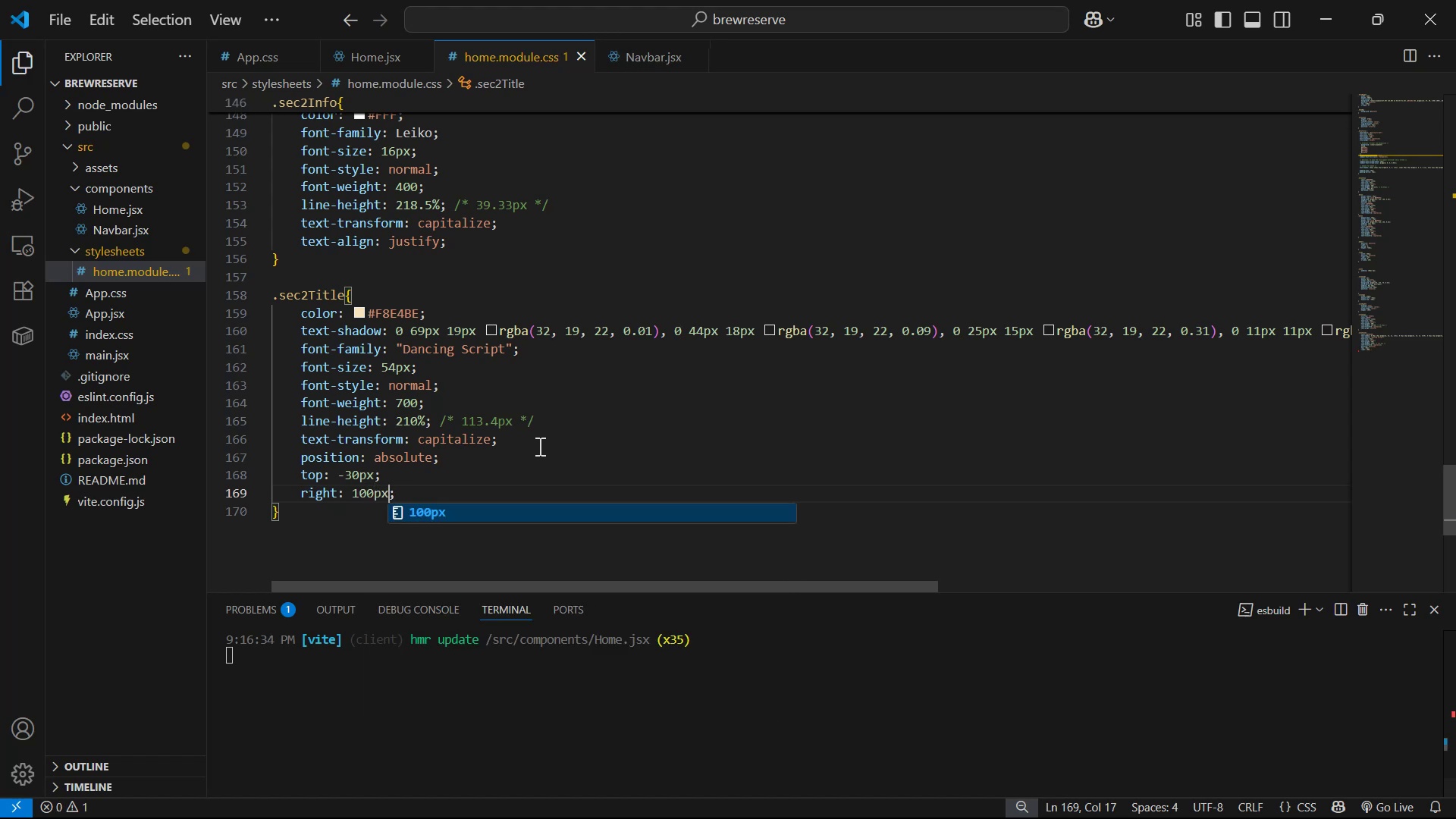 
key(Alt+Tab)
 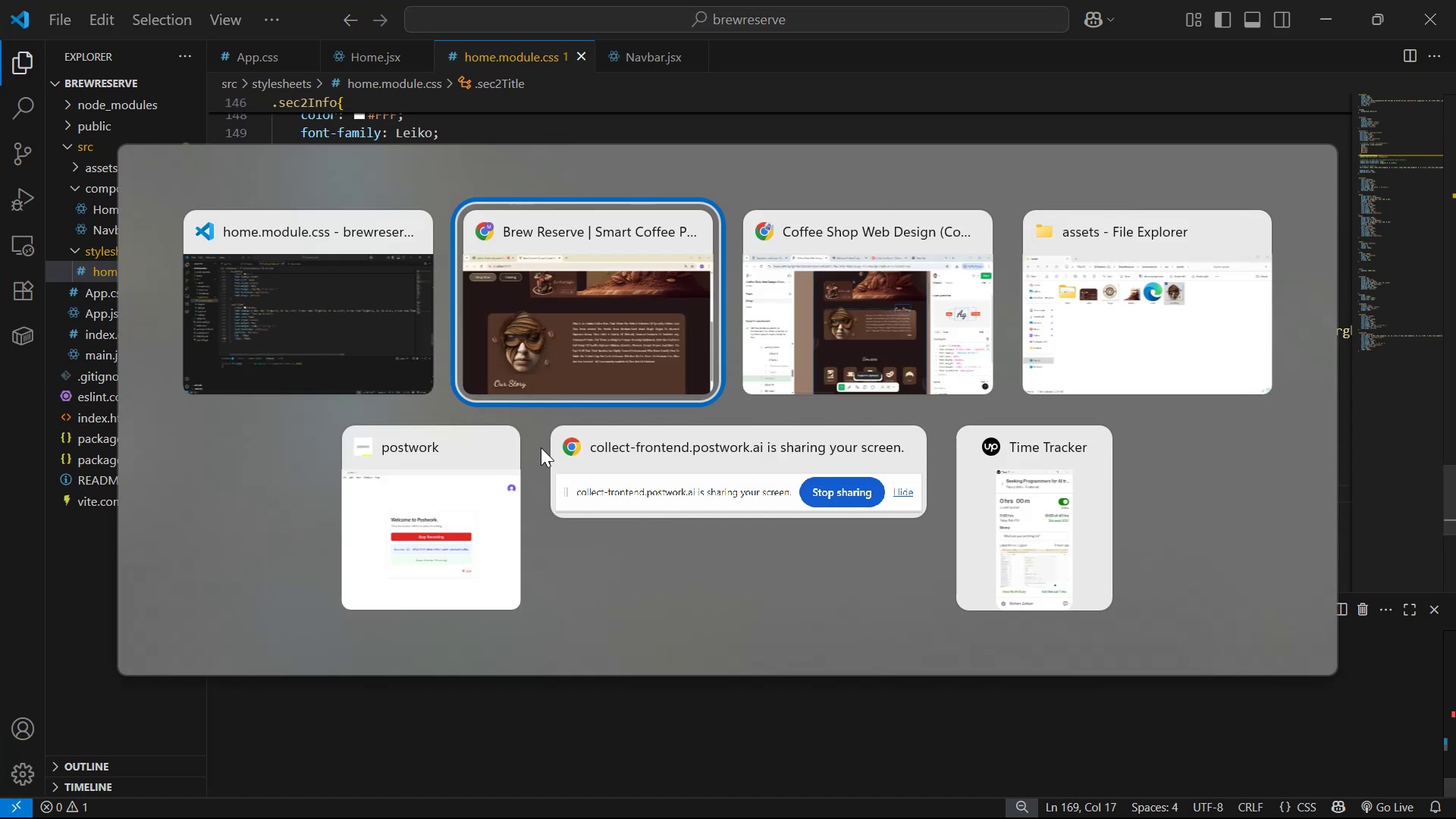 
key(Alt+Tab)
 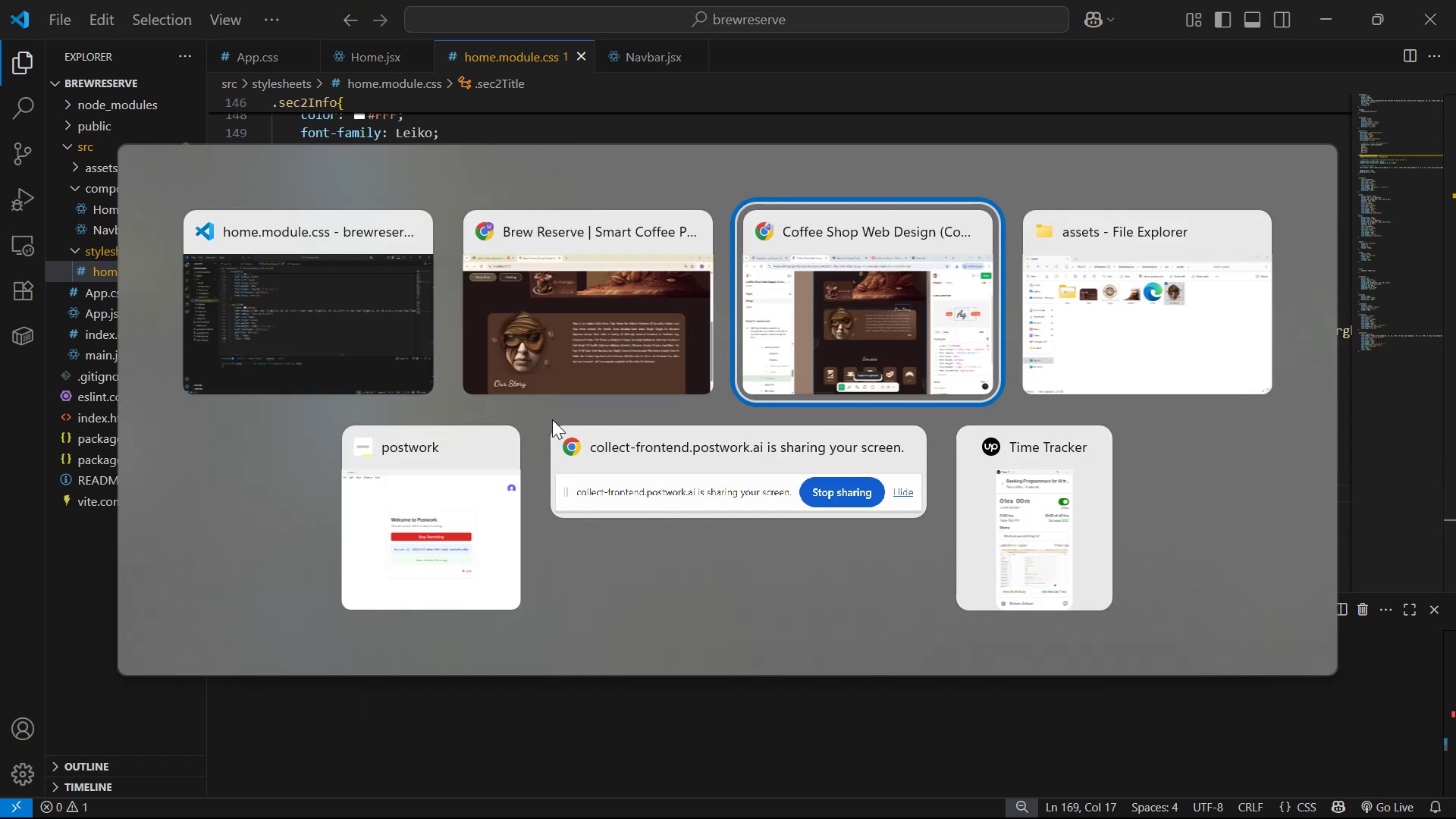 
key(Alt+Tab)
 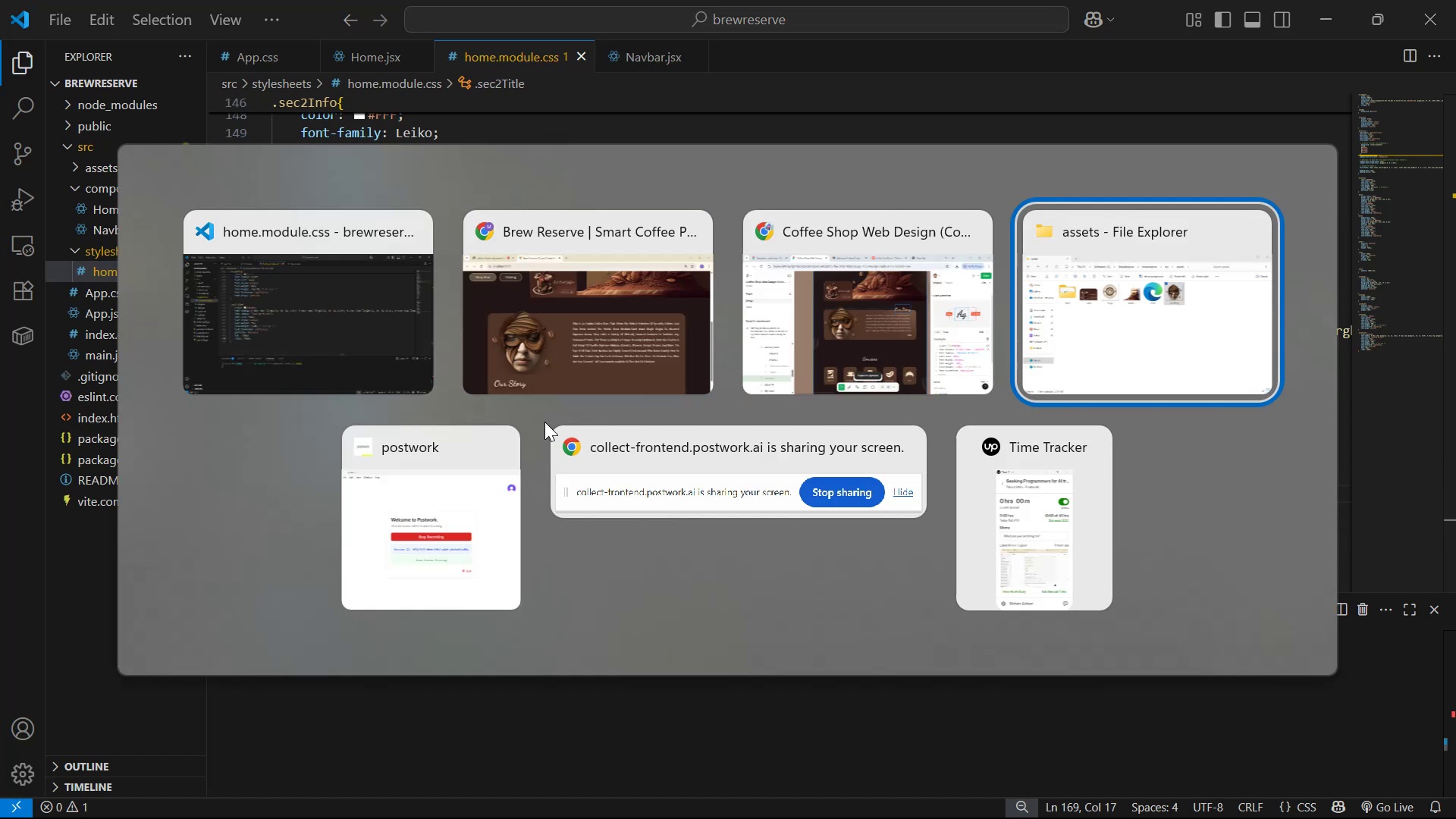 
key(Alt+Tab)
 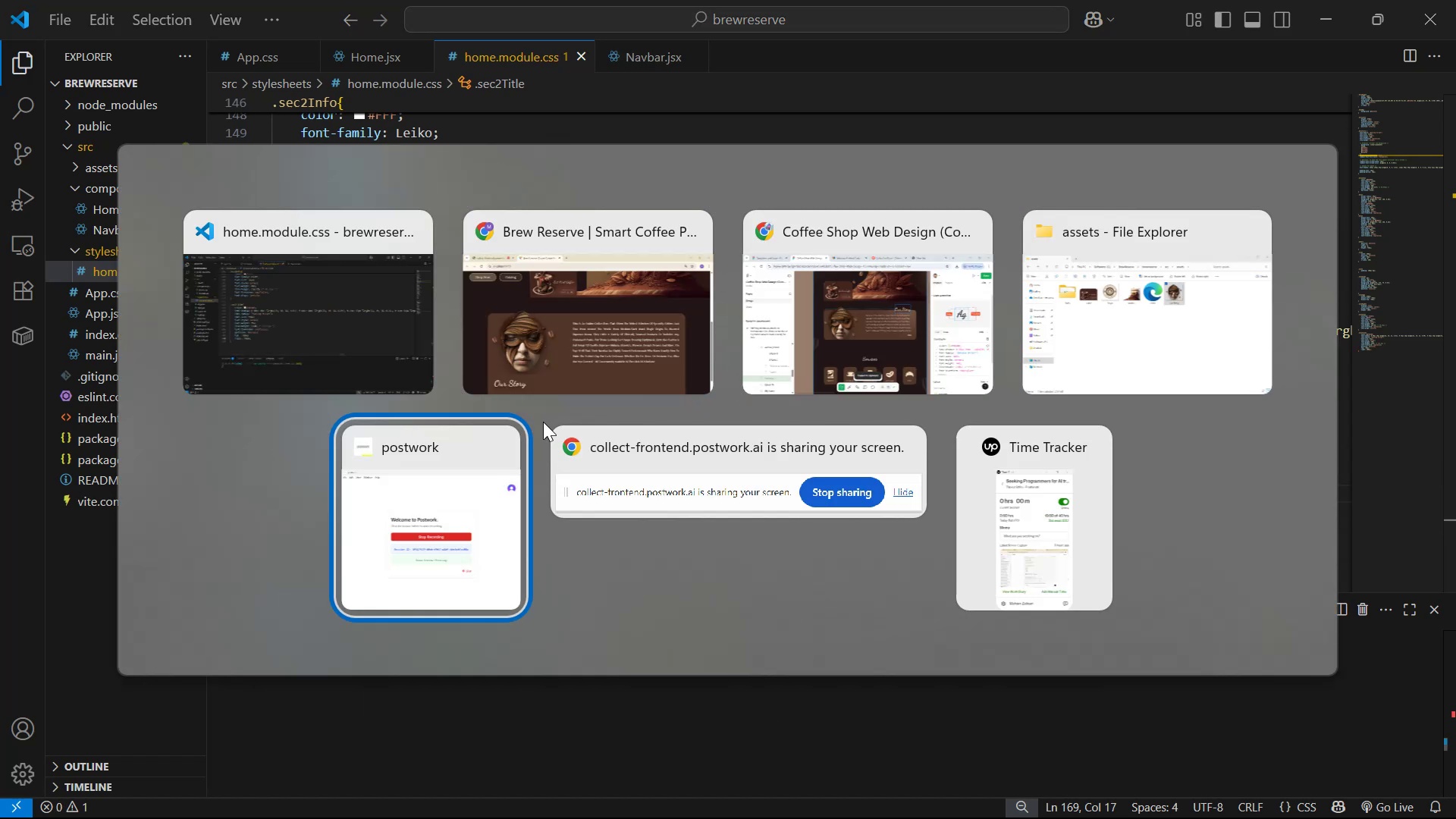 
key(Alt+Tab)
 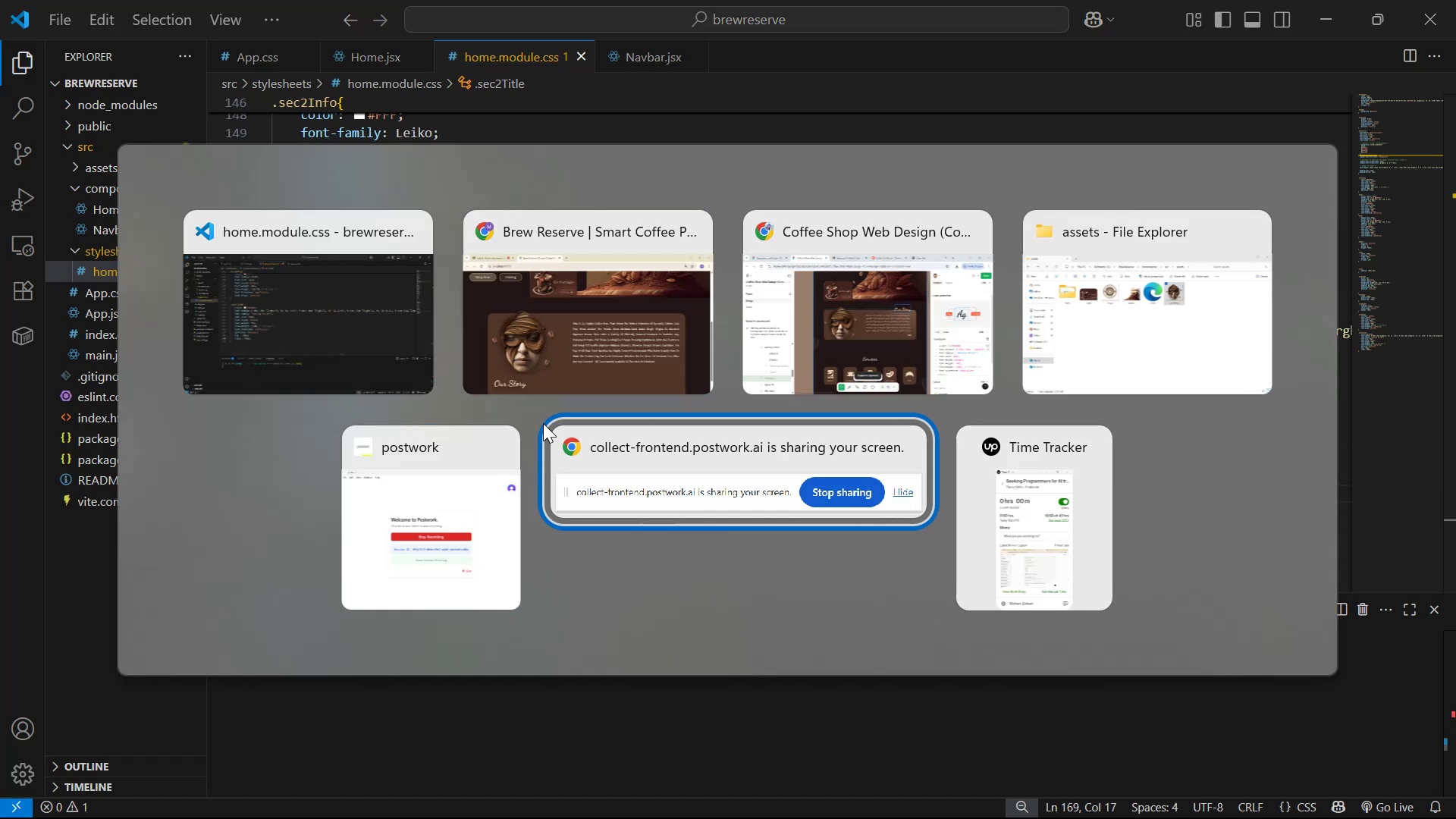 
key(Alt+Tab)
 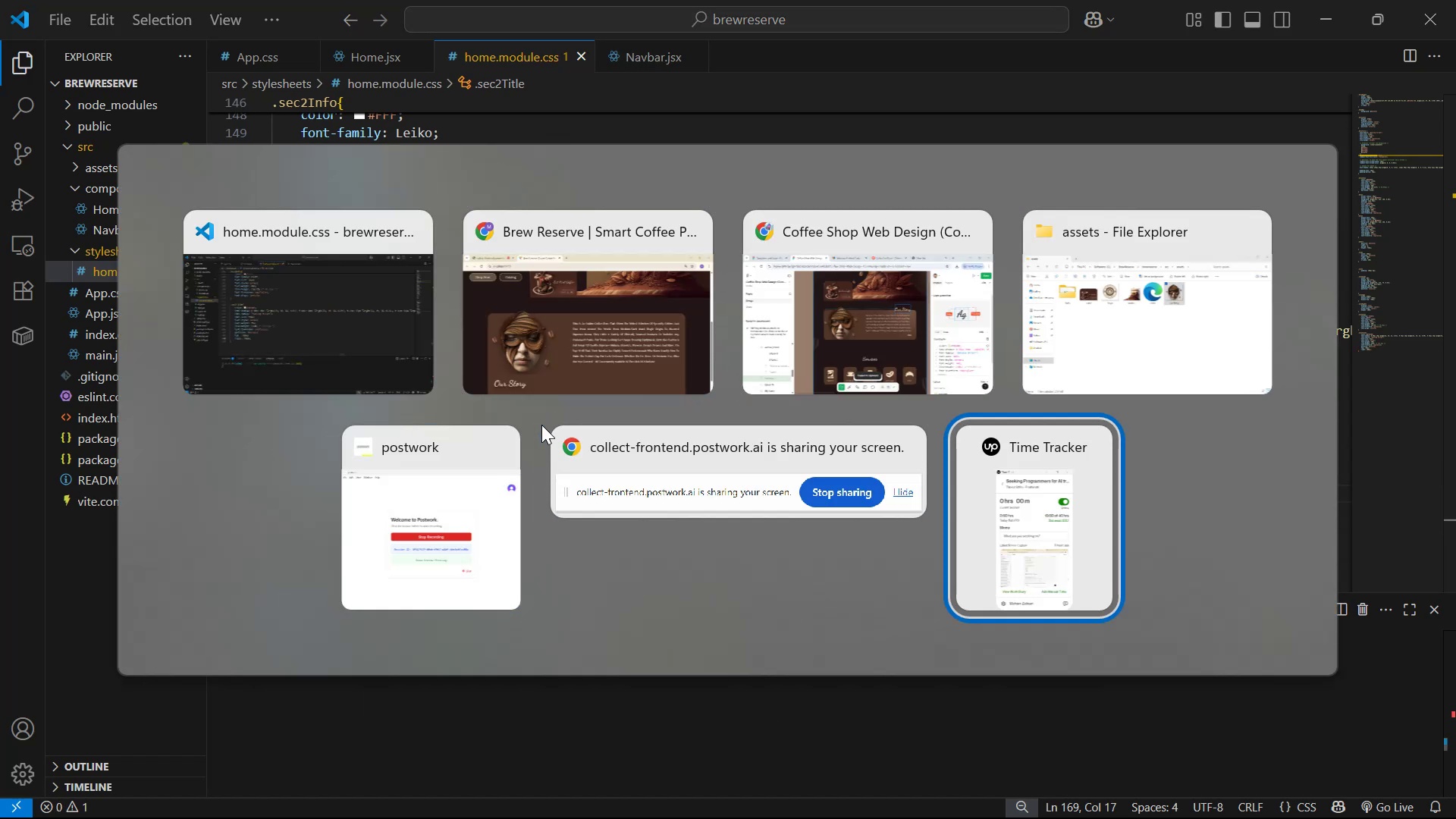 
key(Alt+Tab)
 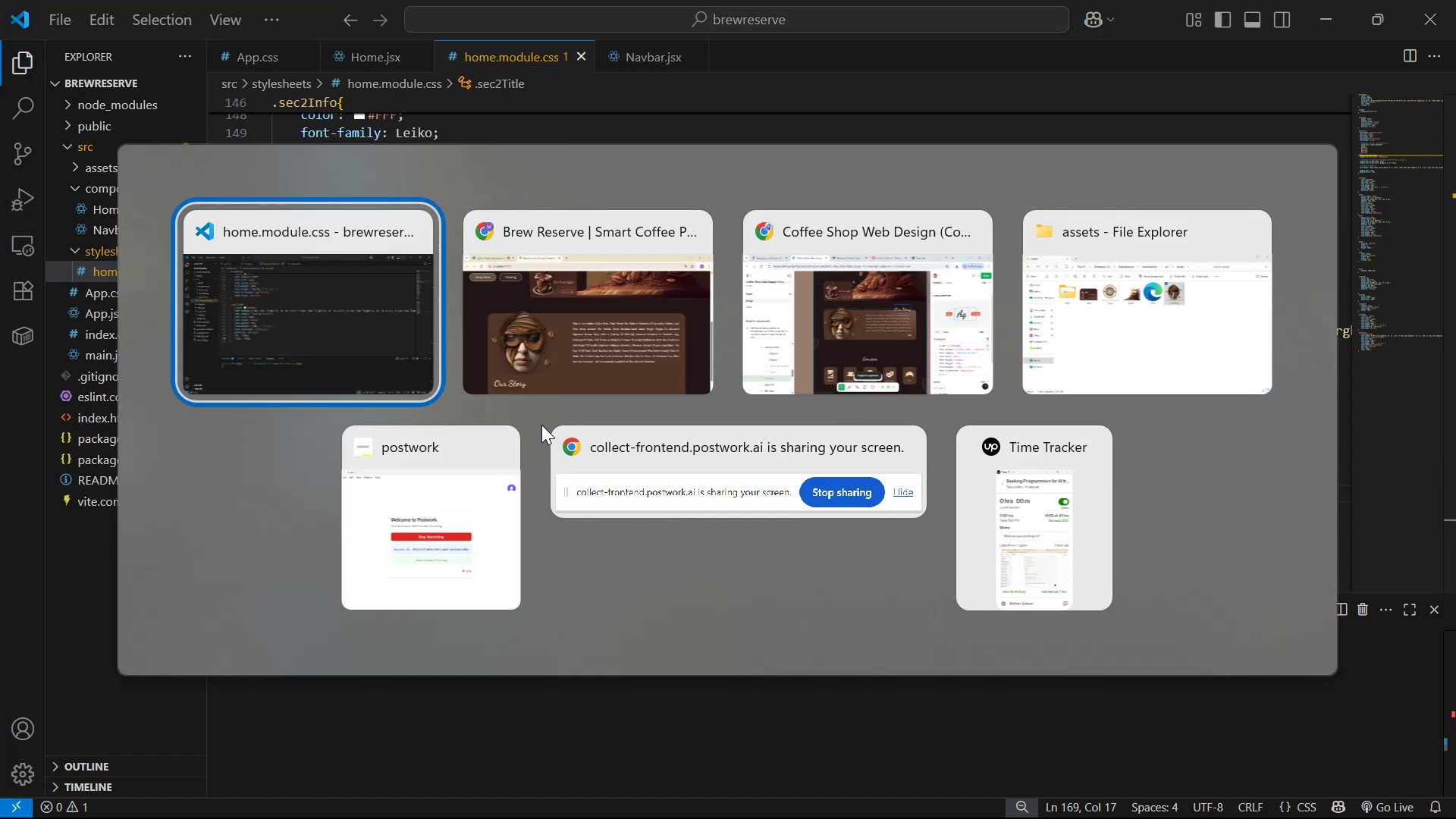 
key(Alt+Tab)
 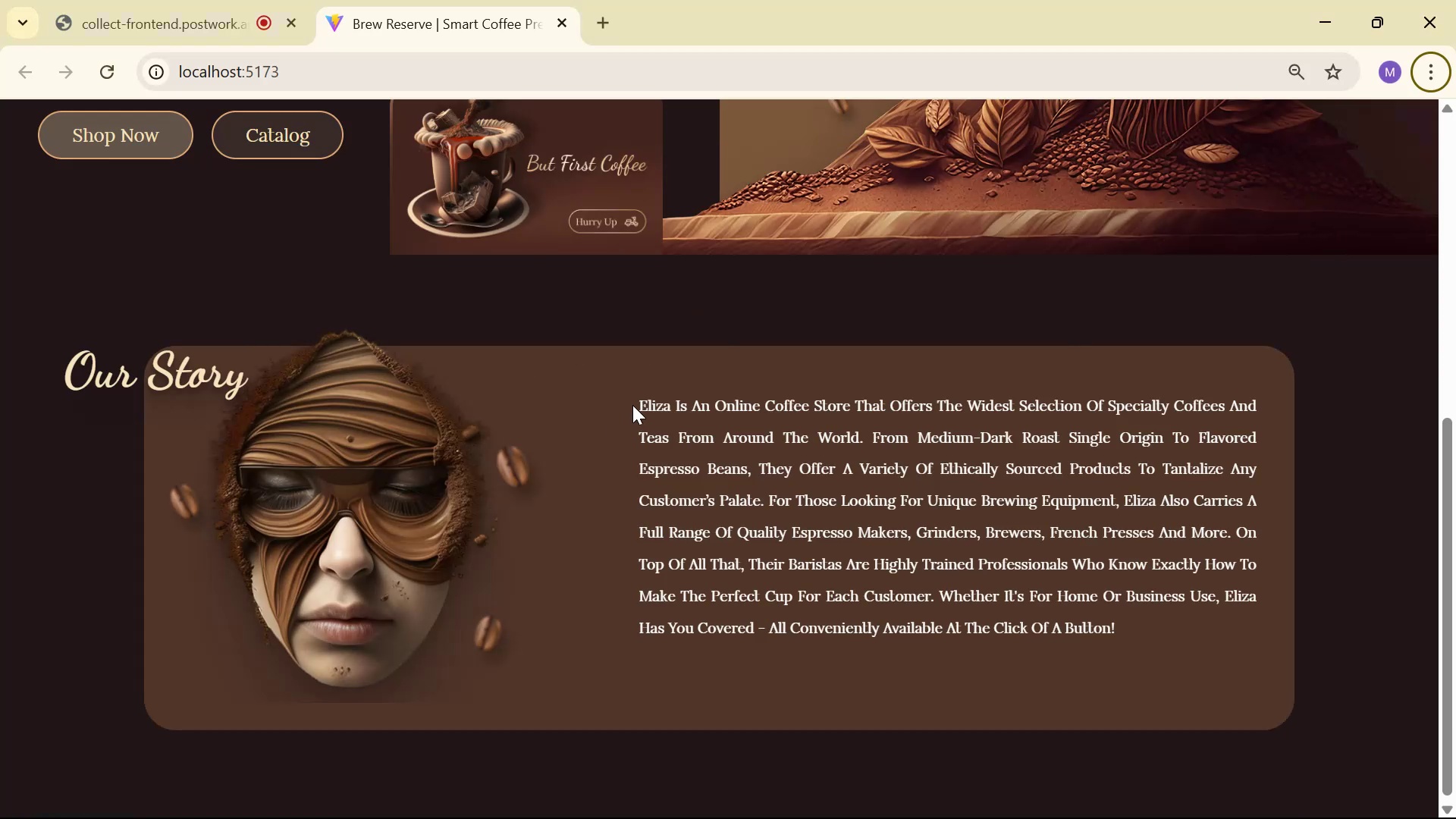 
key(Alt+Tab)
 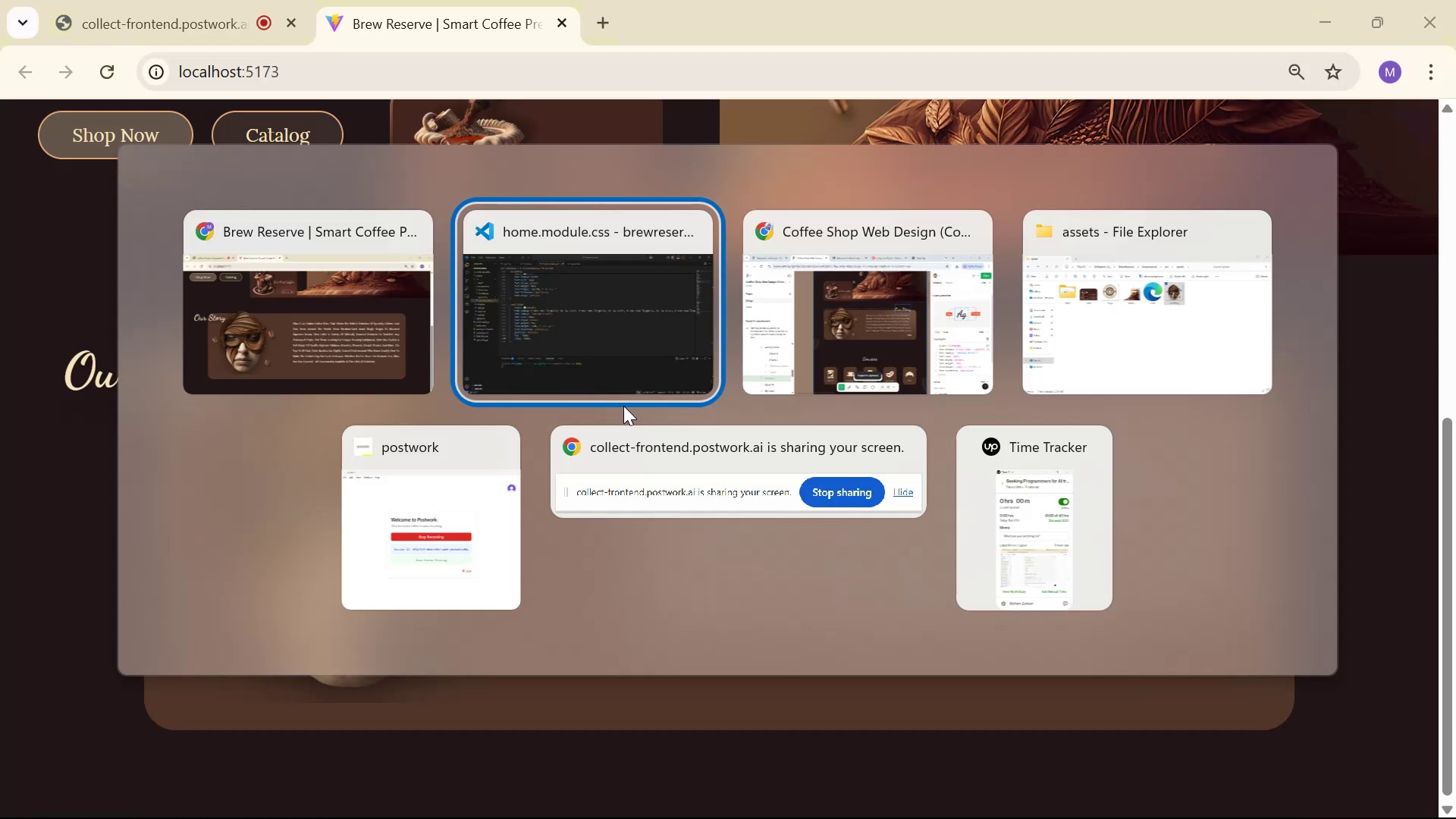 
key(Alt+Tab)
 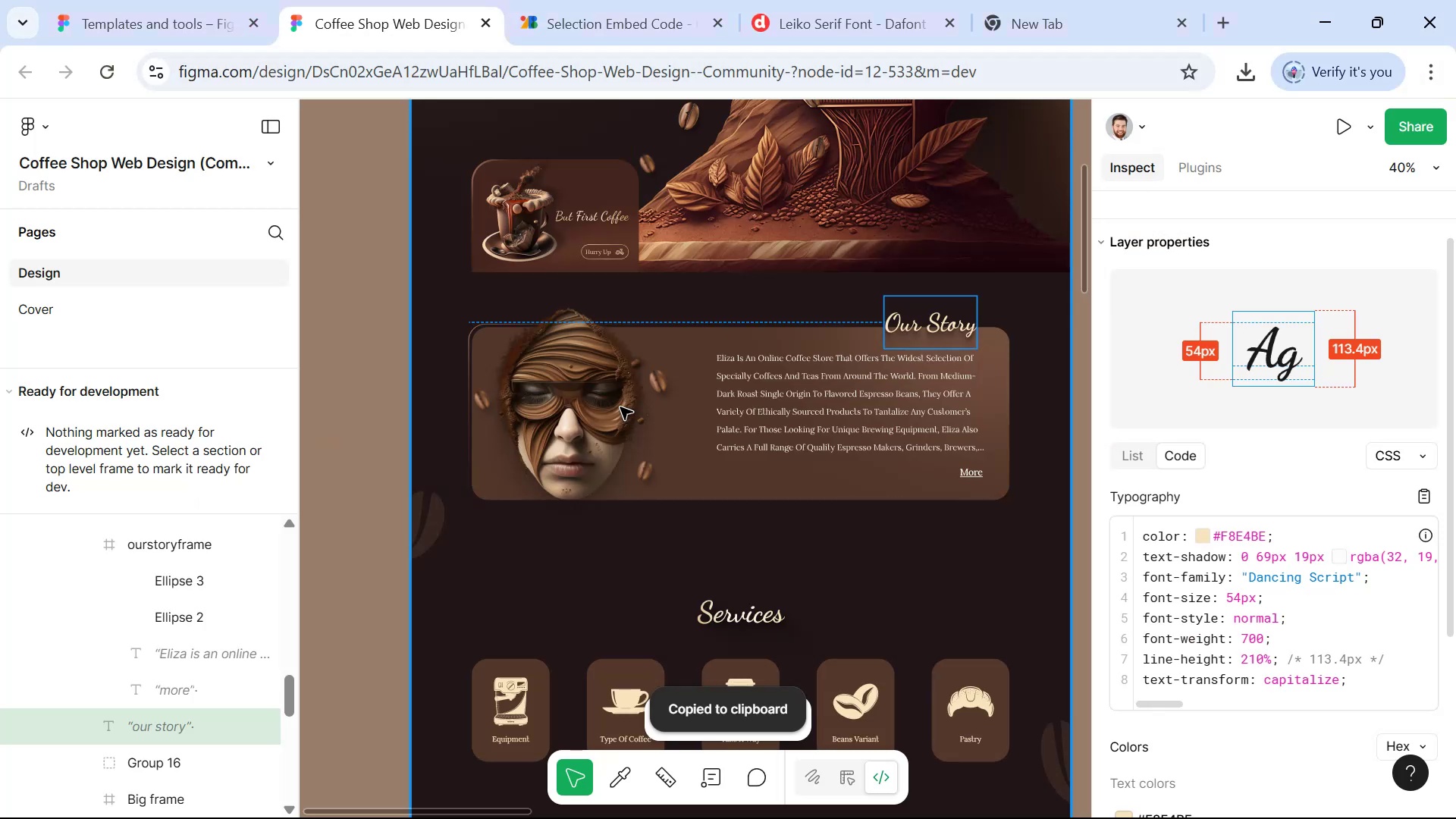 
key(Alt+Tab)
 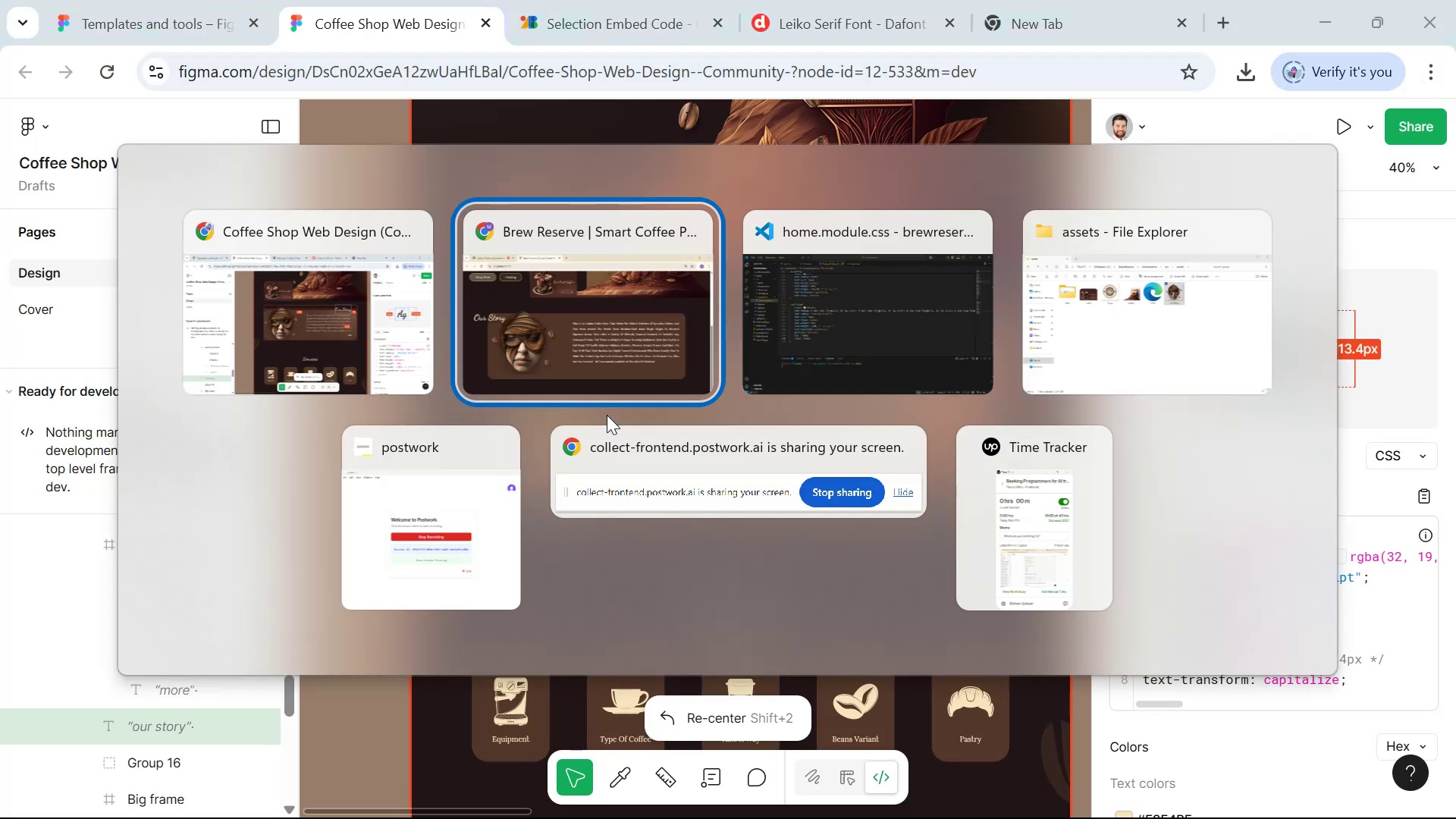 
key(Alt+Tab)
 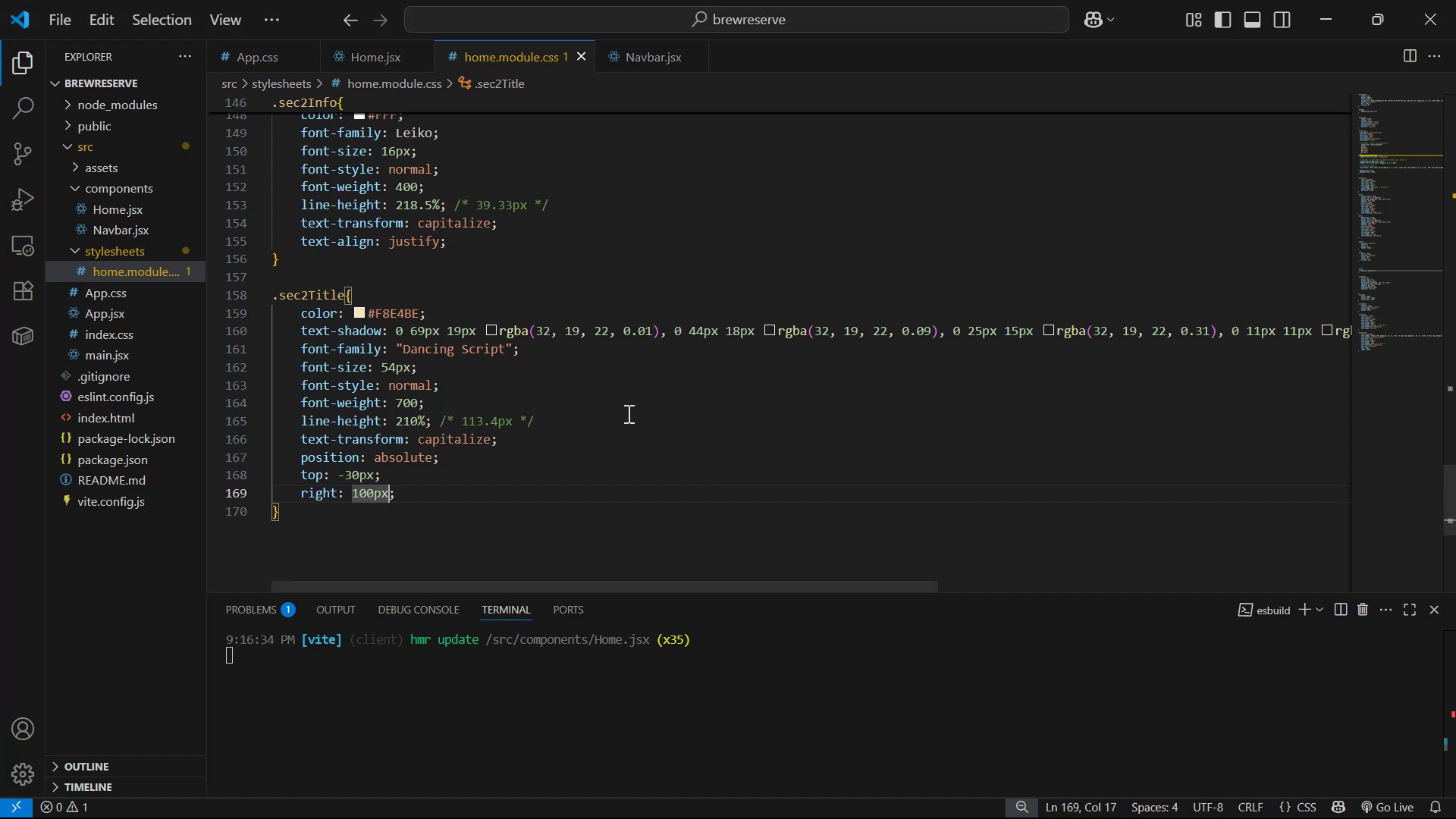 
left_click([685, 404])
 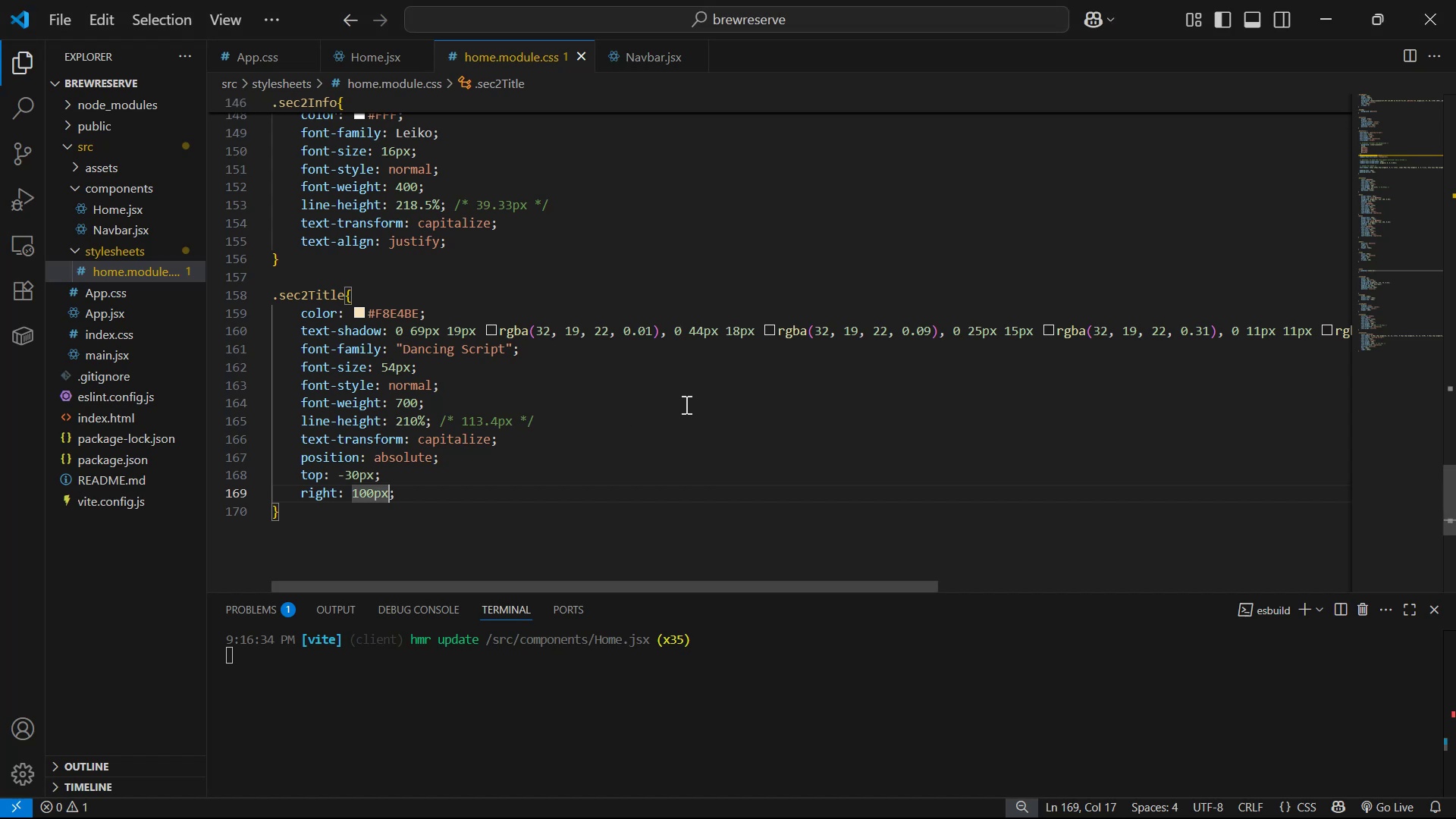 
key(Control+S)
 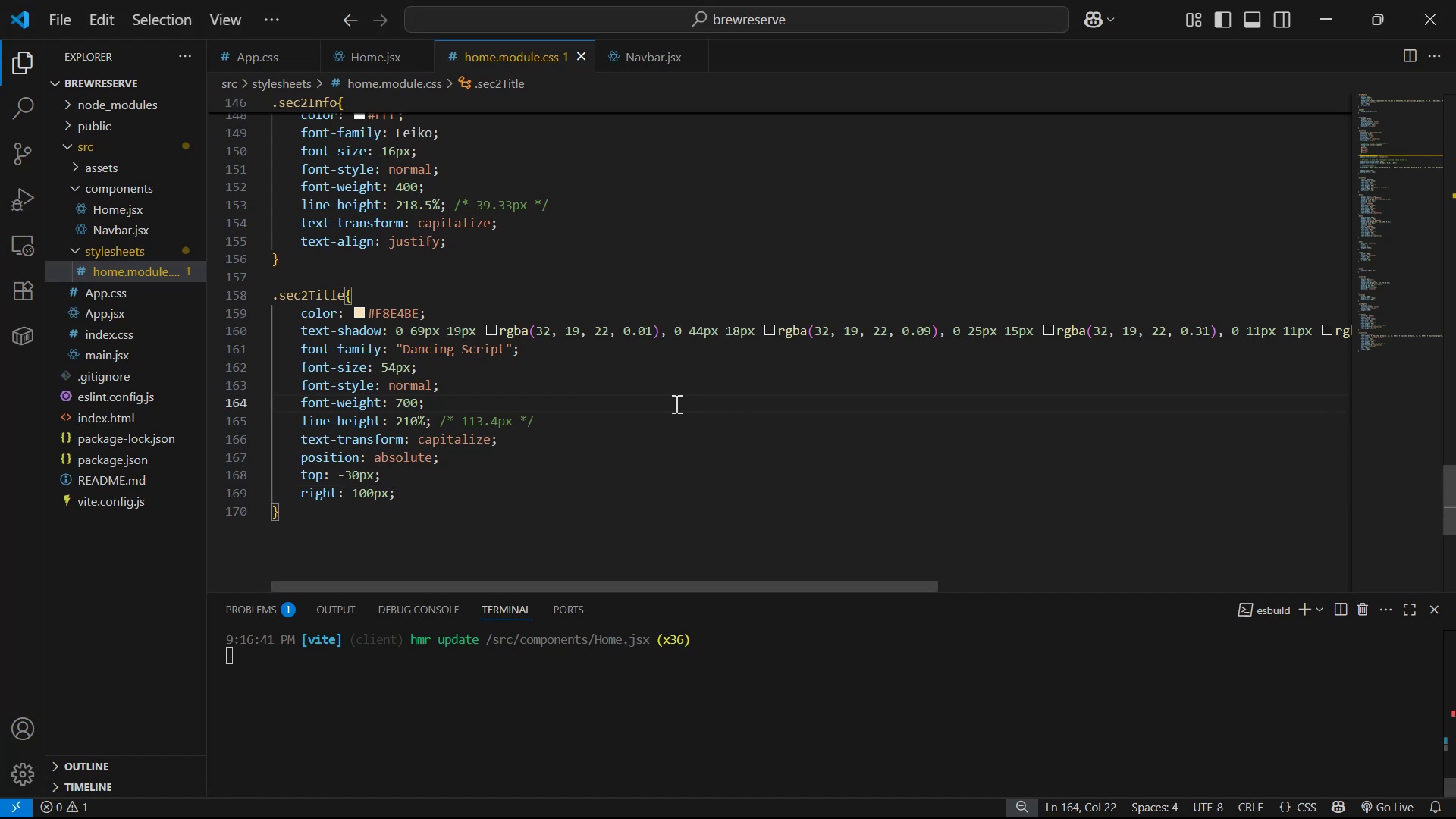 
key(Alt+Tab)
 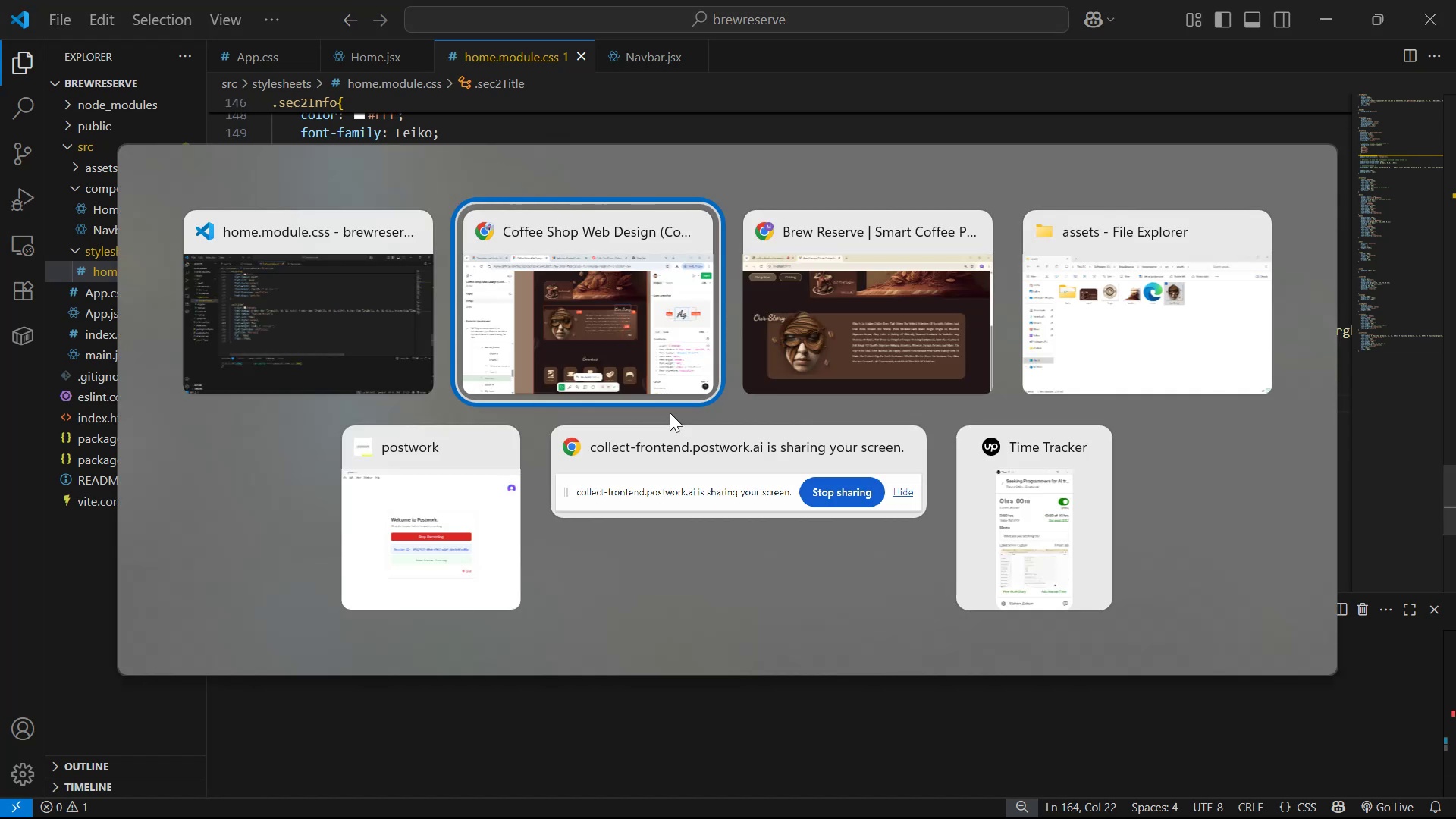 
key(Alt+Tab)
 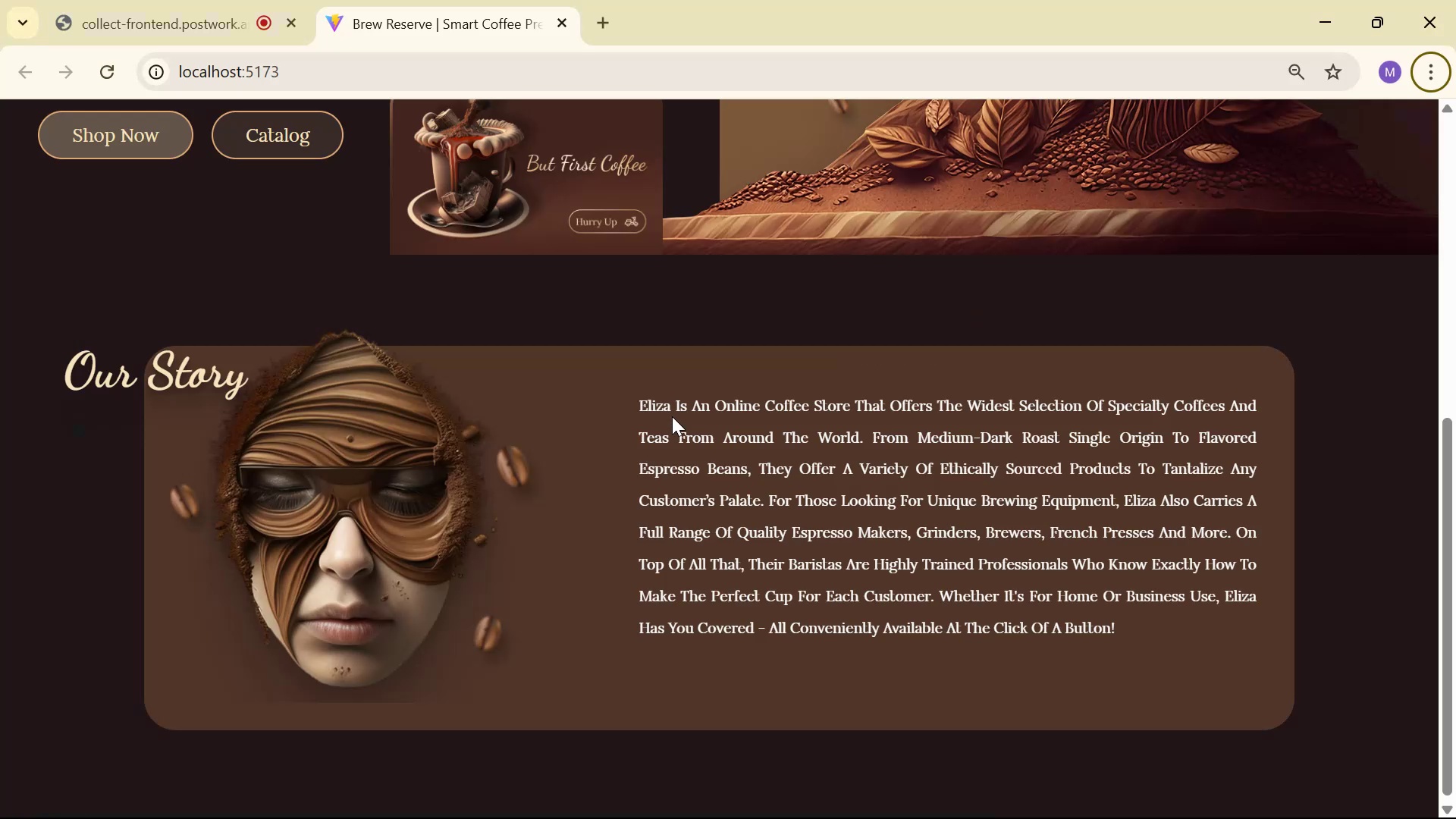 
scroll: coordinate [480, 467], scroll_direction: down, amount: 3.0
 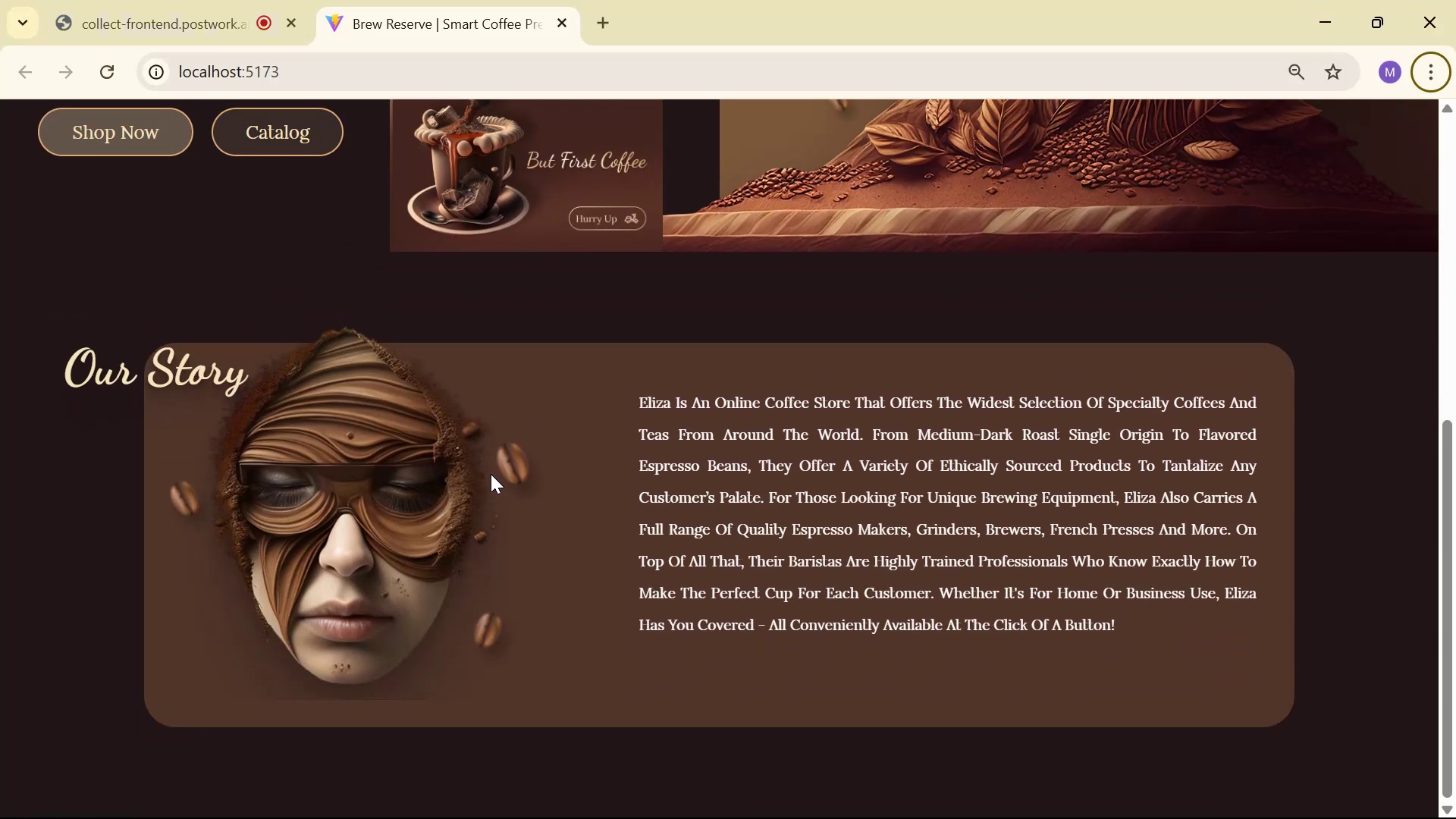 
key(Alt+Tab)
 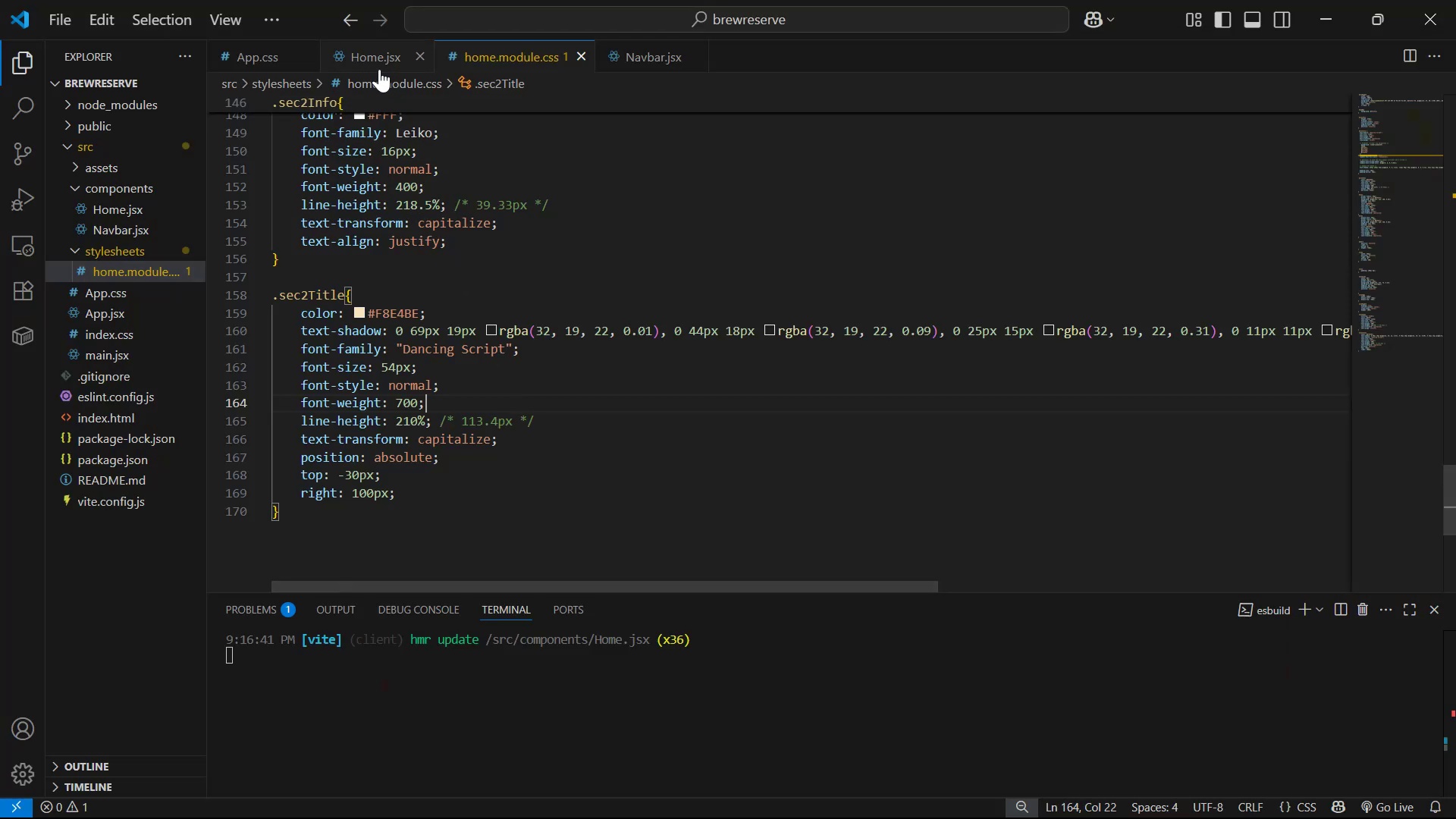 
scroll: coordinate [522, 438], scroll_direction: up, amount: 11.0
 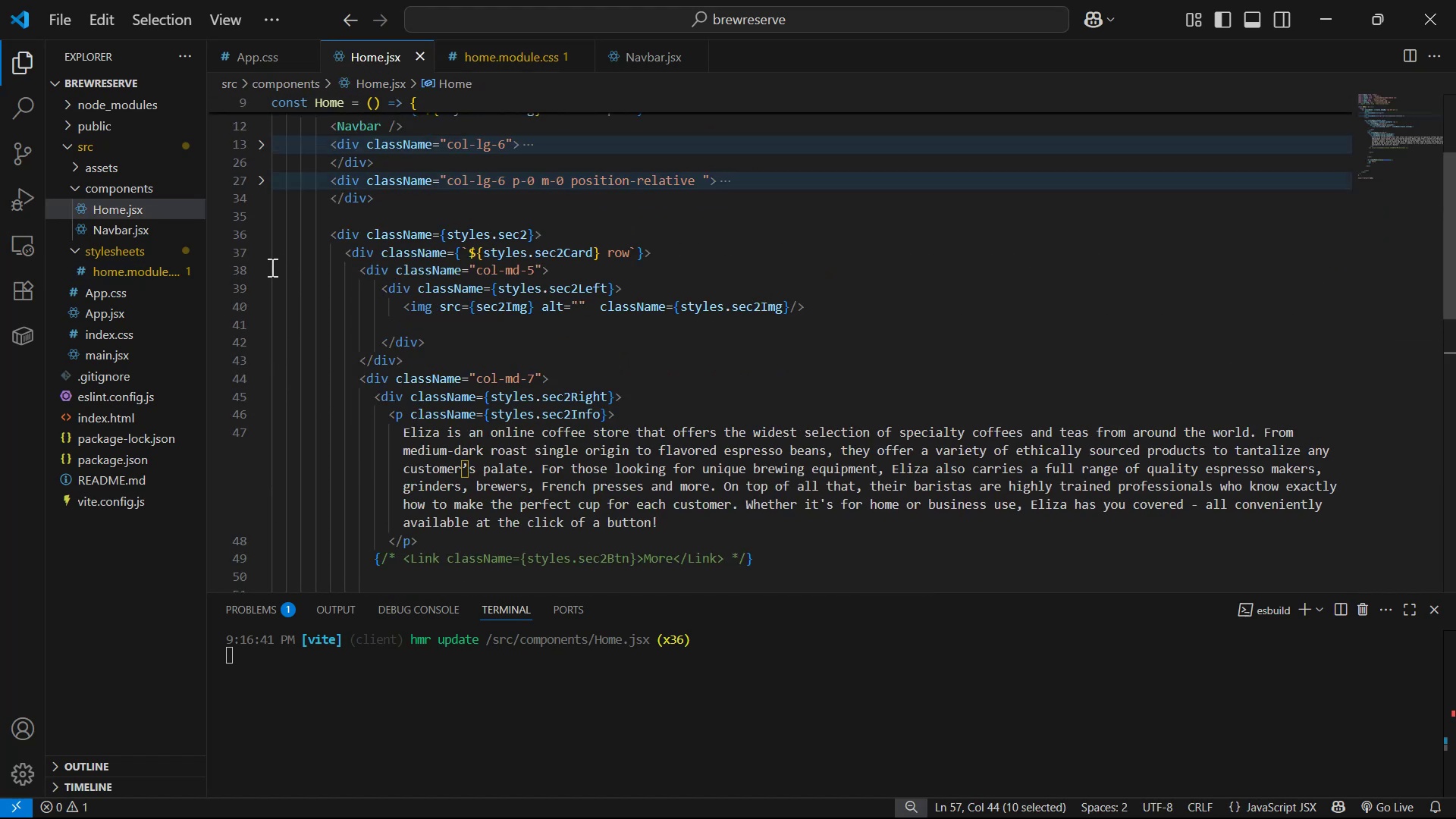 
left_click([260, 253])
 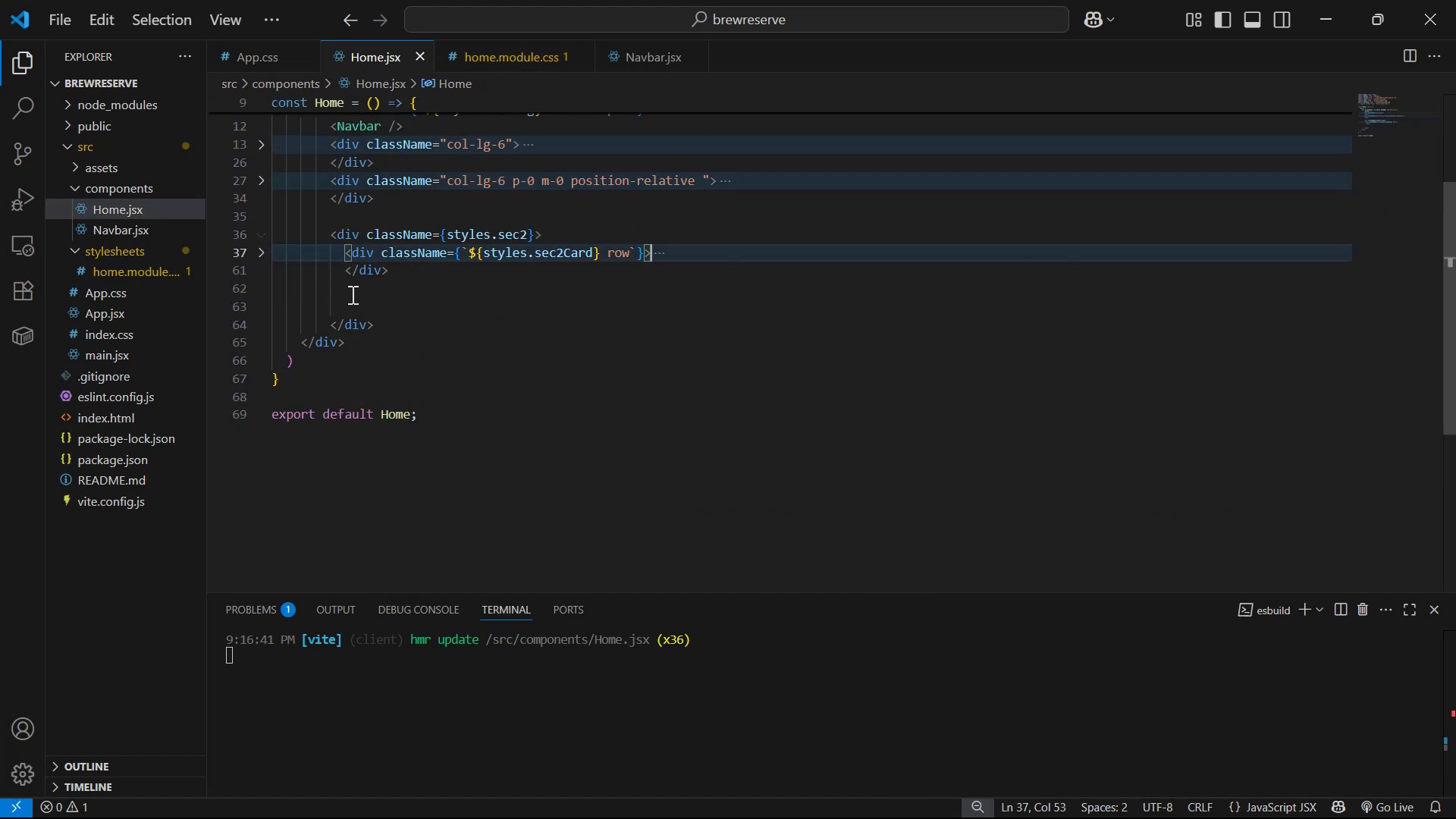 
left_click_drag(start_coordinate=[259, 253], to_coordinate=[259, 247])
 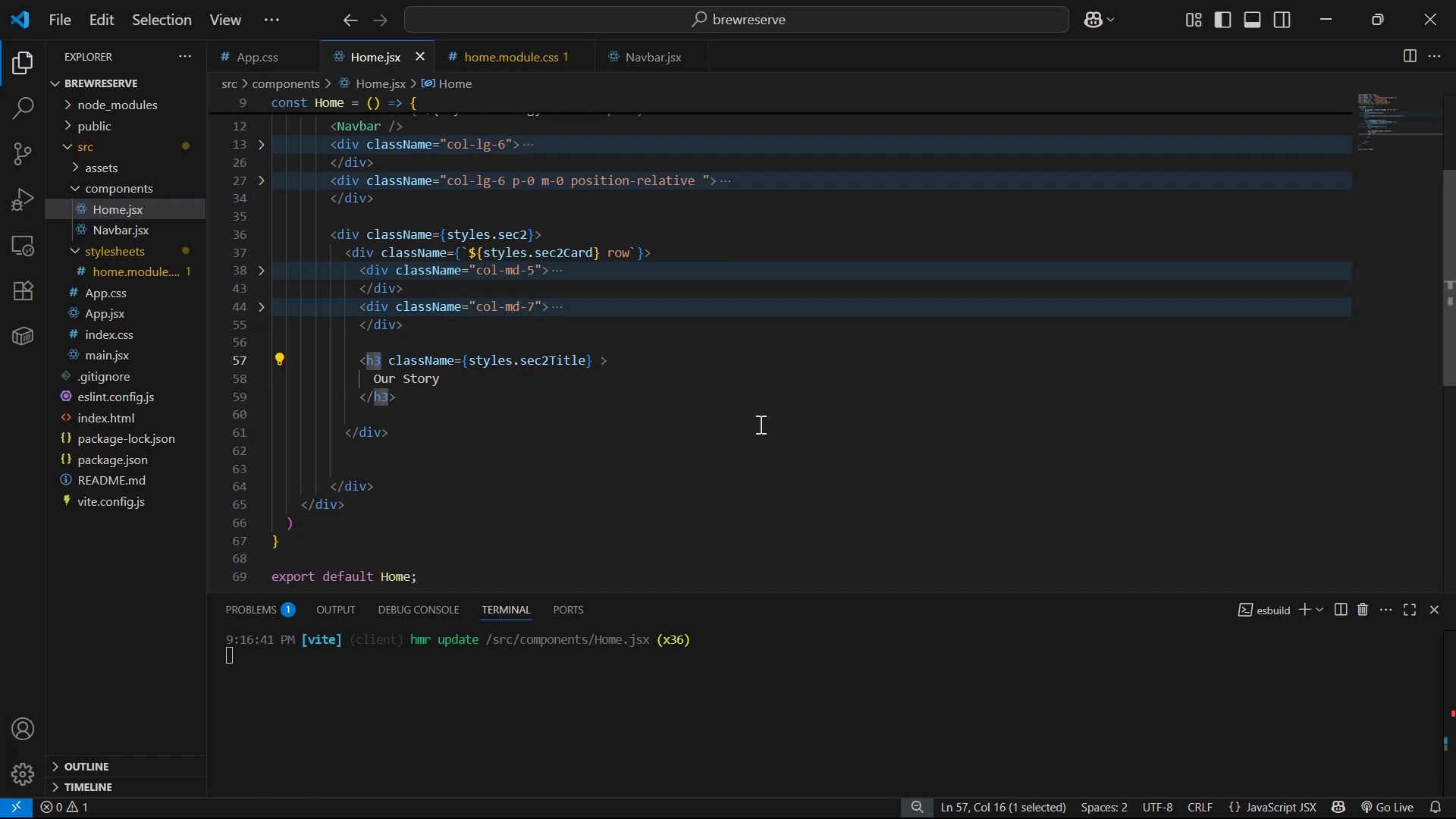 
wait(7.34)
 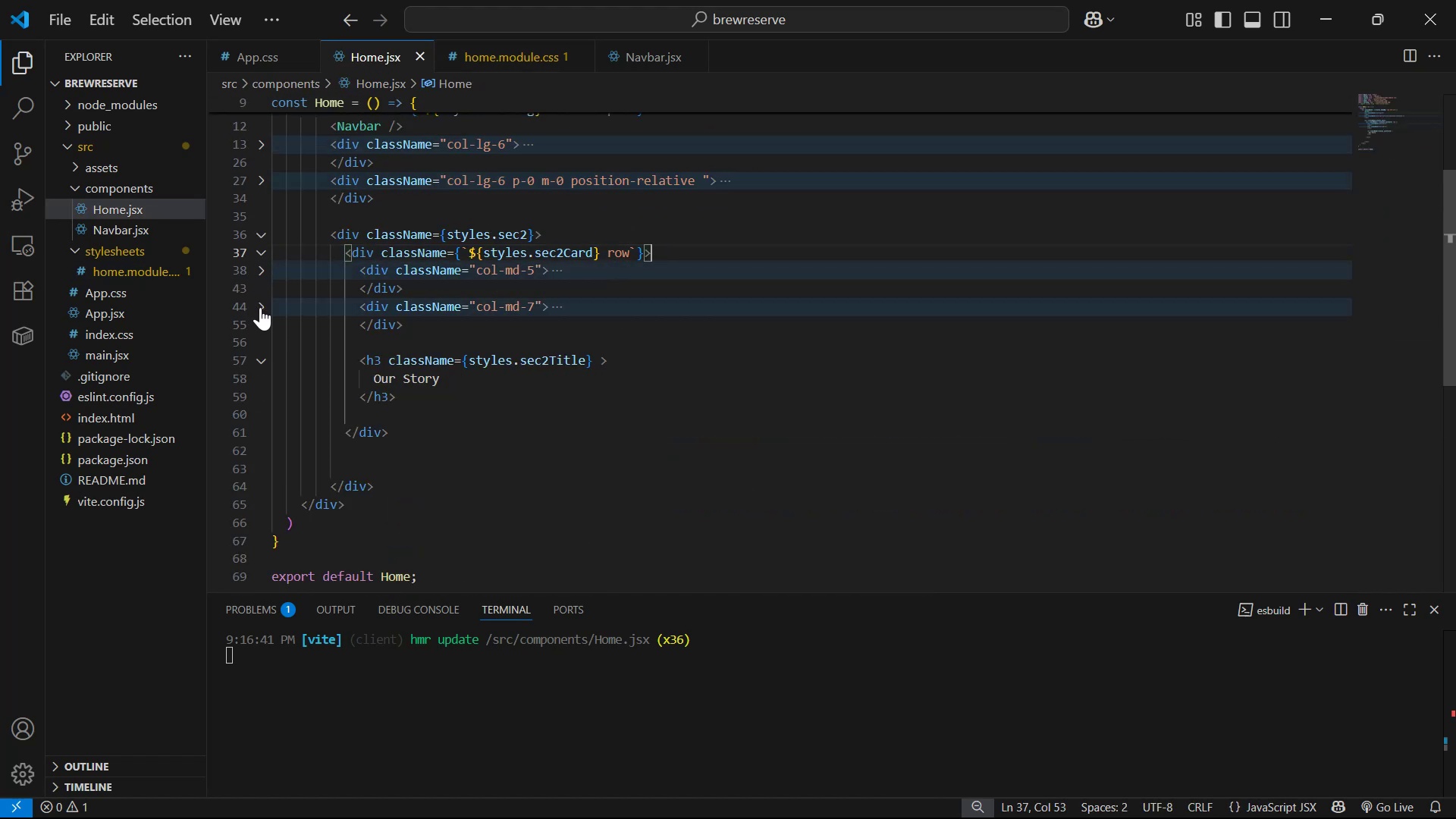 
left_click([519, 58])
 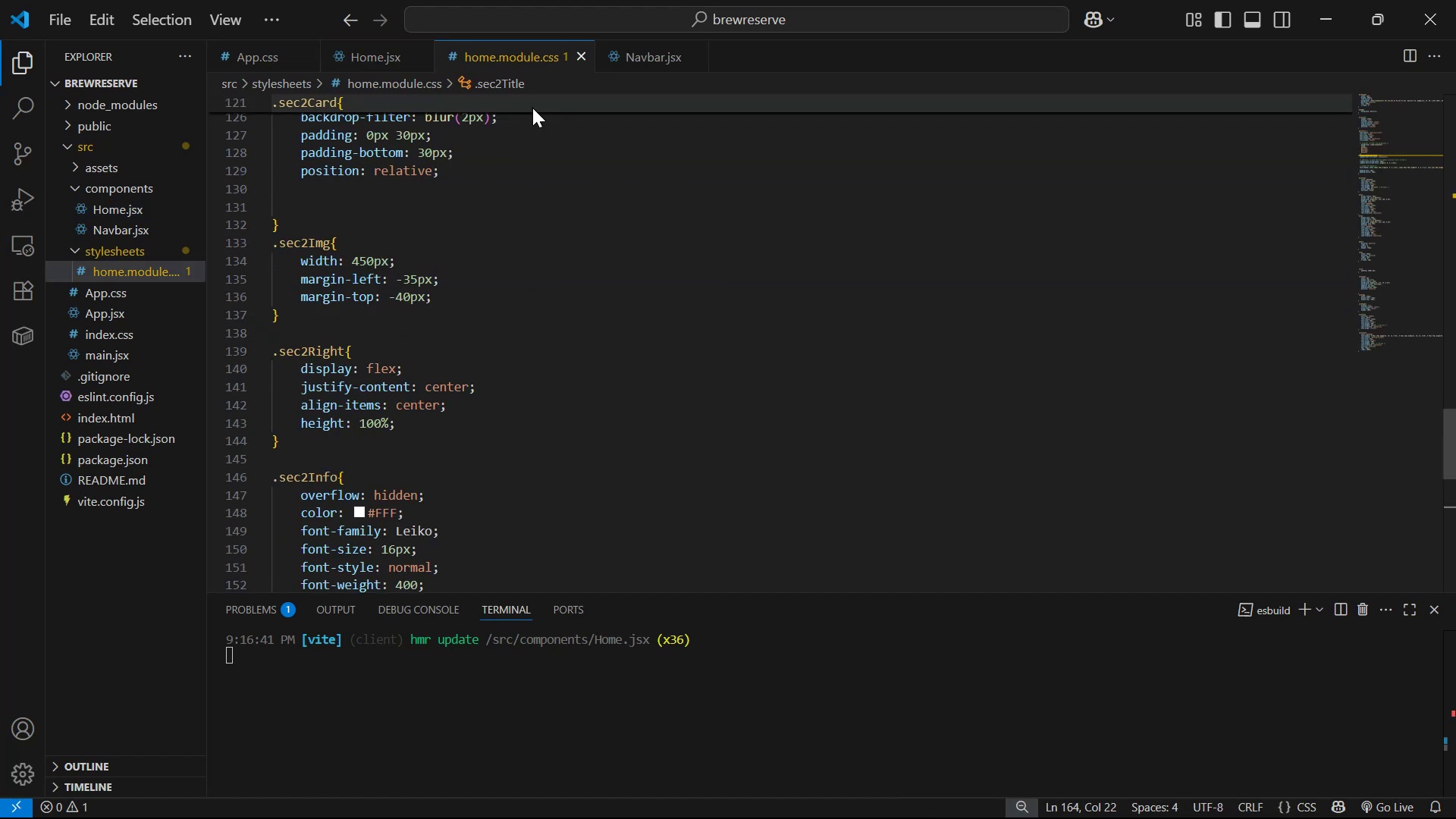 
scroll: coordinate [582, 321], scroll_direction: down, amount: 10.0
 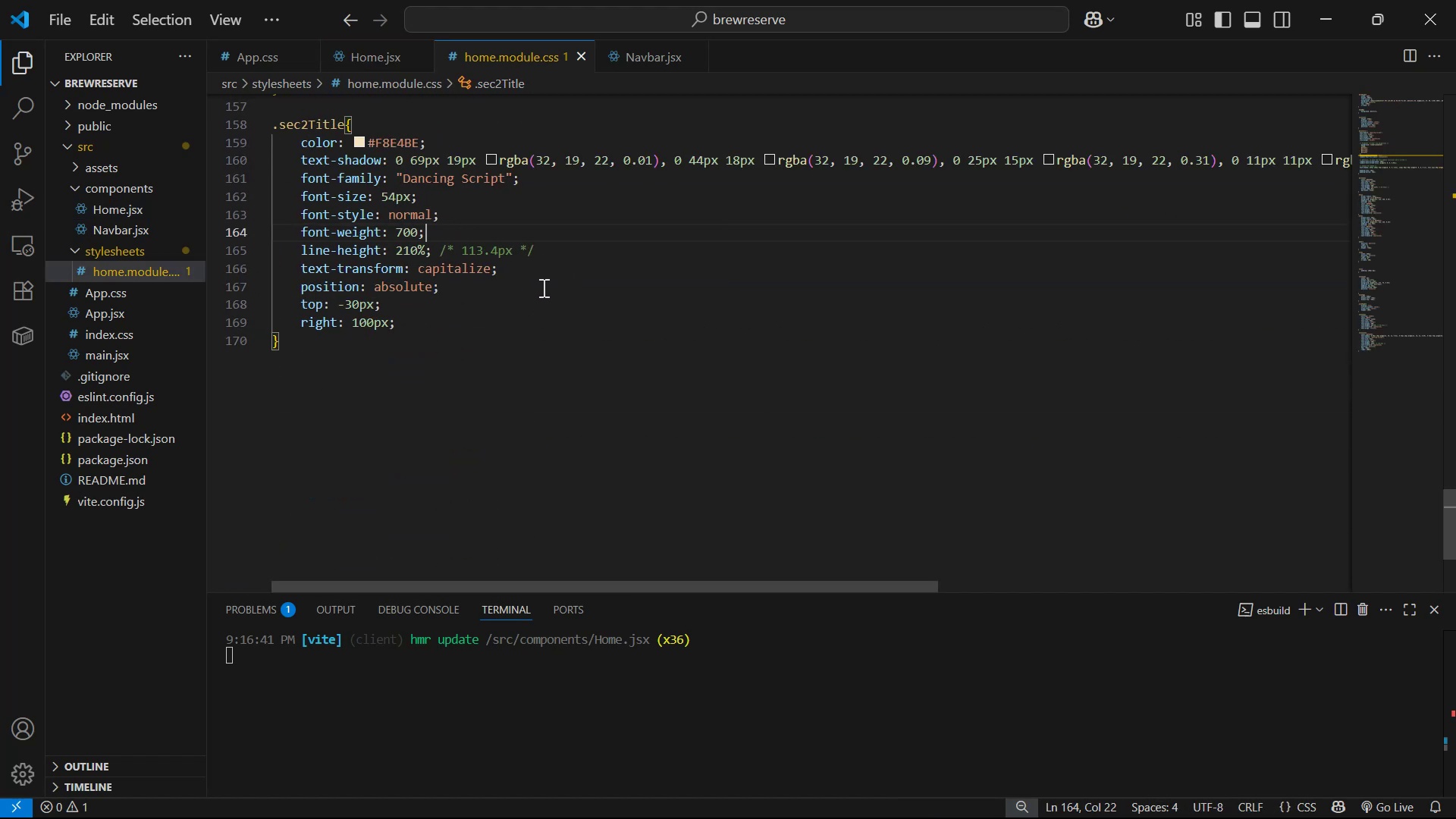 
wait(8.75)
 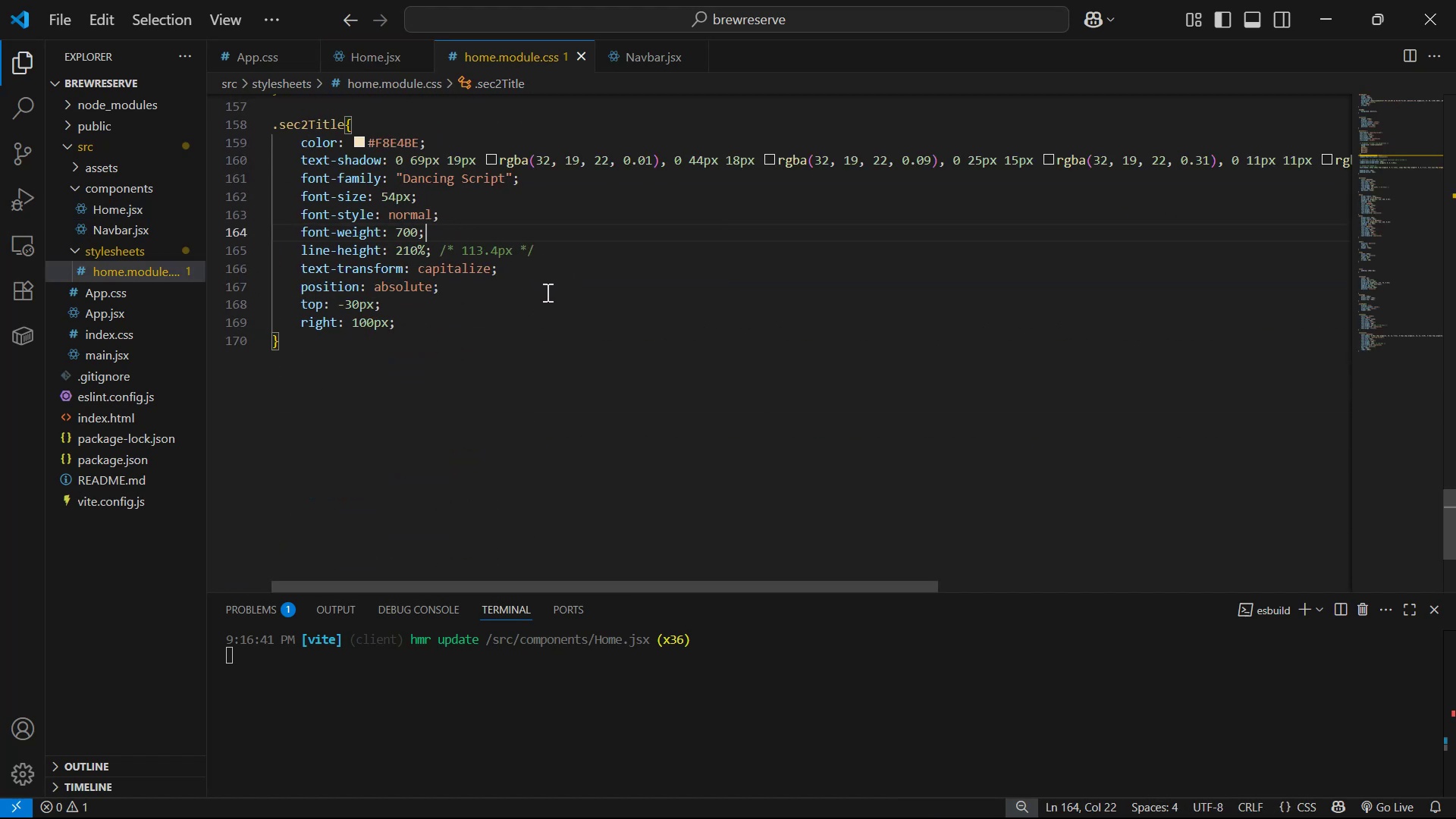 
key(Alt+Tab)
 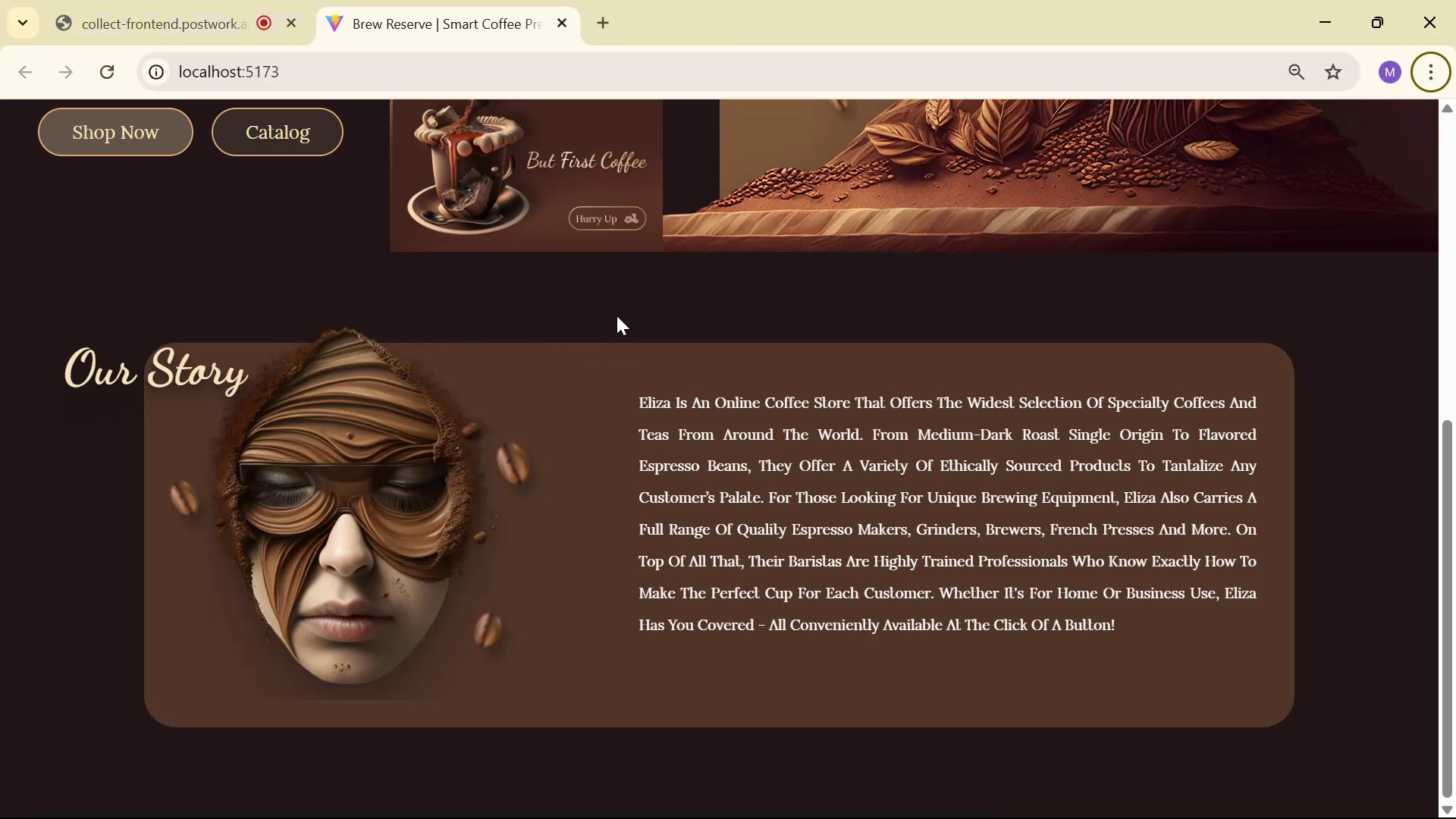 
right_click([617, 315])
 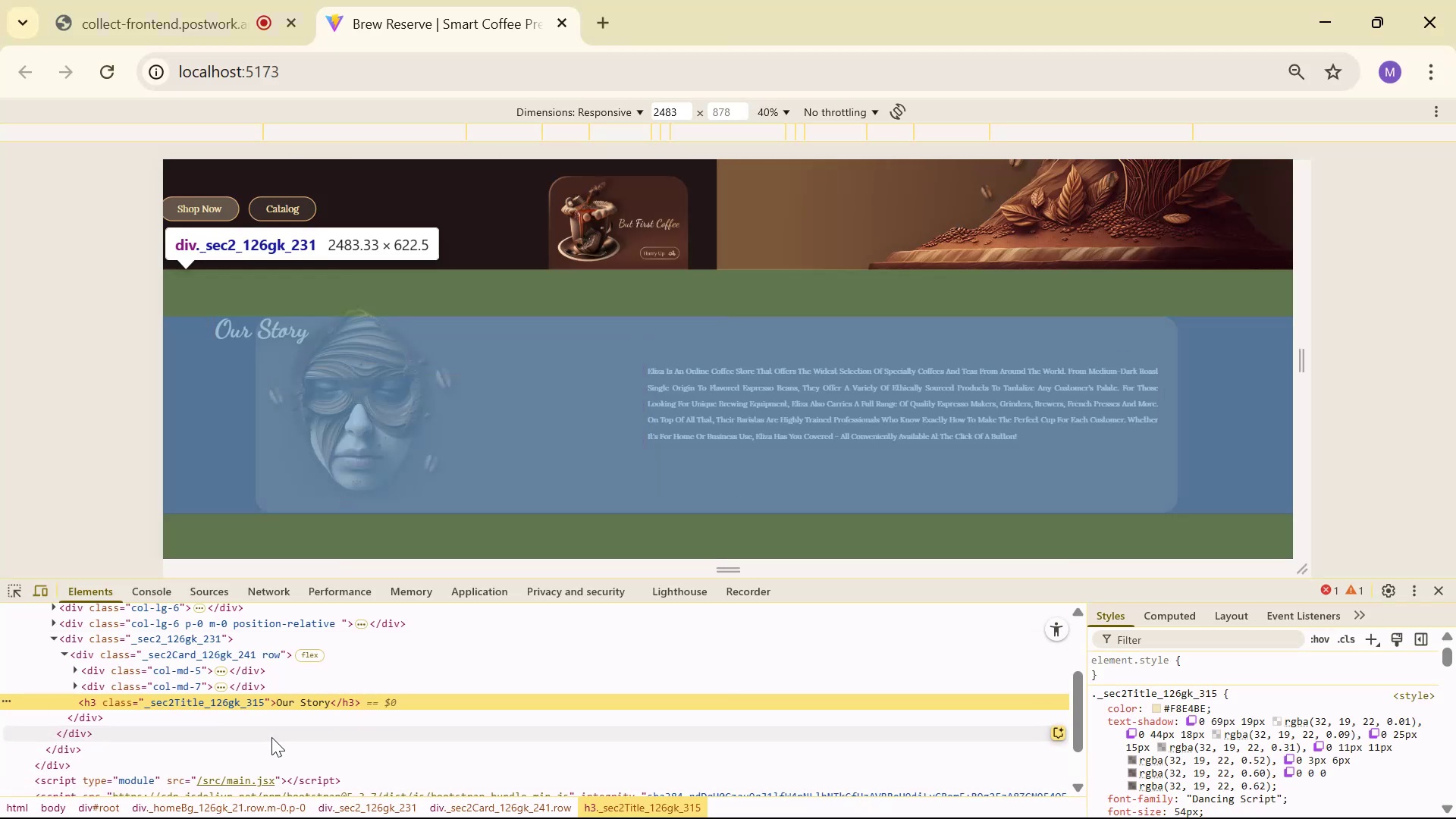 
scroll: coordinate [1417, 733], scroll_direction: down, amount: 1.0
 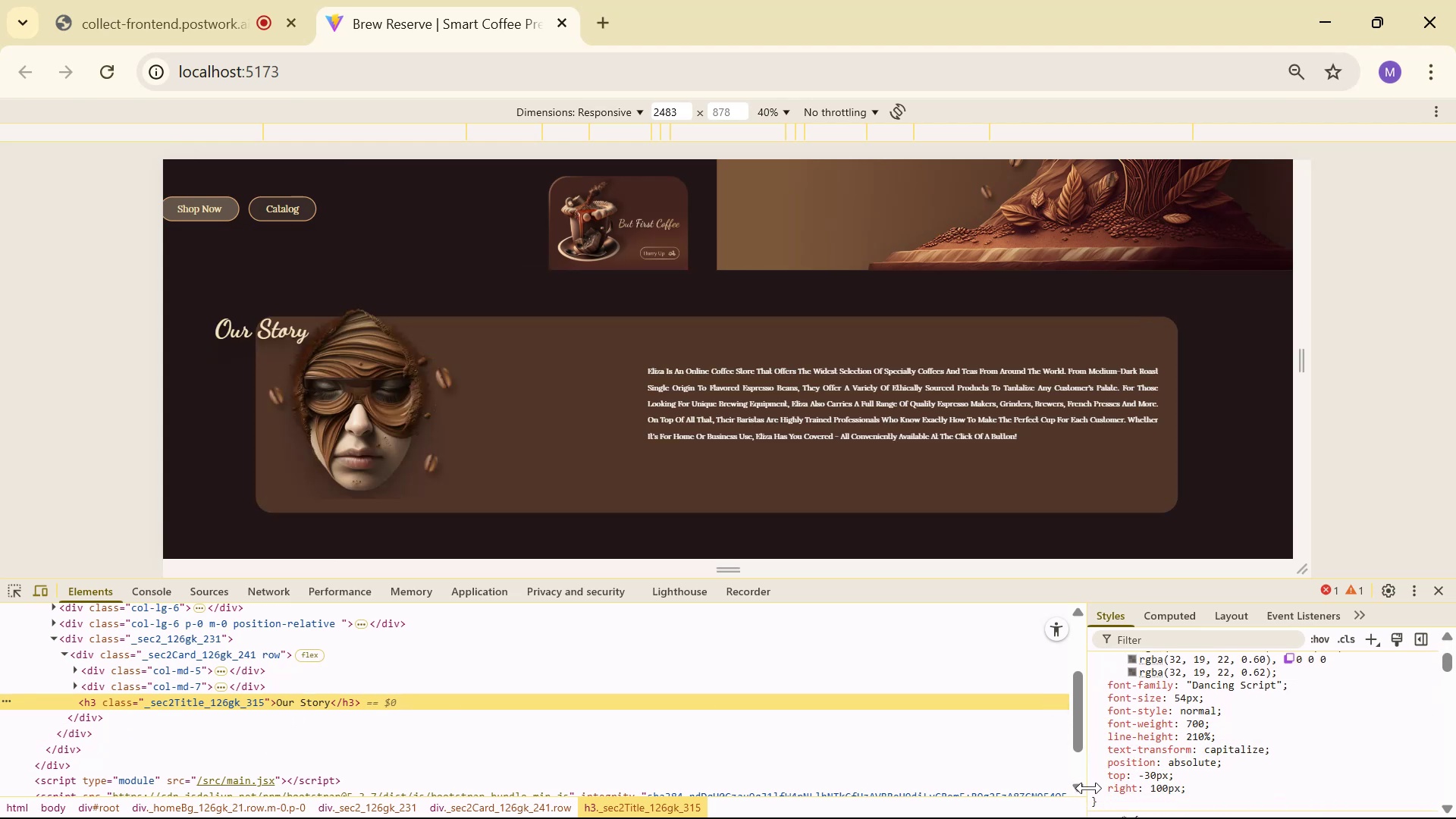 
left_click([1097, 790])
 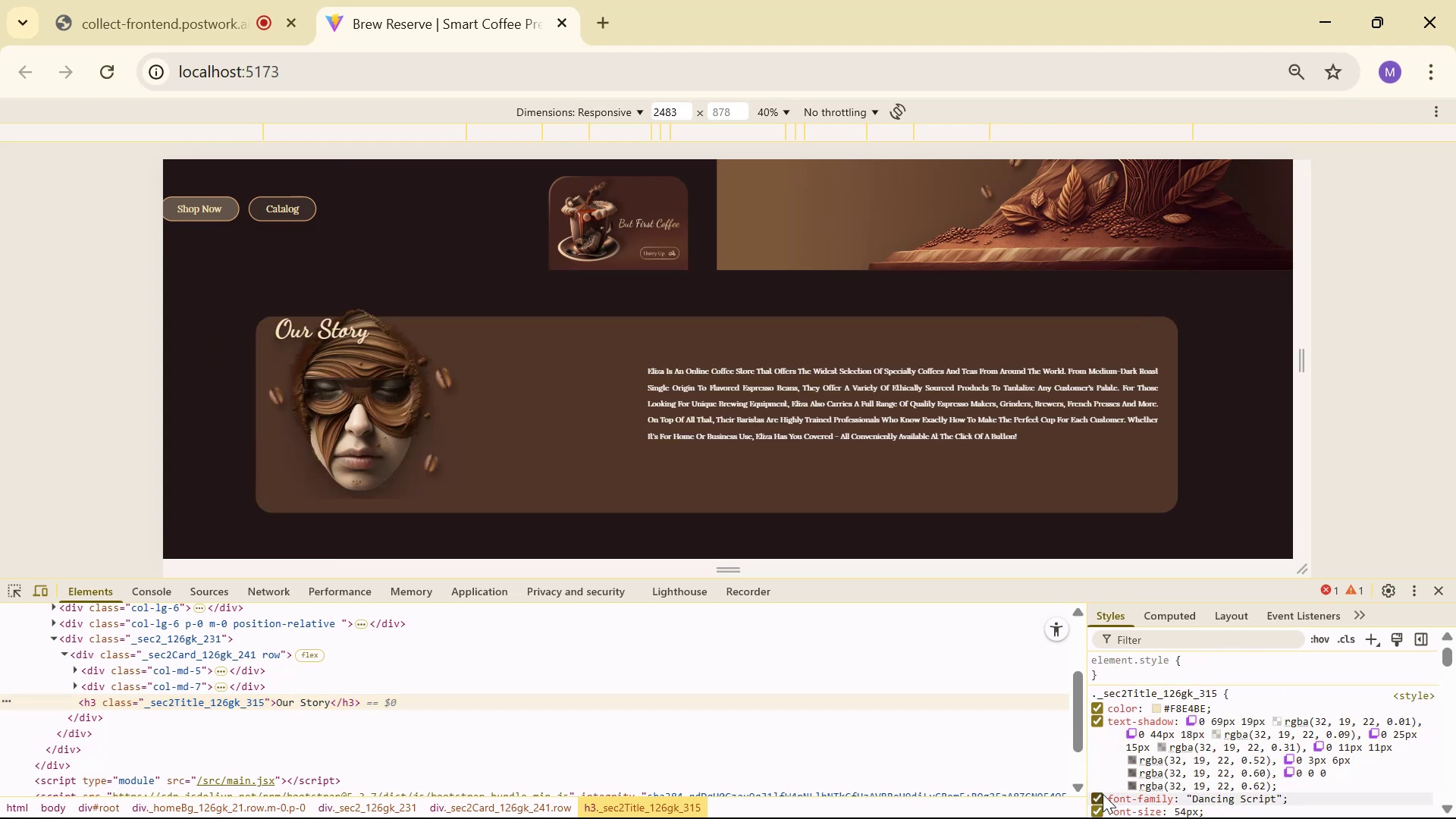 
scroll: coordinate [1109, 763], scroll_direction: down, amount: 3.0
 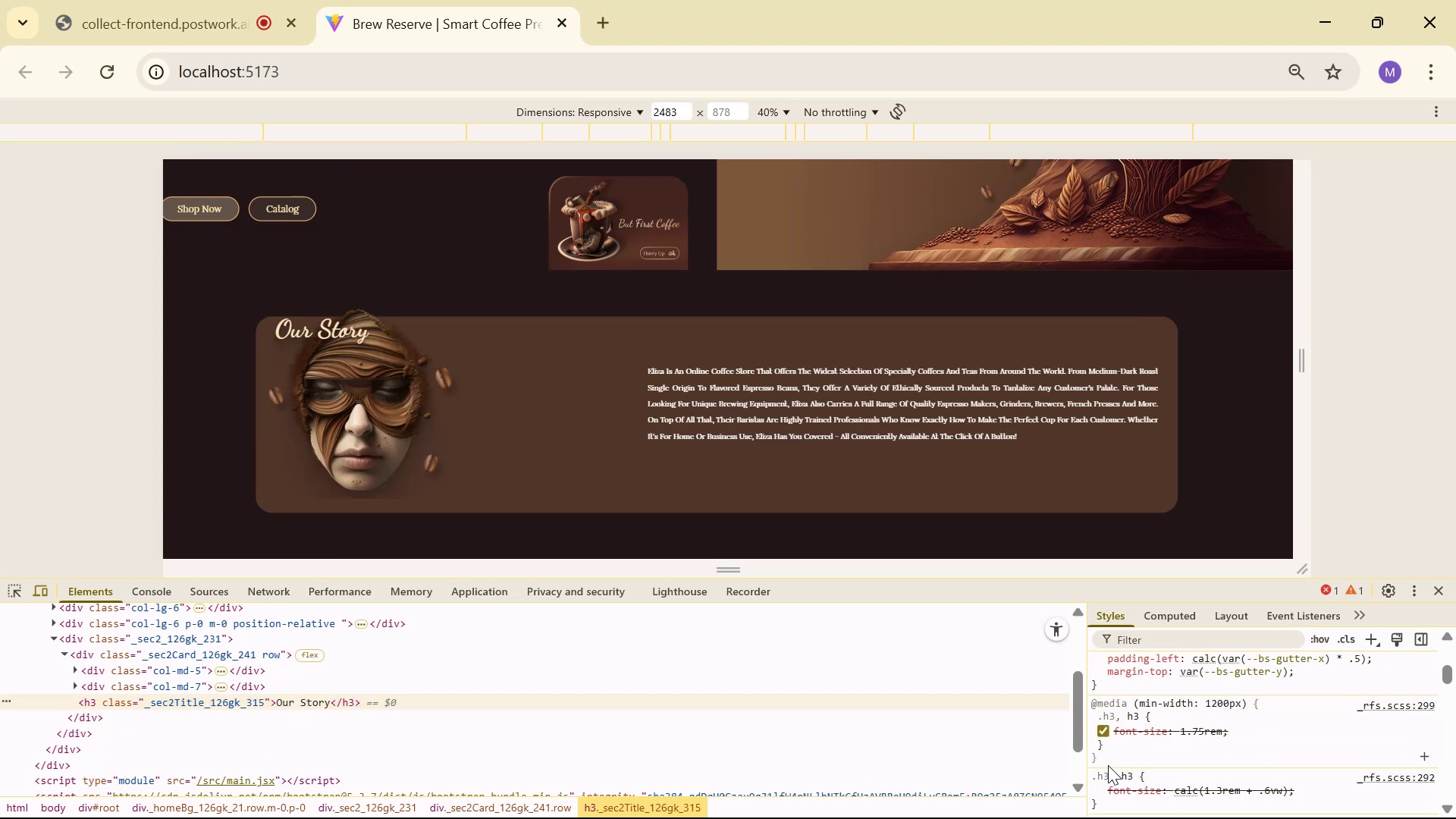 
scroll: coordinate [1103, 761], scroll_direction: up, amount: 1.0
 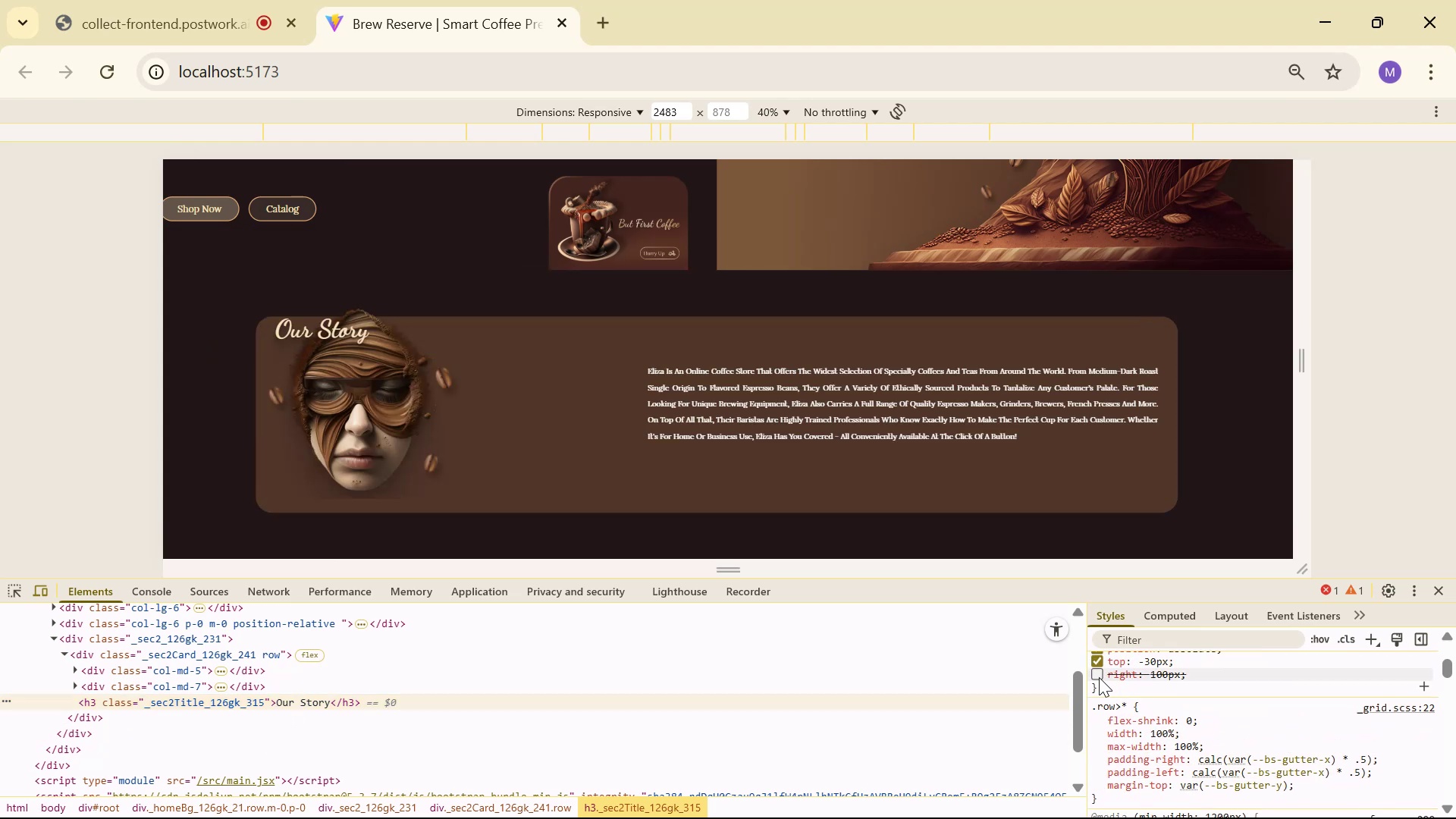 
left_click([1106, 678])
 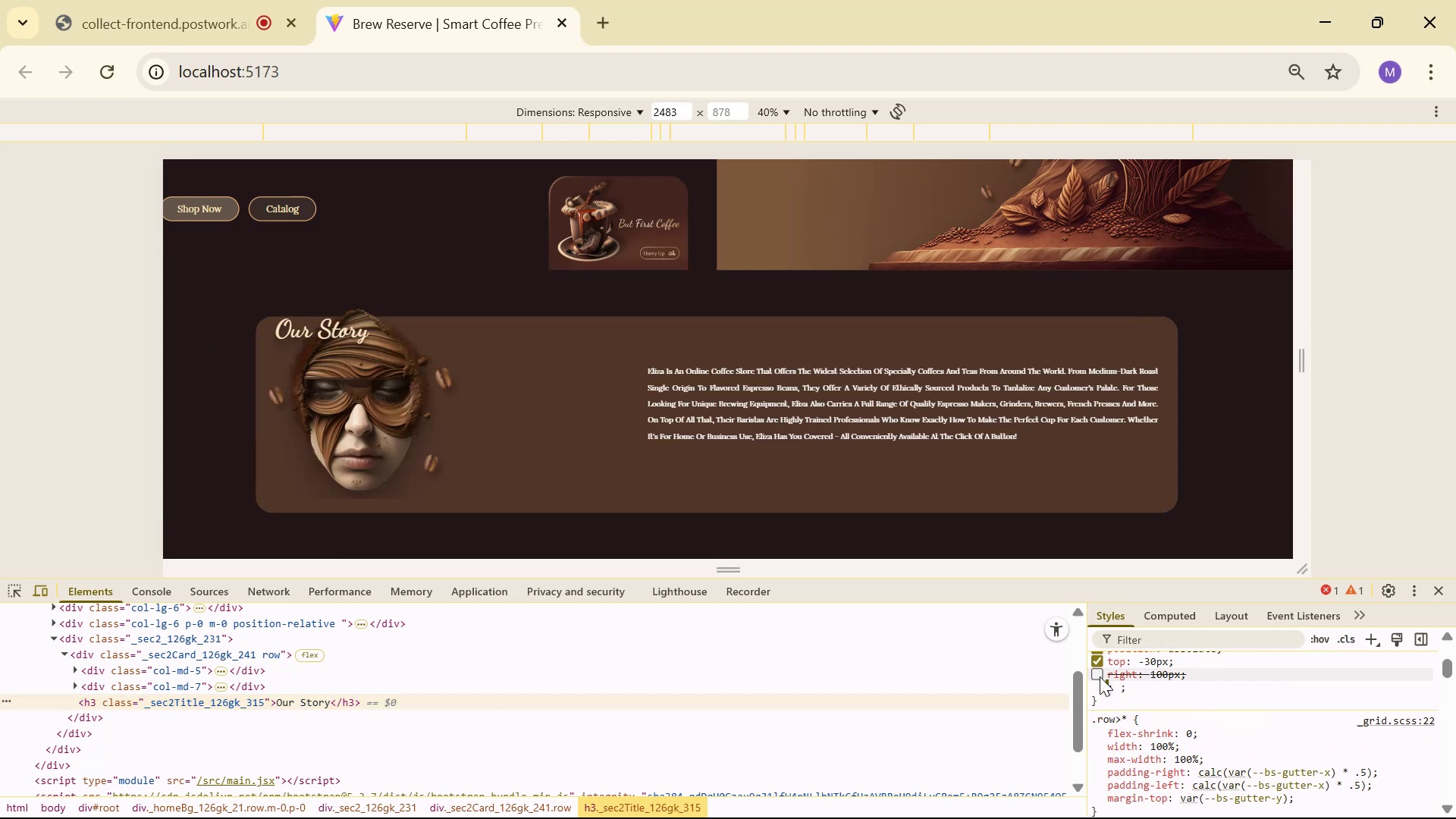 
left_click([1097, 675])
 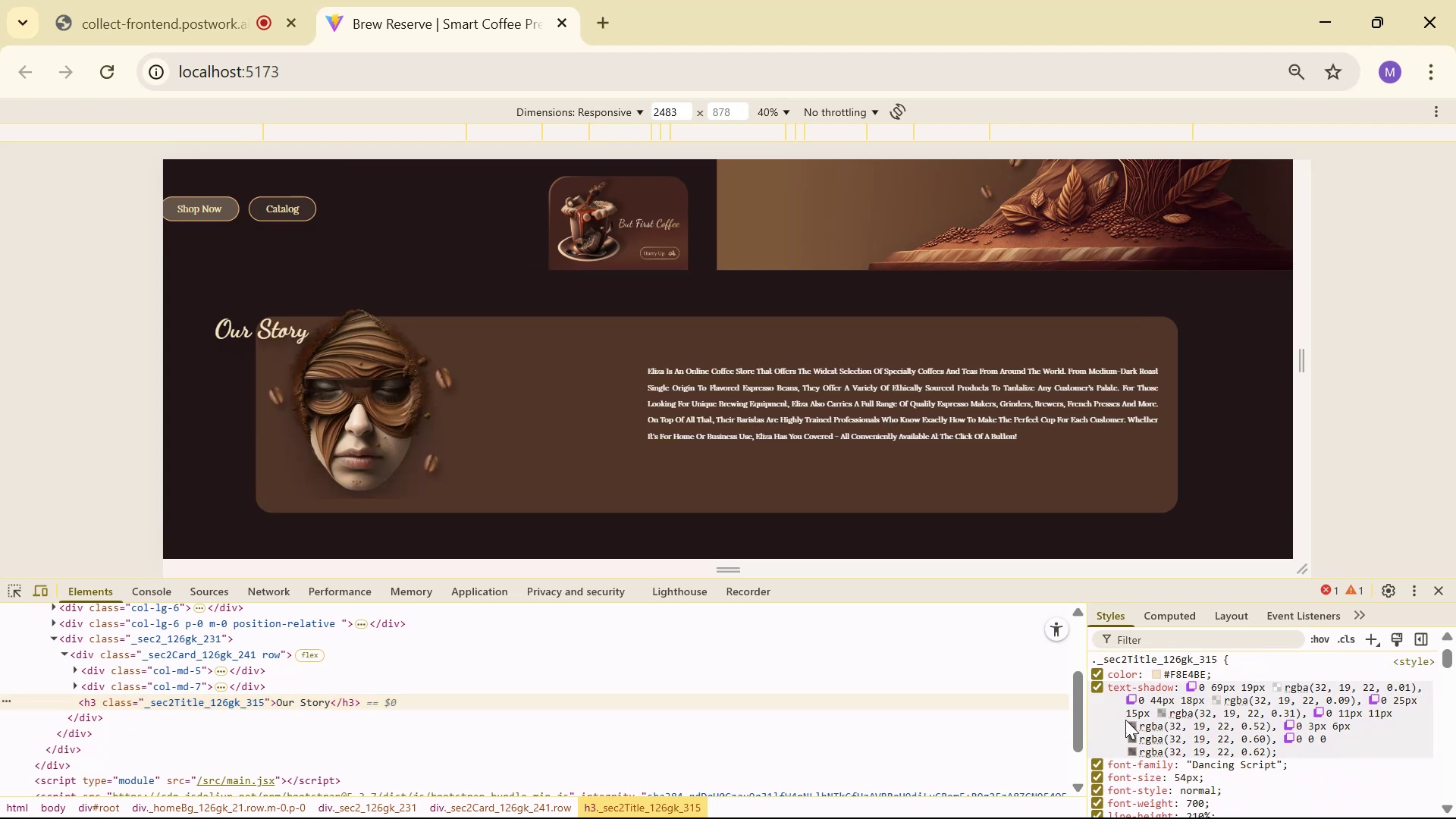 
scroll: coordinate [1147, 730], scroll_direction: down, amount: 2.0
 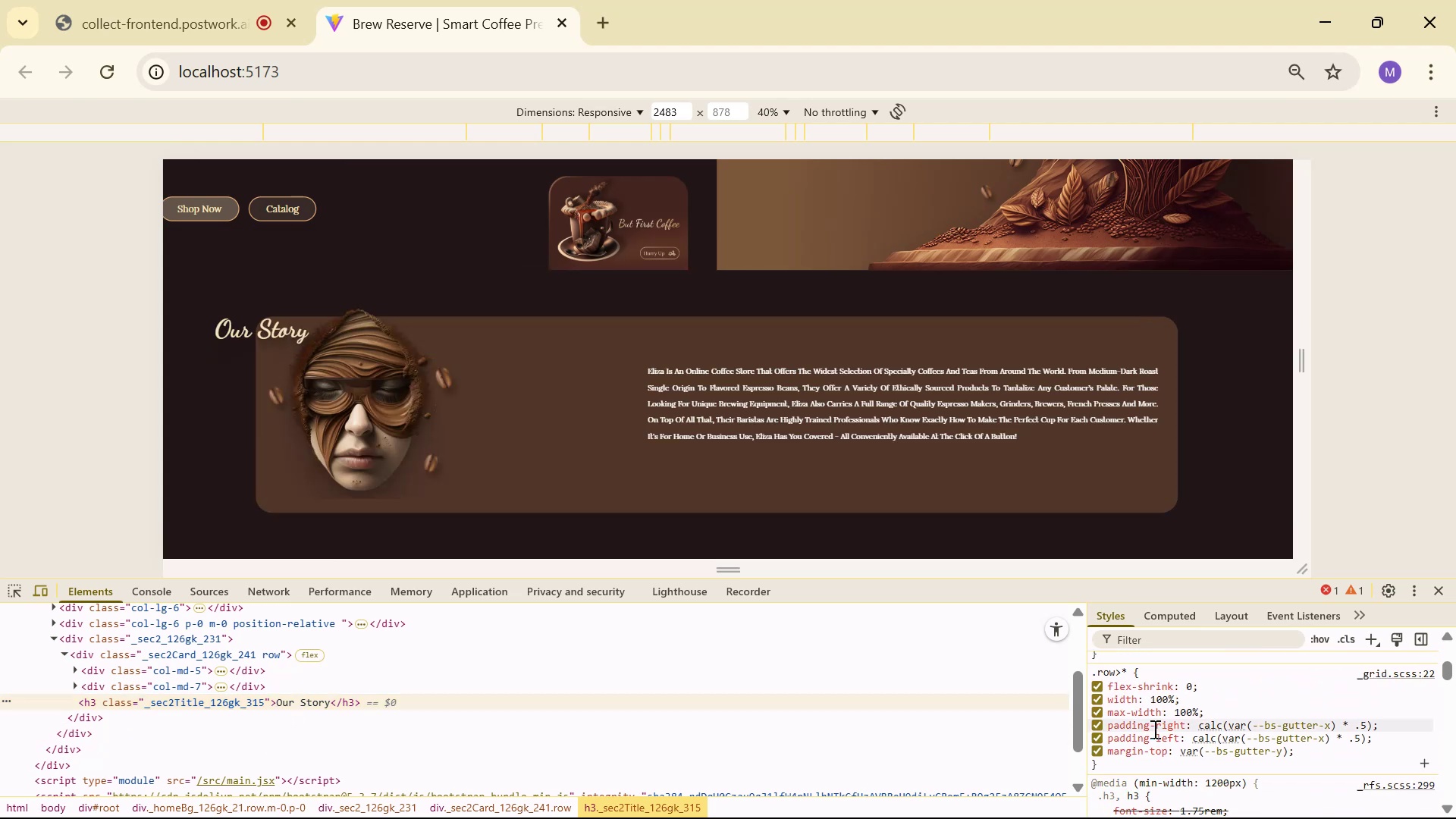 
scroll: coordinate [1264, 699], scroll_direction: up, amount: 3.0
 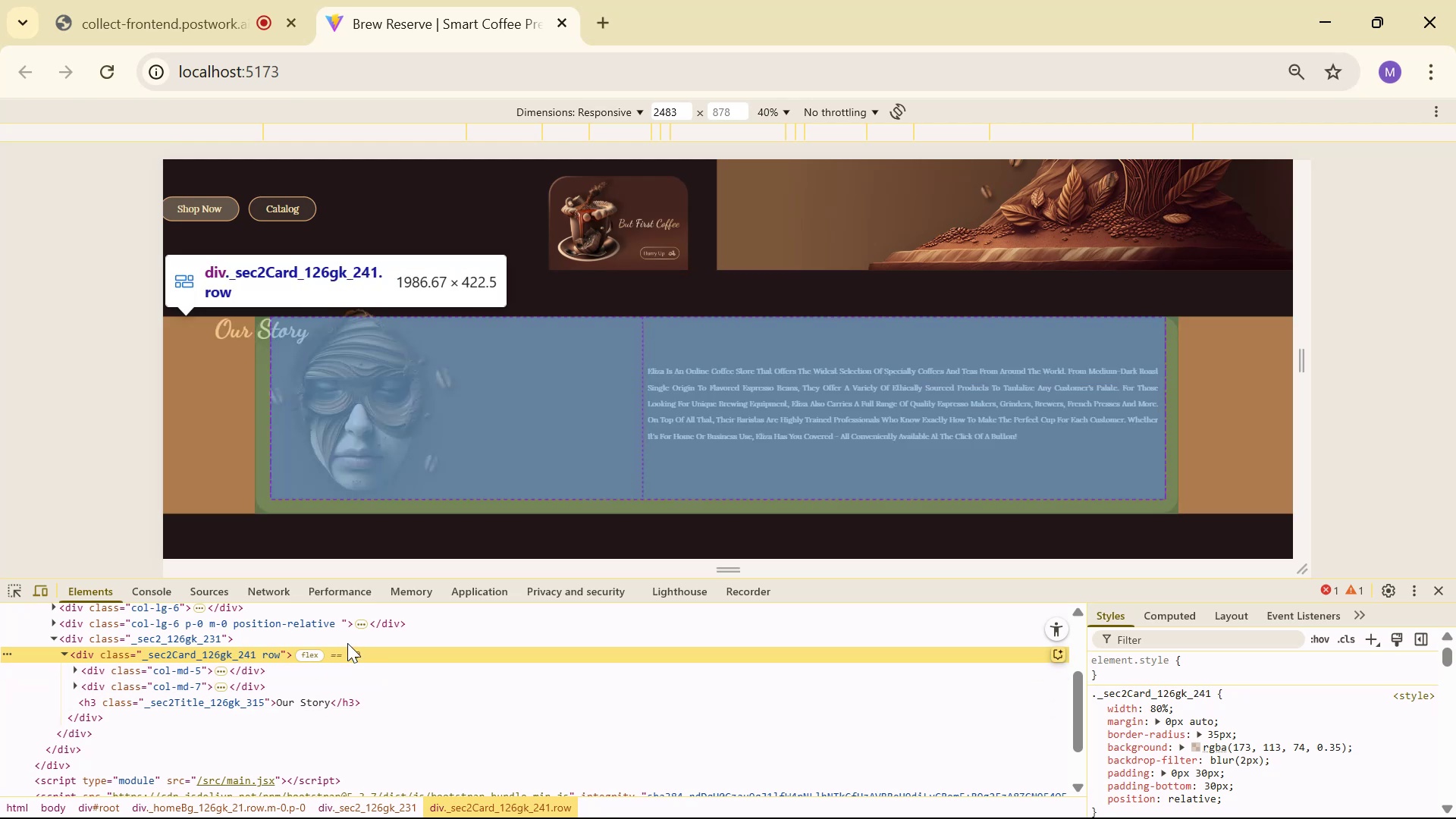 
wait(11.46)
 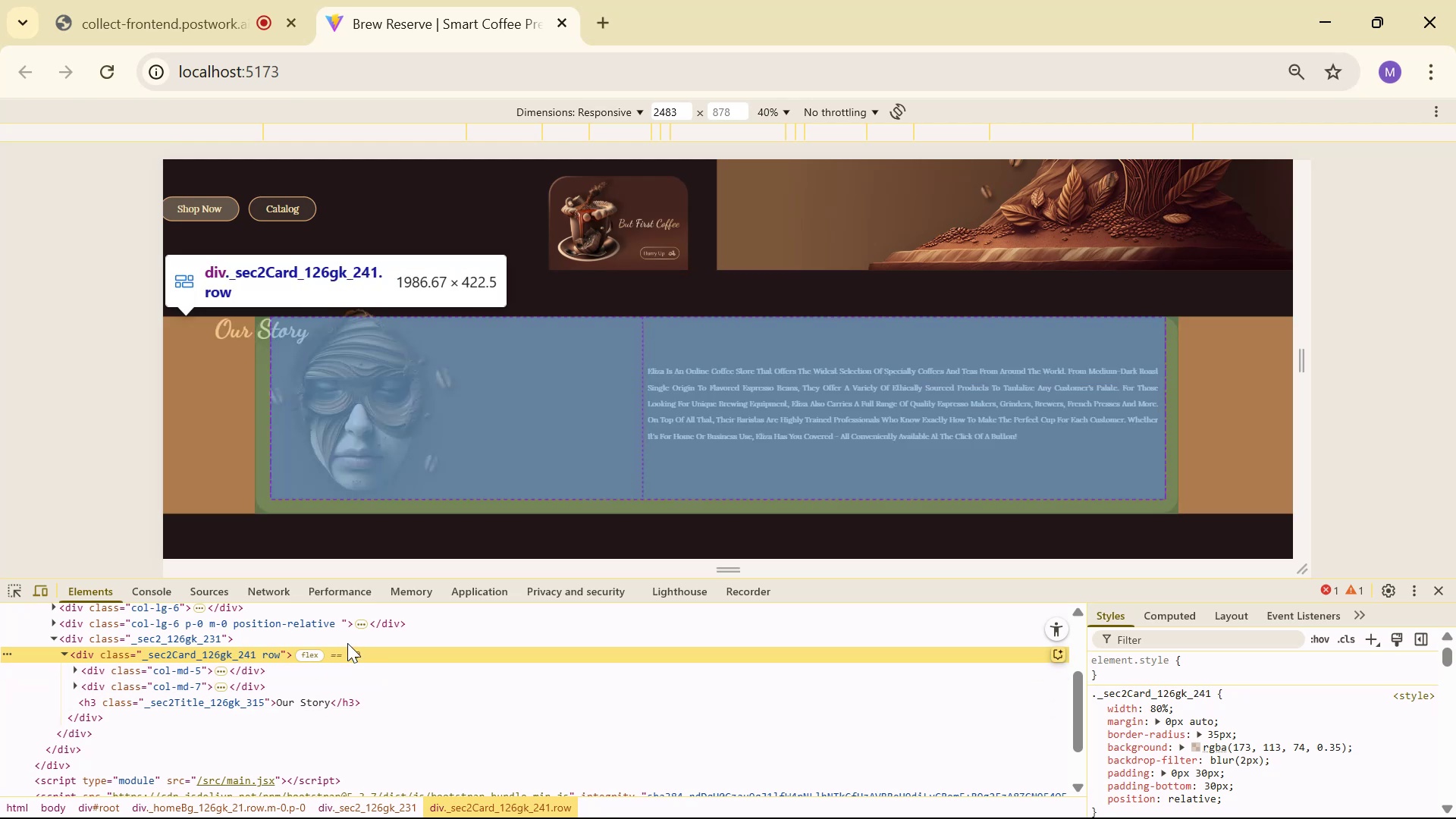 
left_click([1437, 585])
 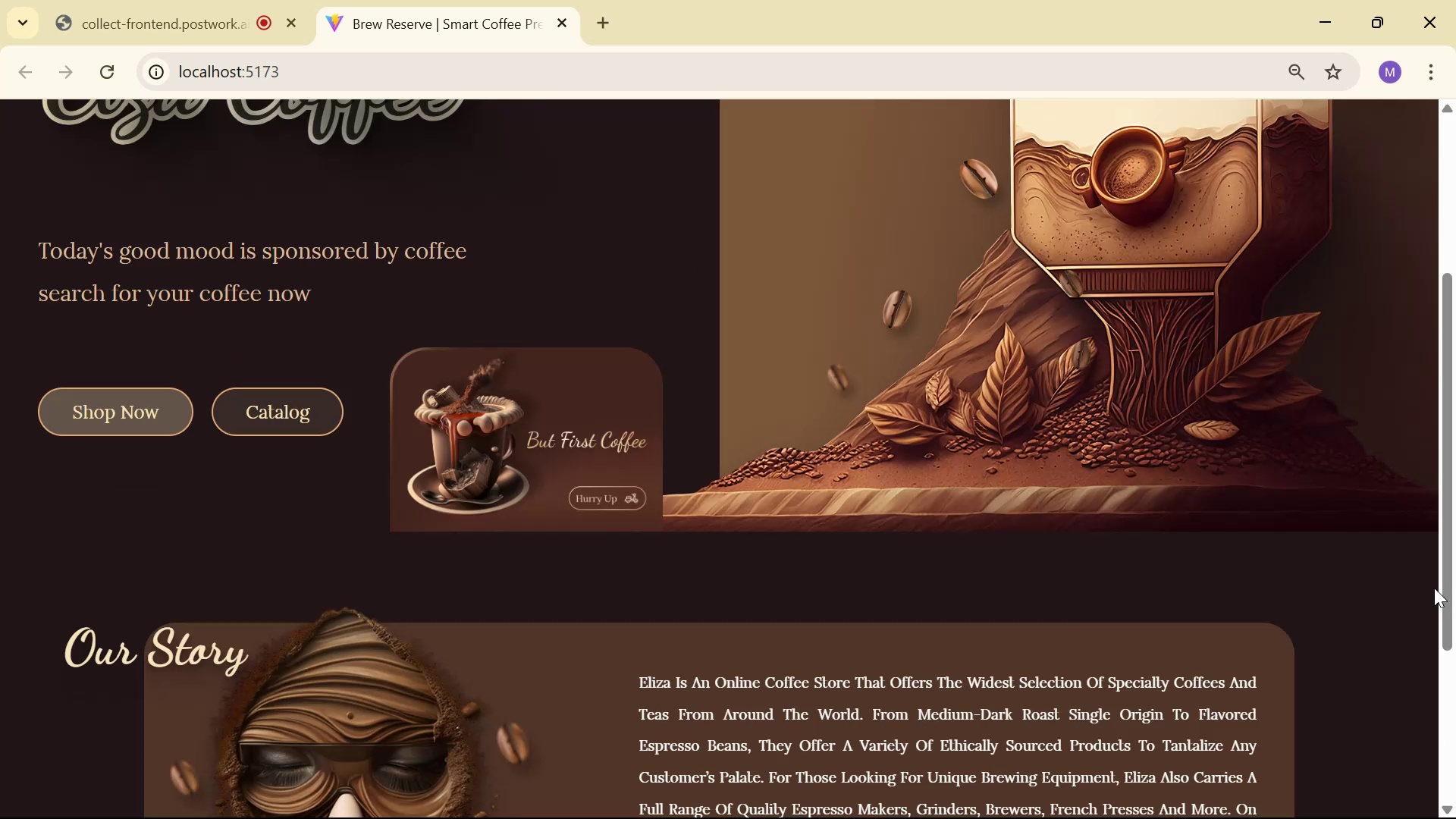 
key(Alt+AltLeft)
 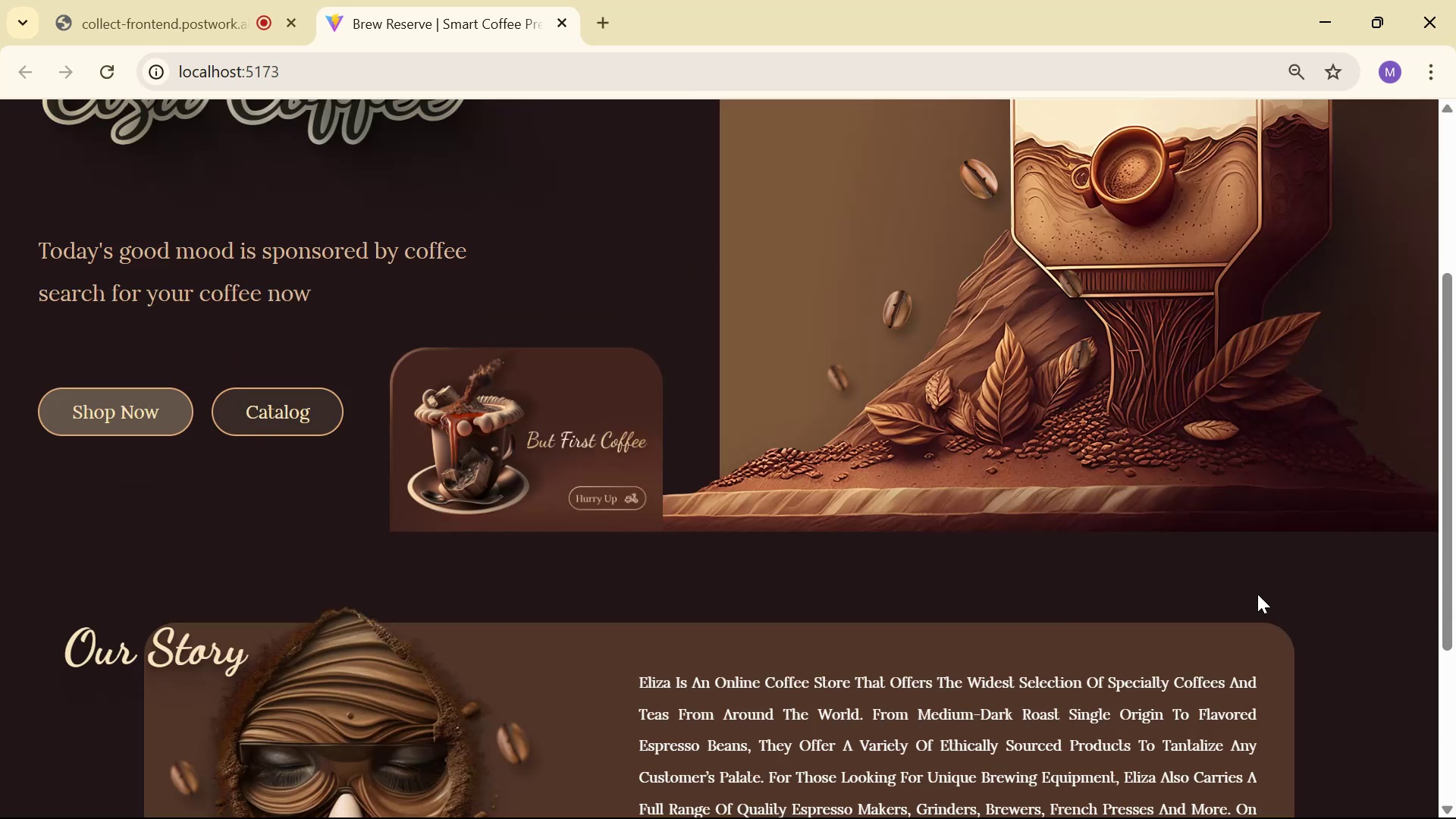 
key(Alt+Tab)
 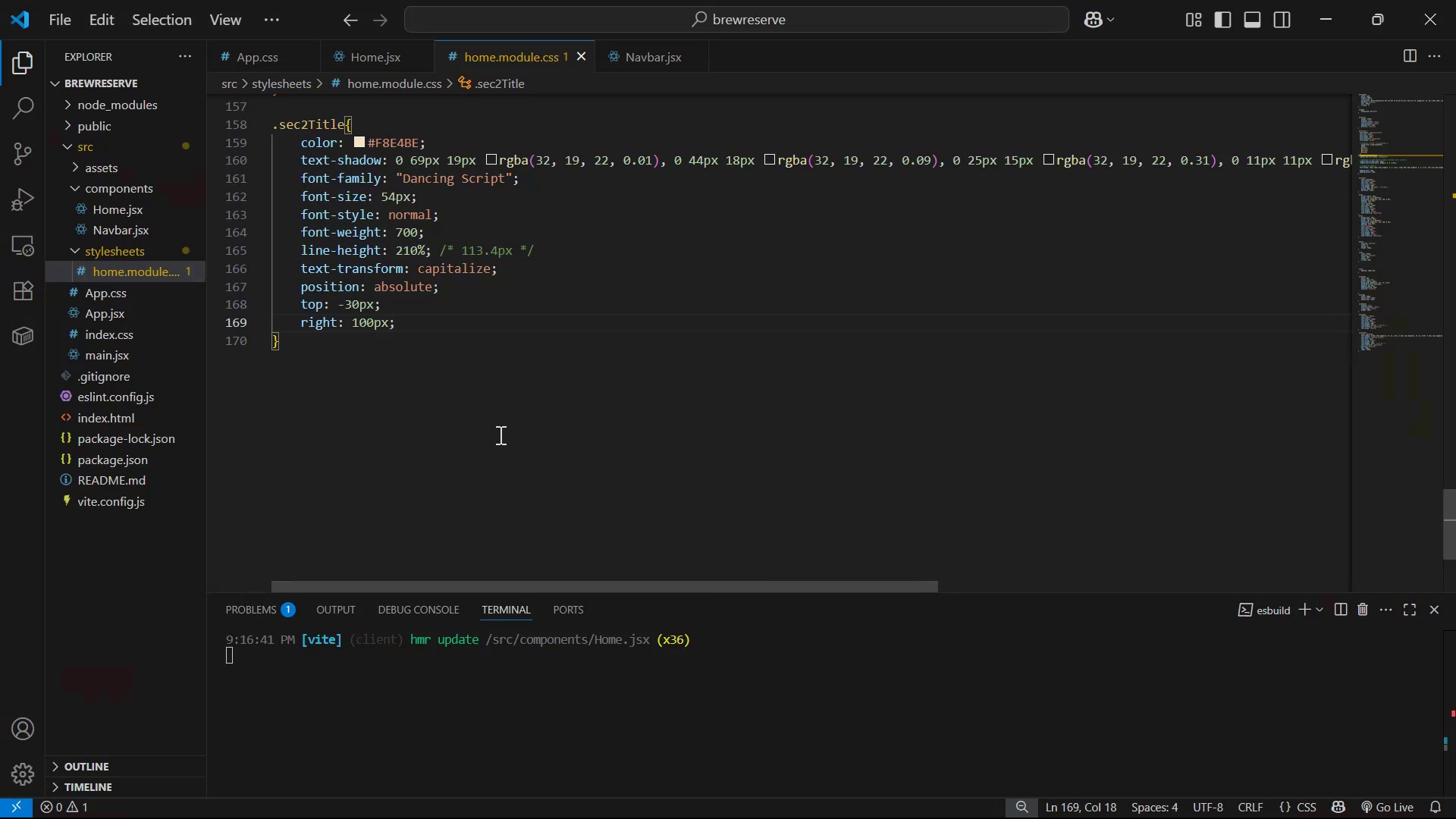 
scroll: coordinate [488, 348], scroll_direction: up, amount: 14.0
 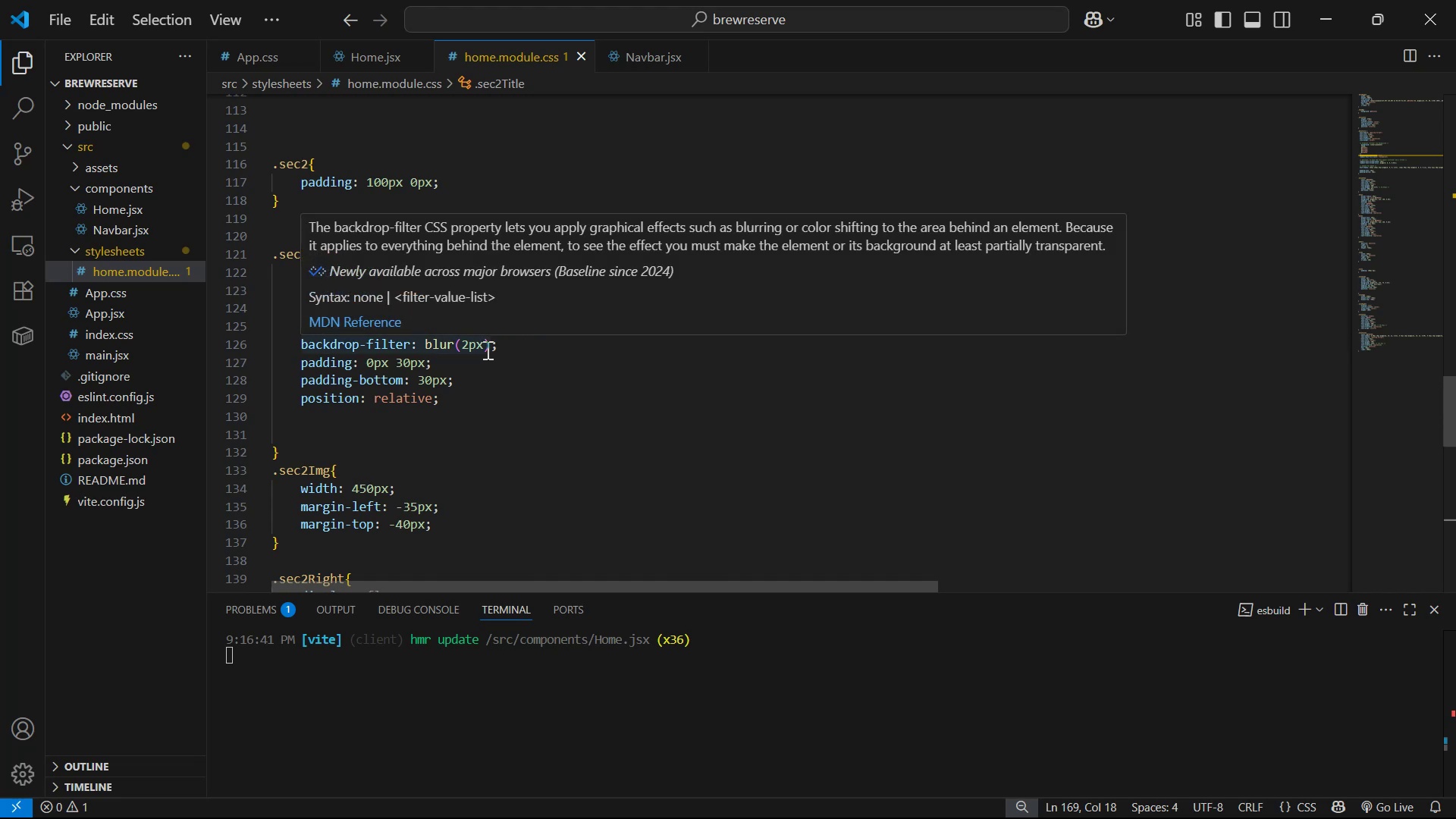 
scroll: coordinate [517, 397], scroll_direction: down, amount: 2.0
 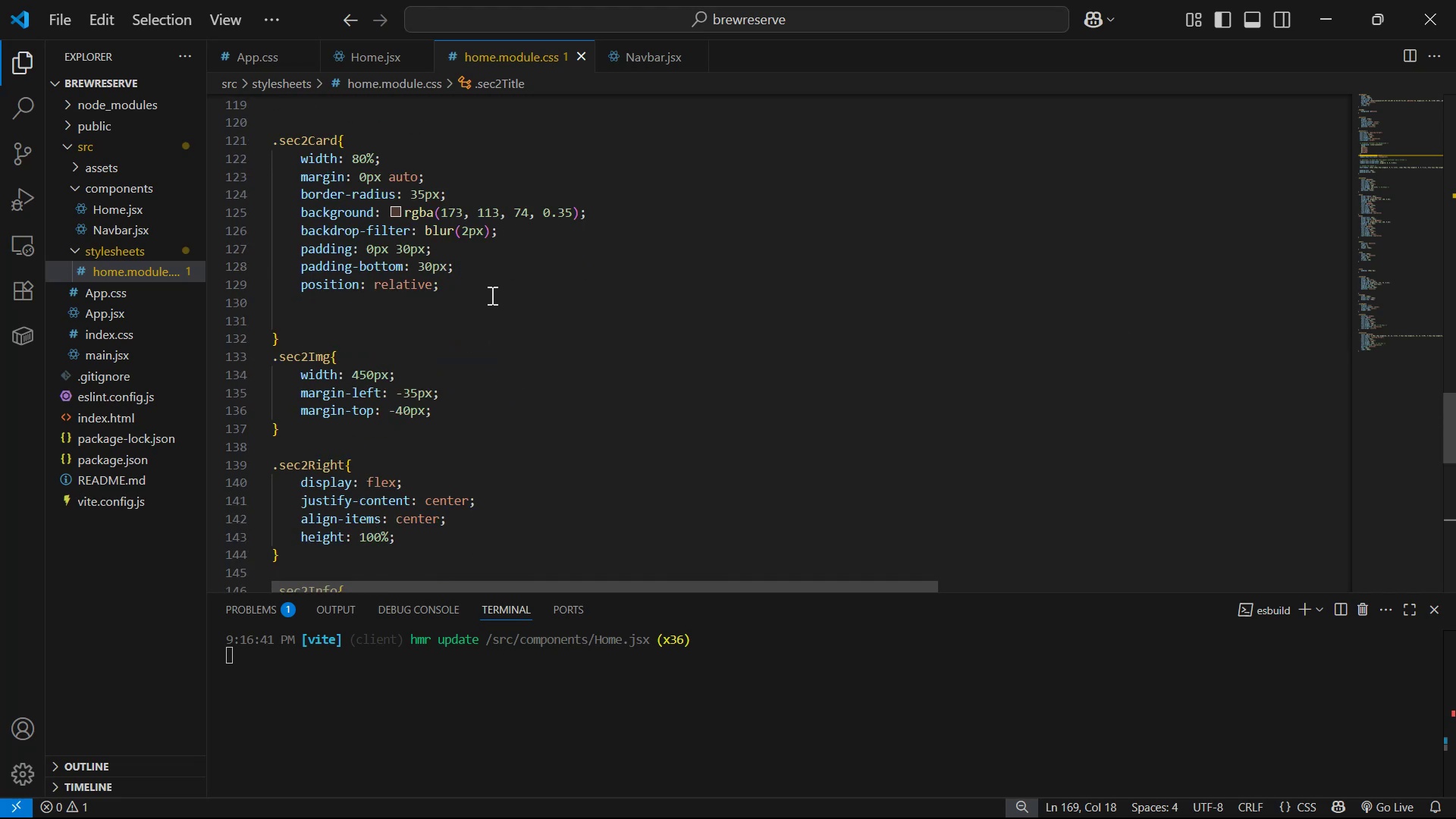 
key(Control+ControlLeft)
 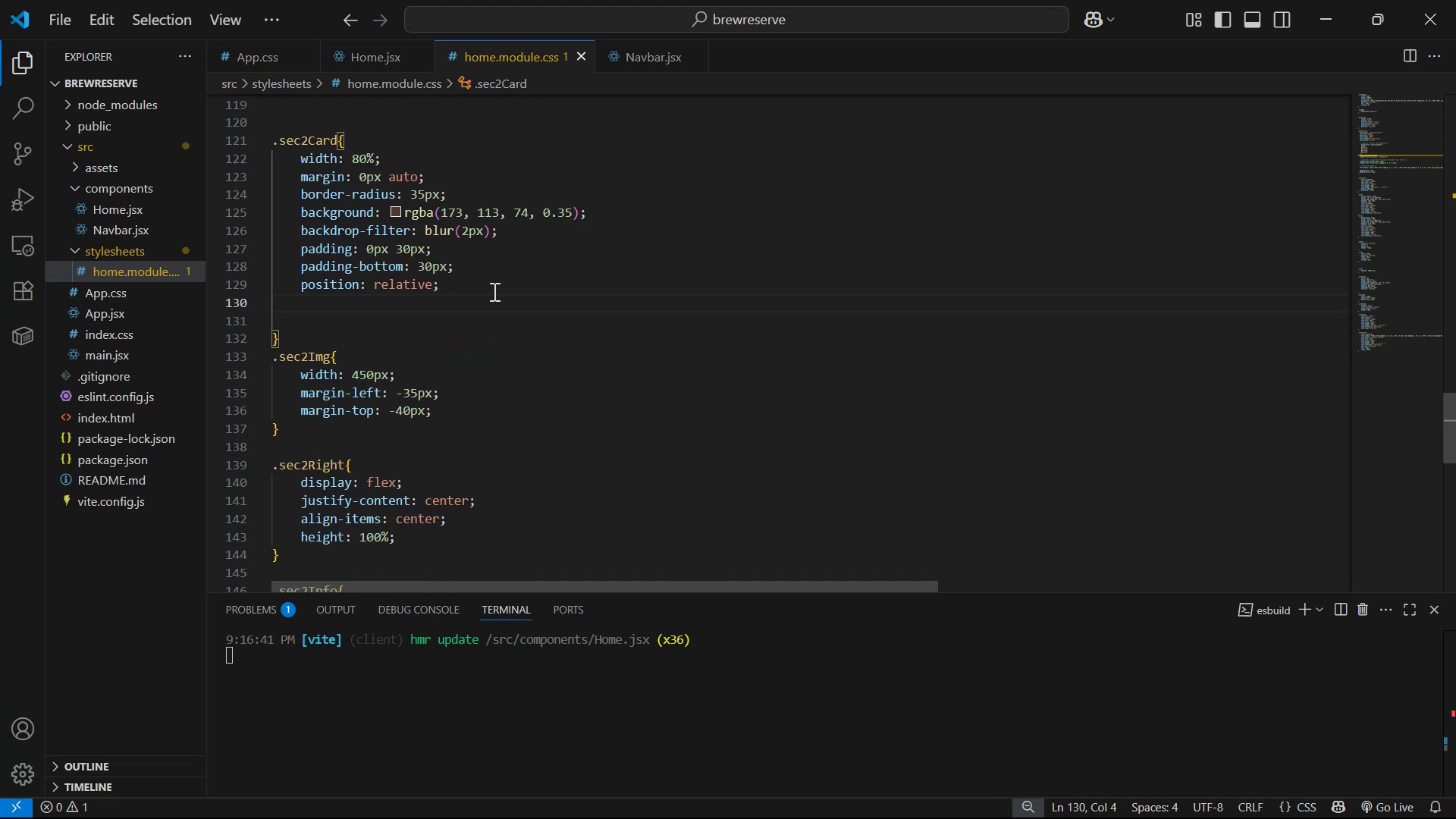 
left_click([493, 290])
 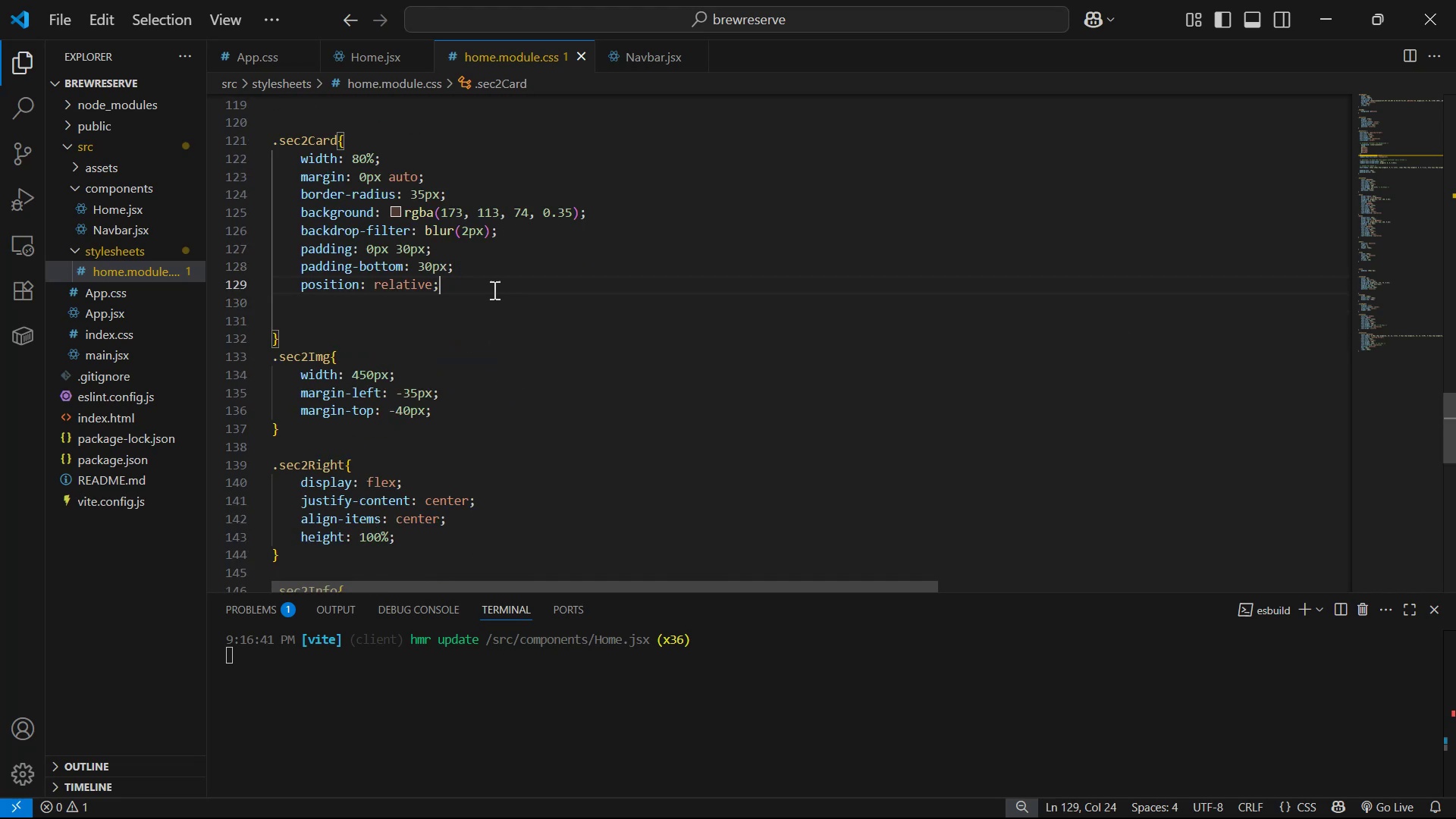 
key(Control+C)
 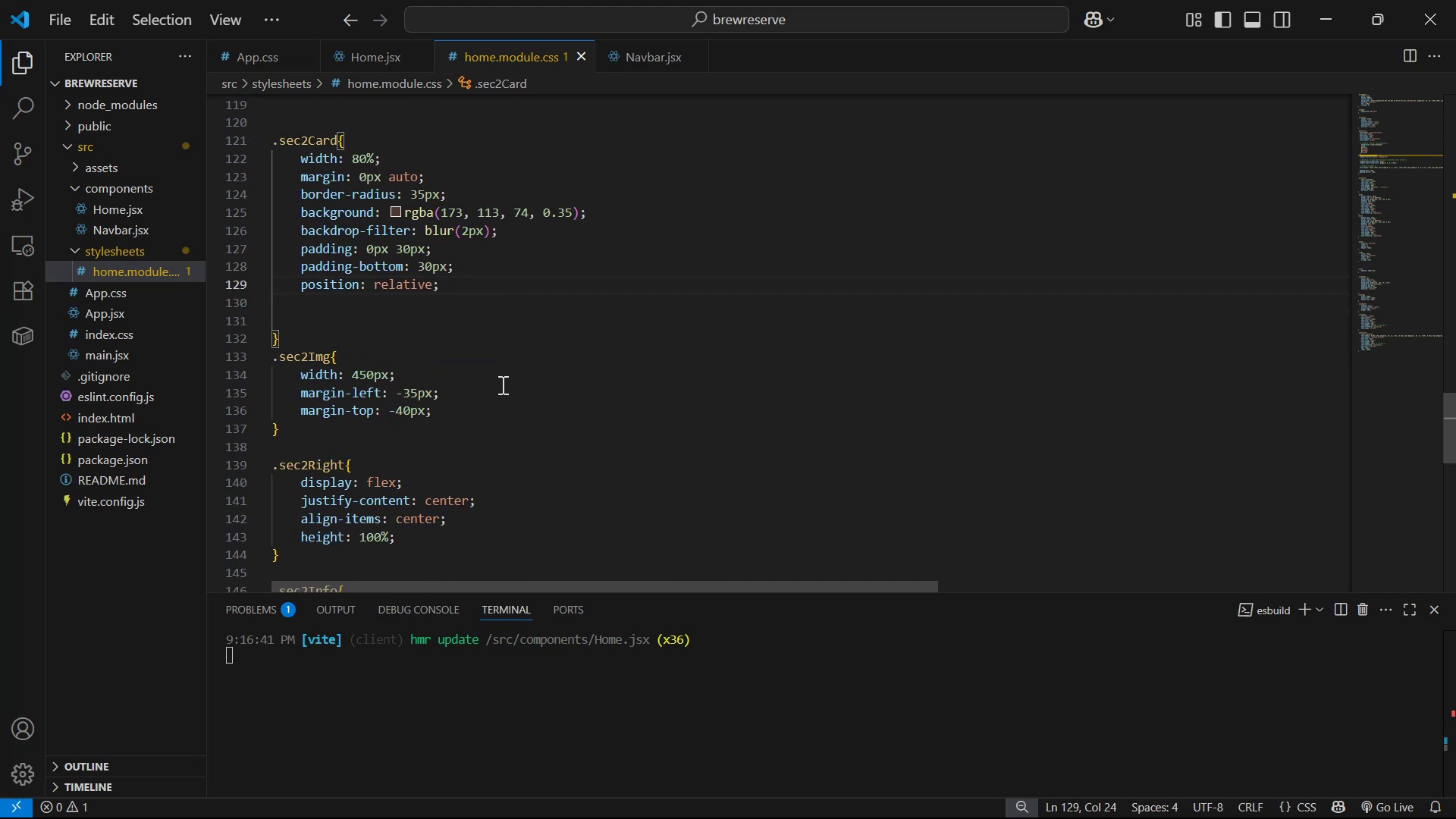 
scroll: coordinate [503, 425], scroll_direction: down, amount: 4.0
 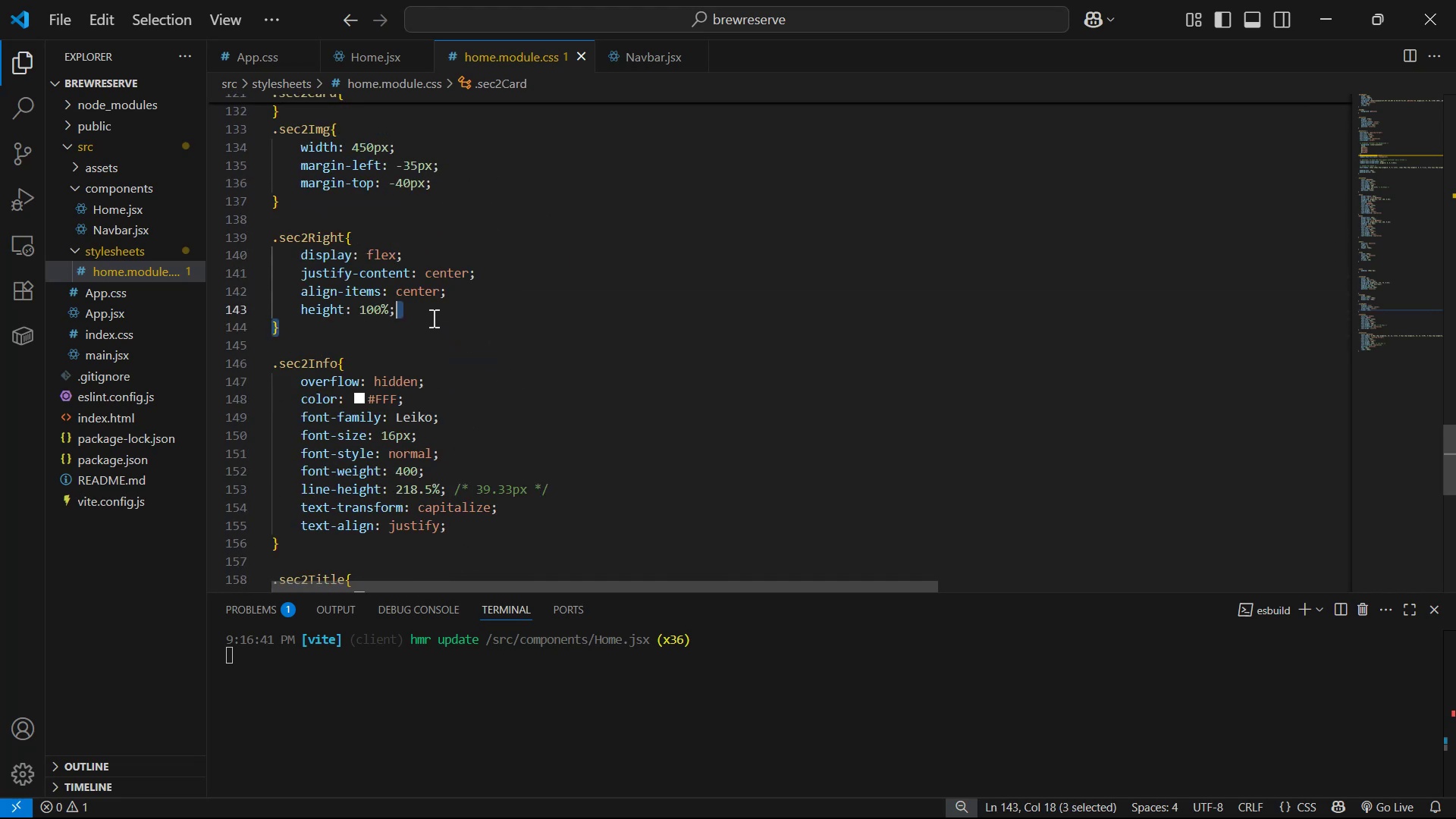 
left_click([472, 315])
 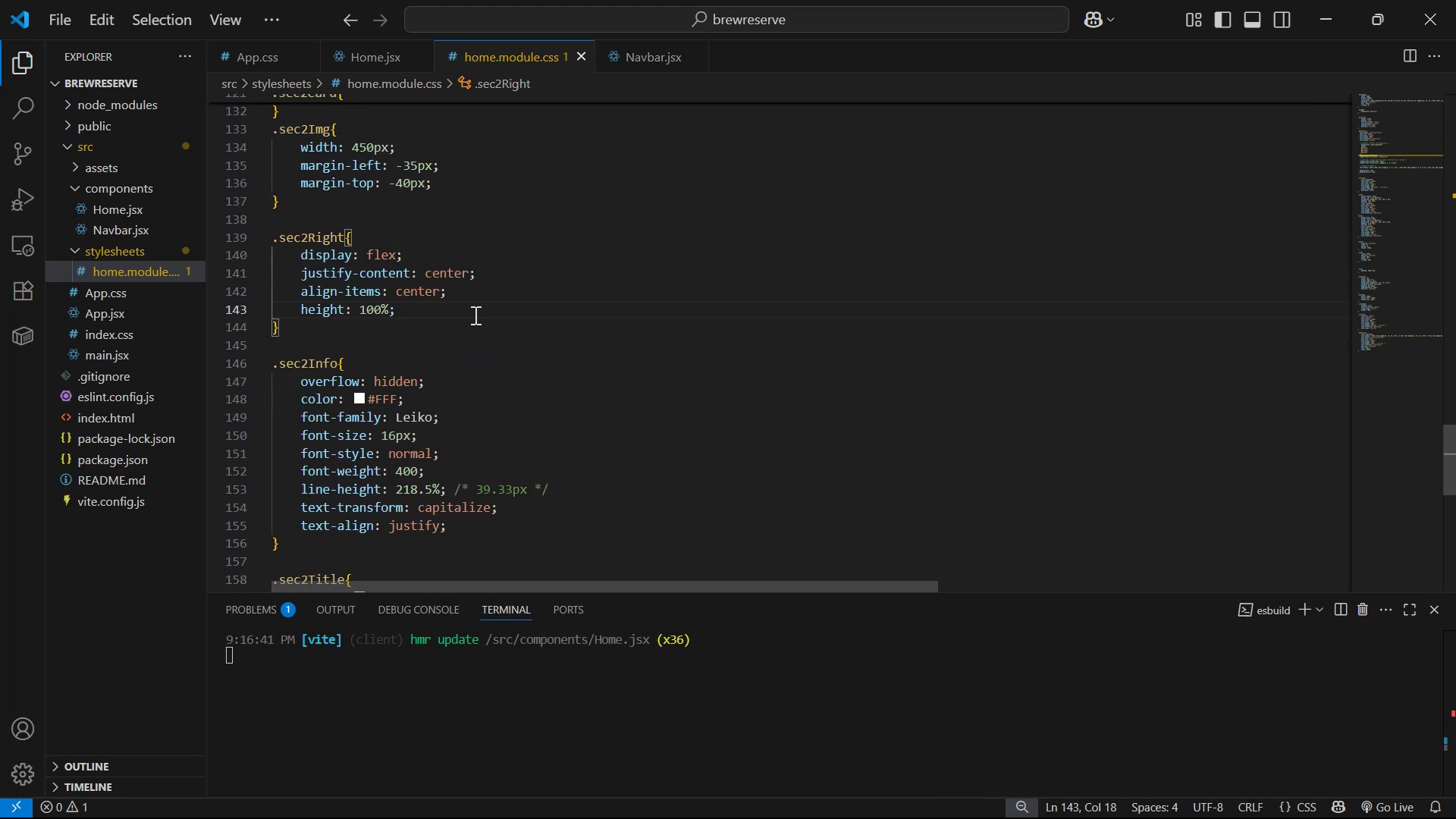 
key(Enter)
 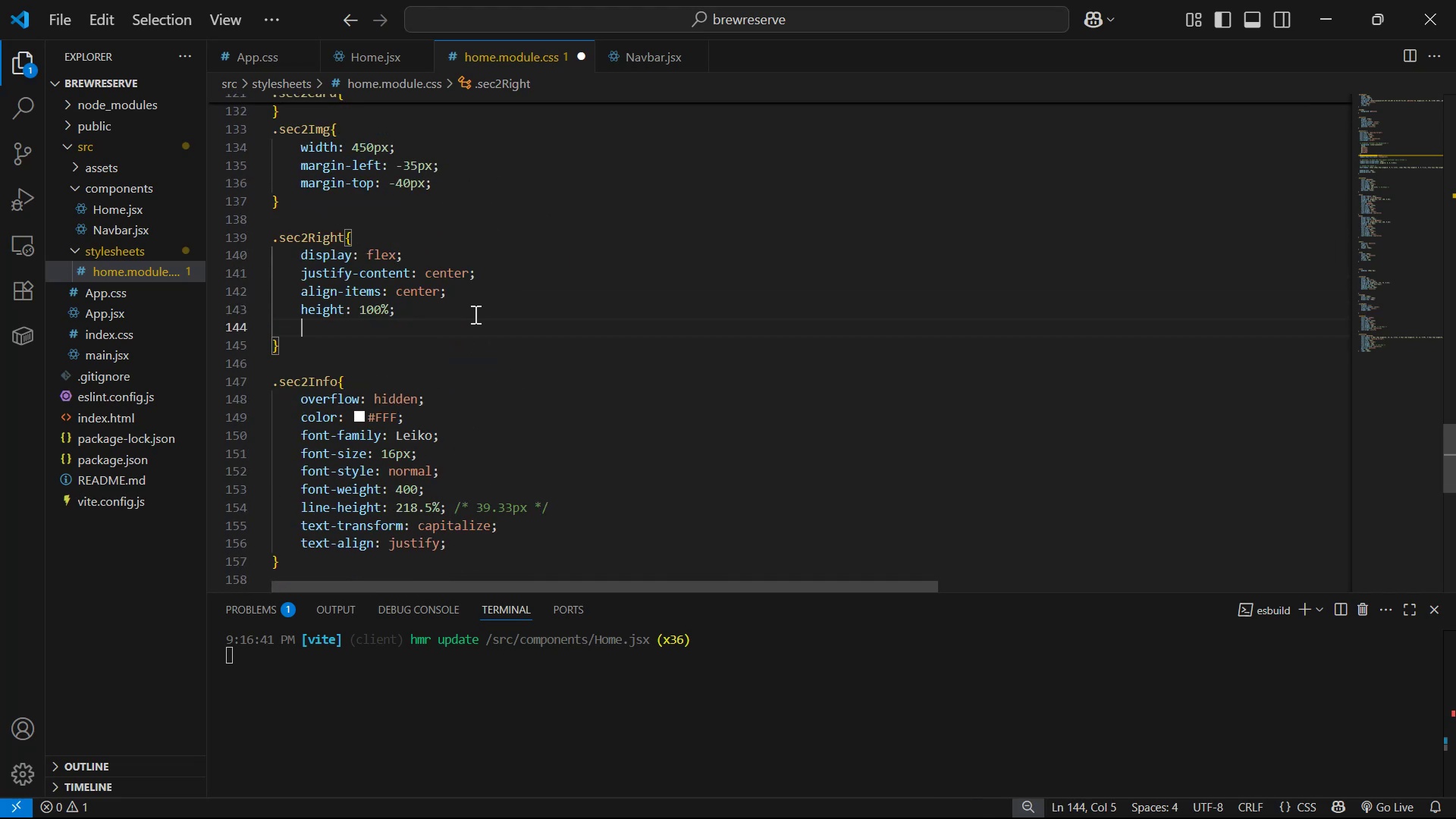 
key(Control+V)
 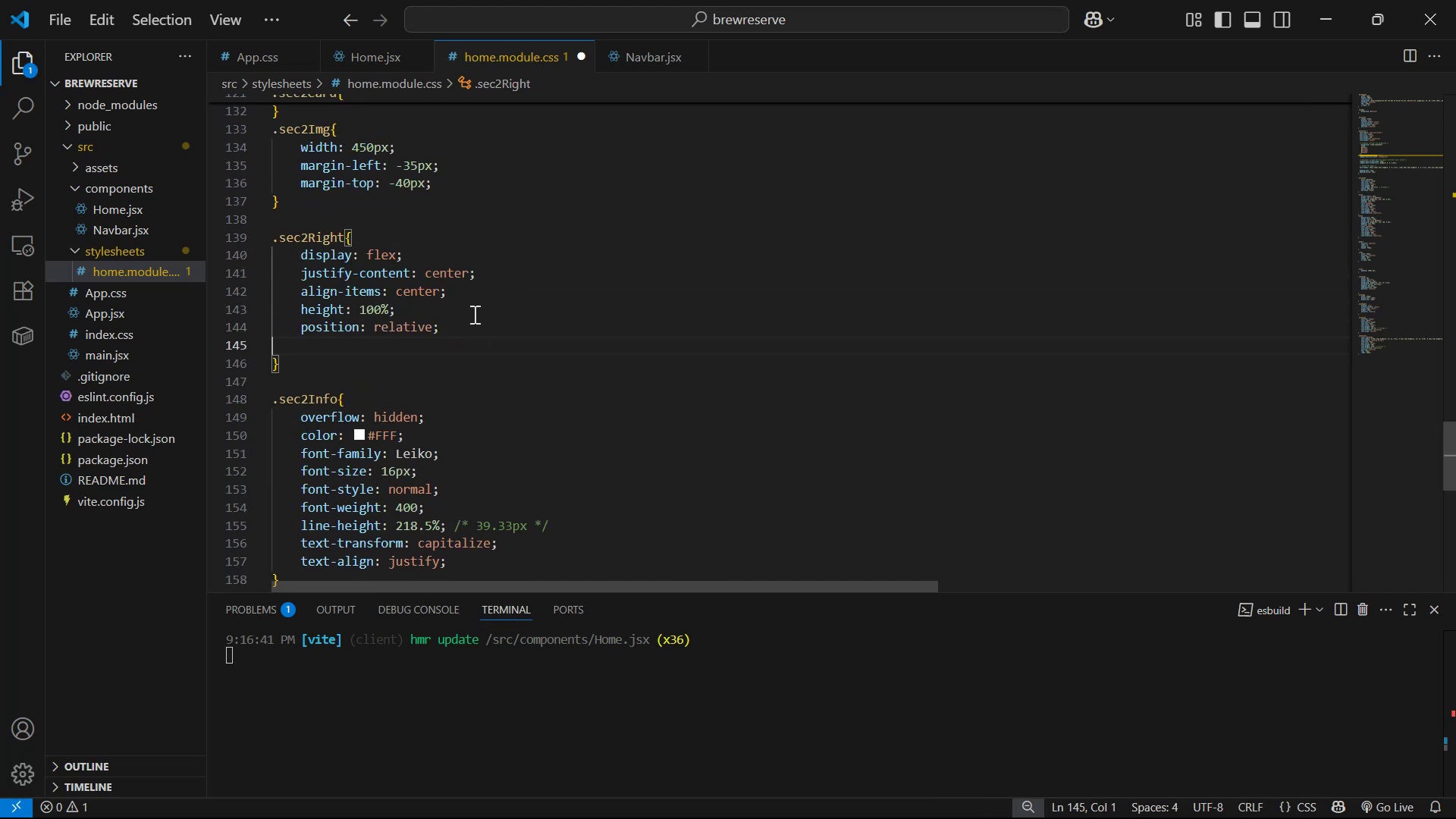 
key(Control+S)
 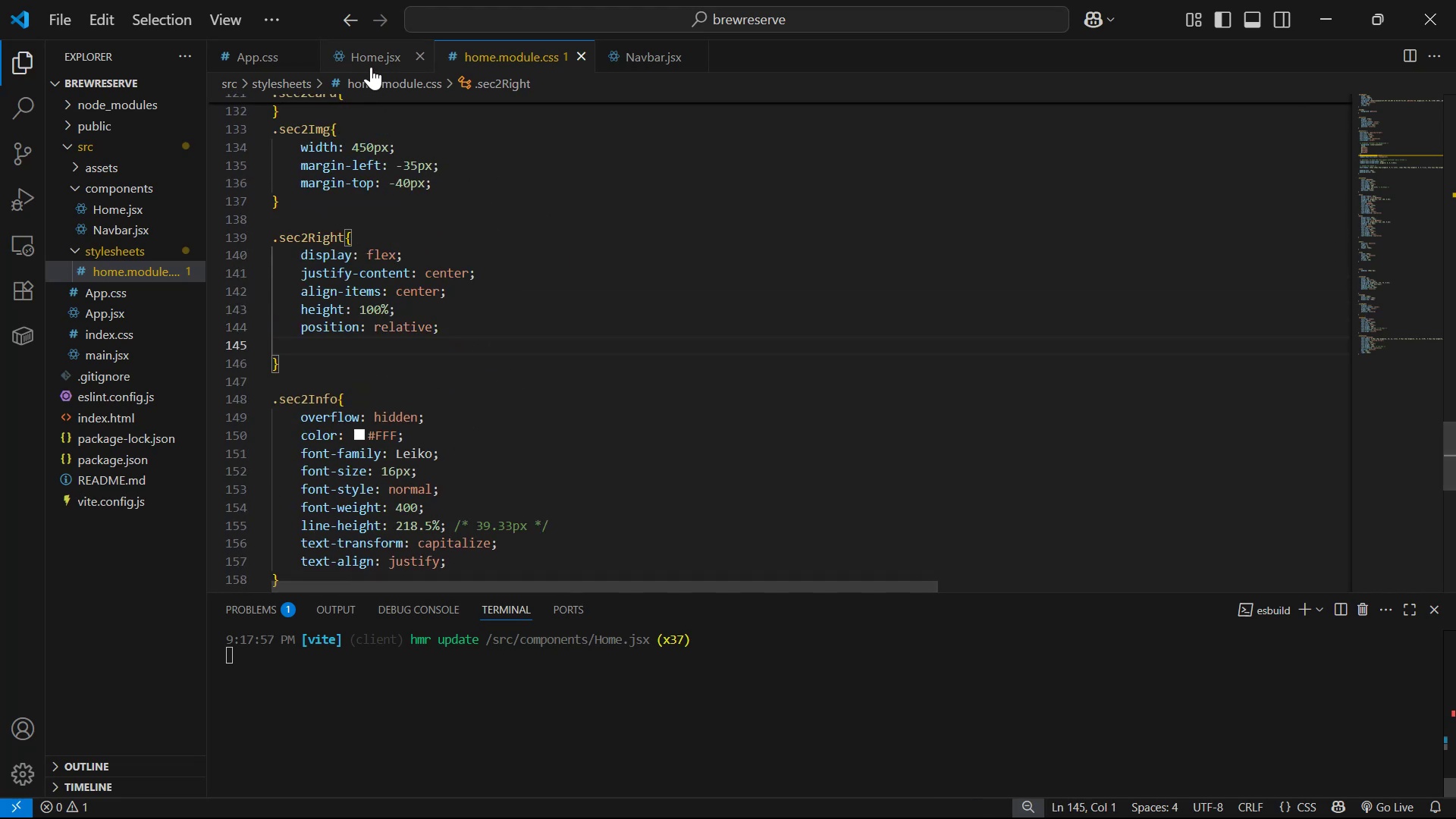 
left_click([383, 49])
 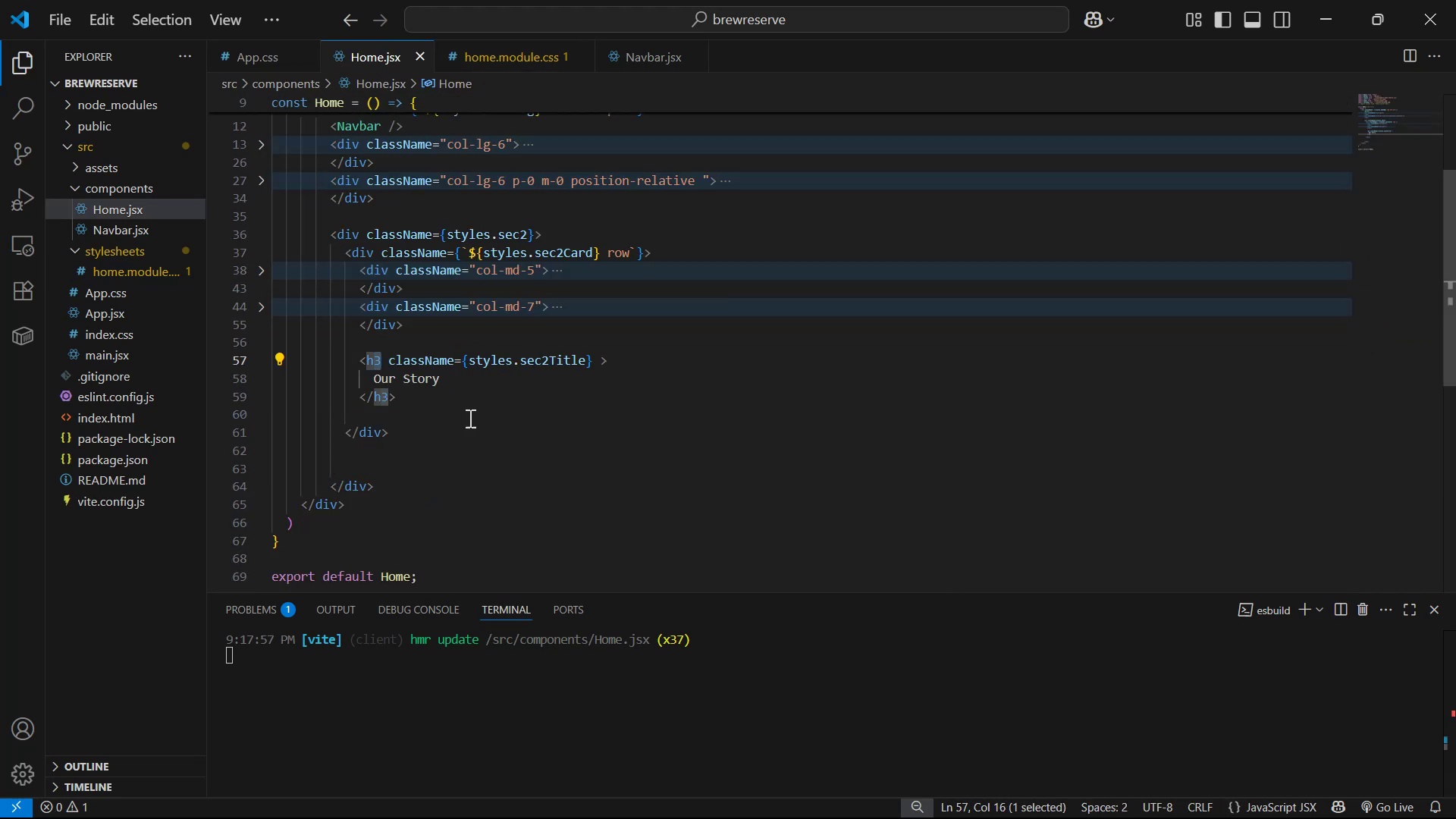 
left_click_drag(start_coordinate=[426, 402], to_coordinate=[359, 365])
 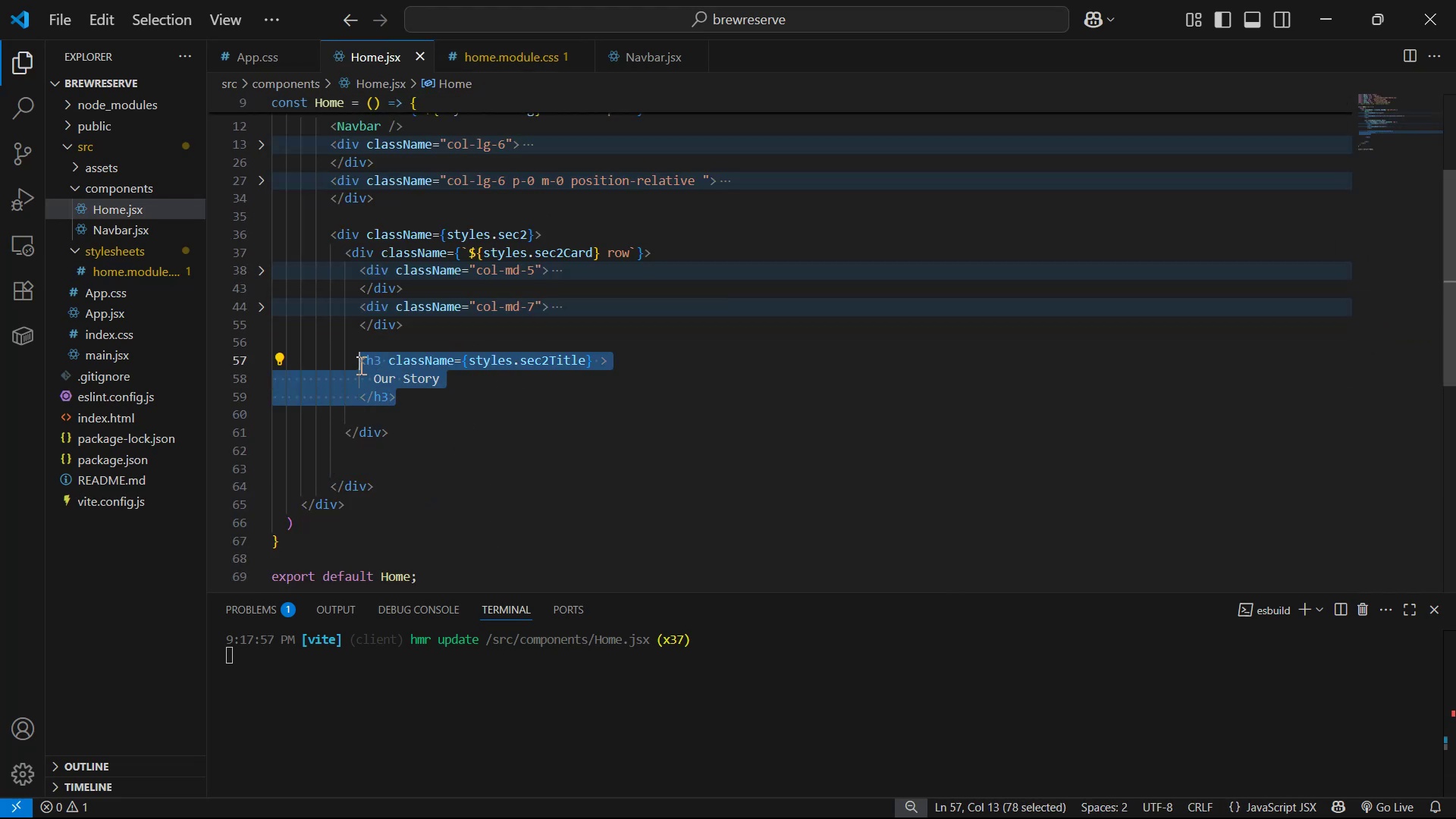 
key(Control+X)
 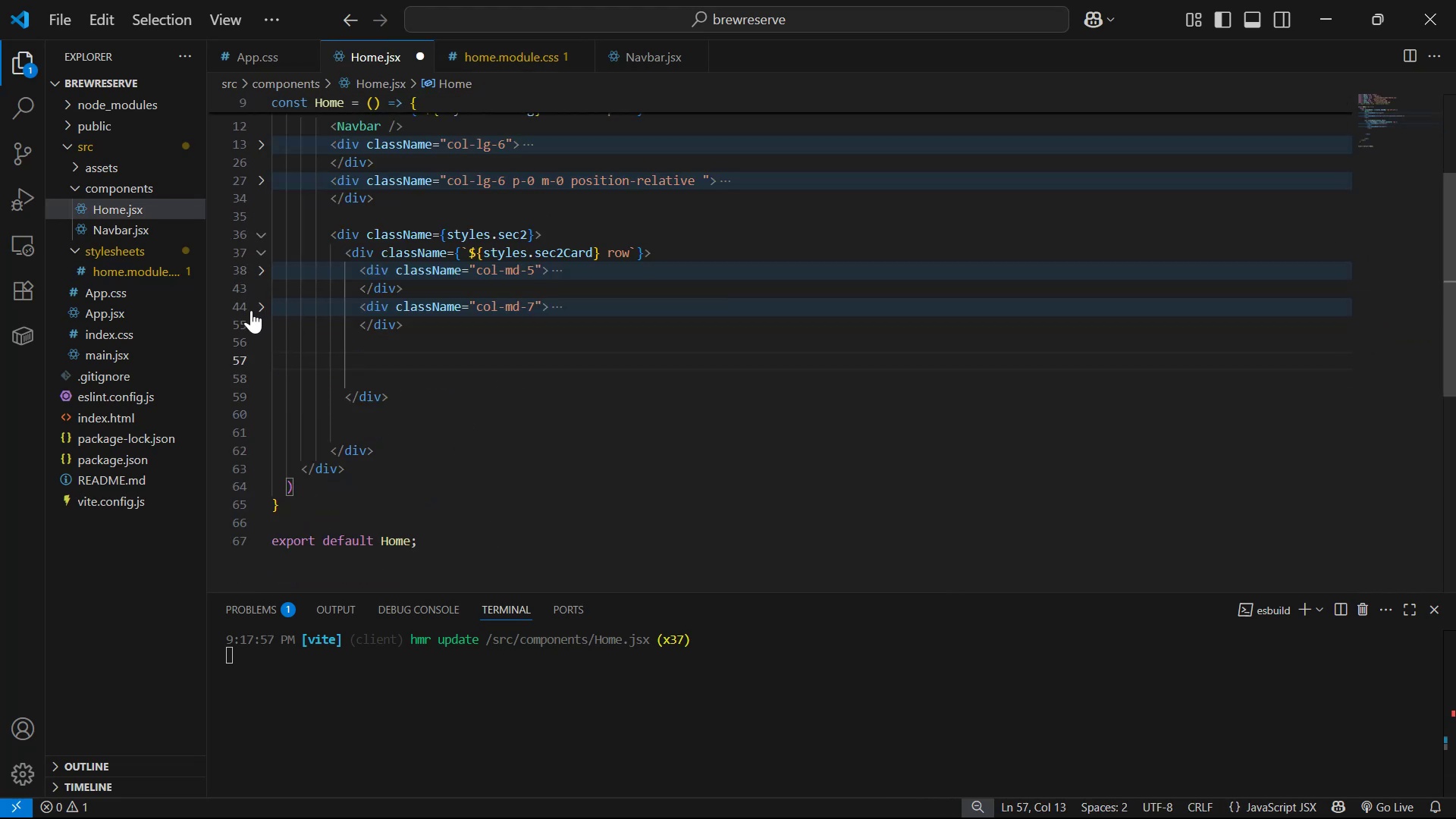 
left_click([262, 300])
 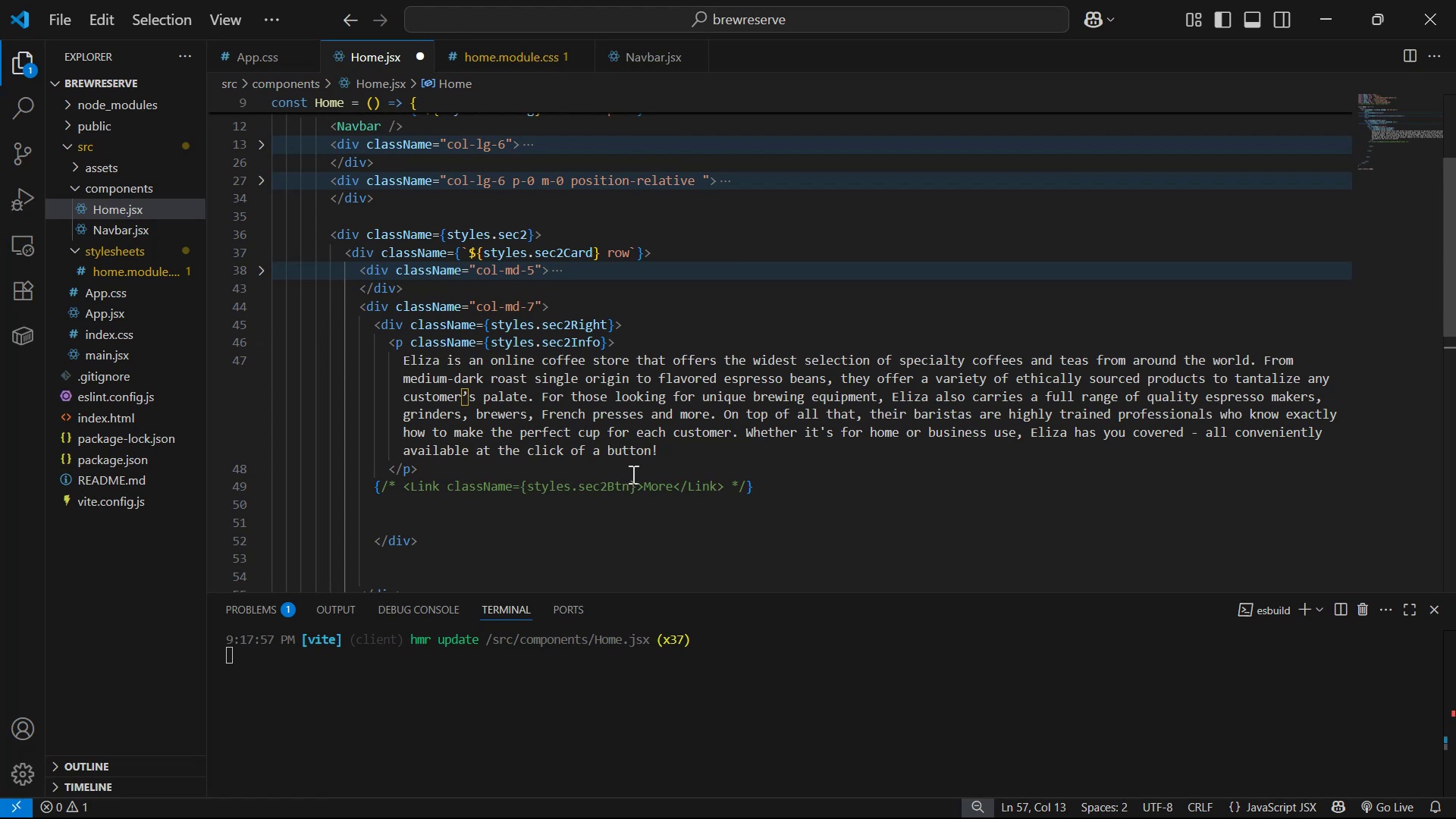 
left_click([682, 466])
 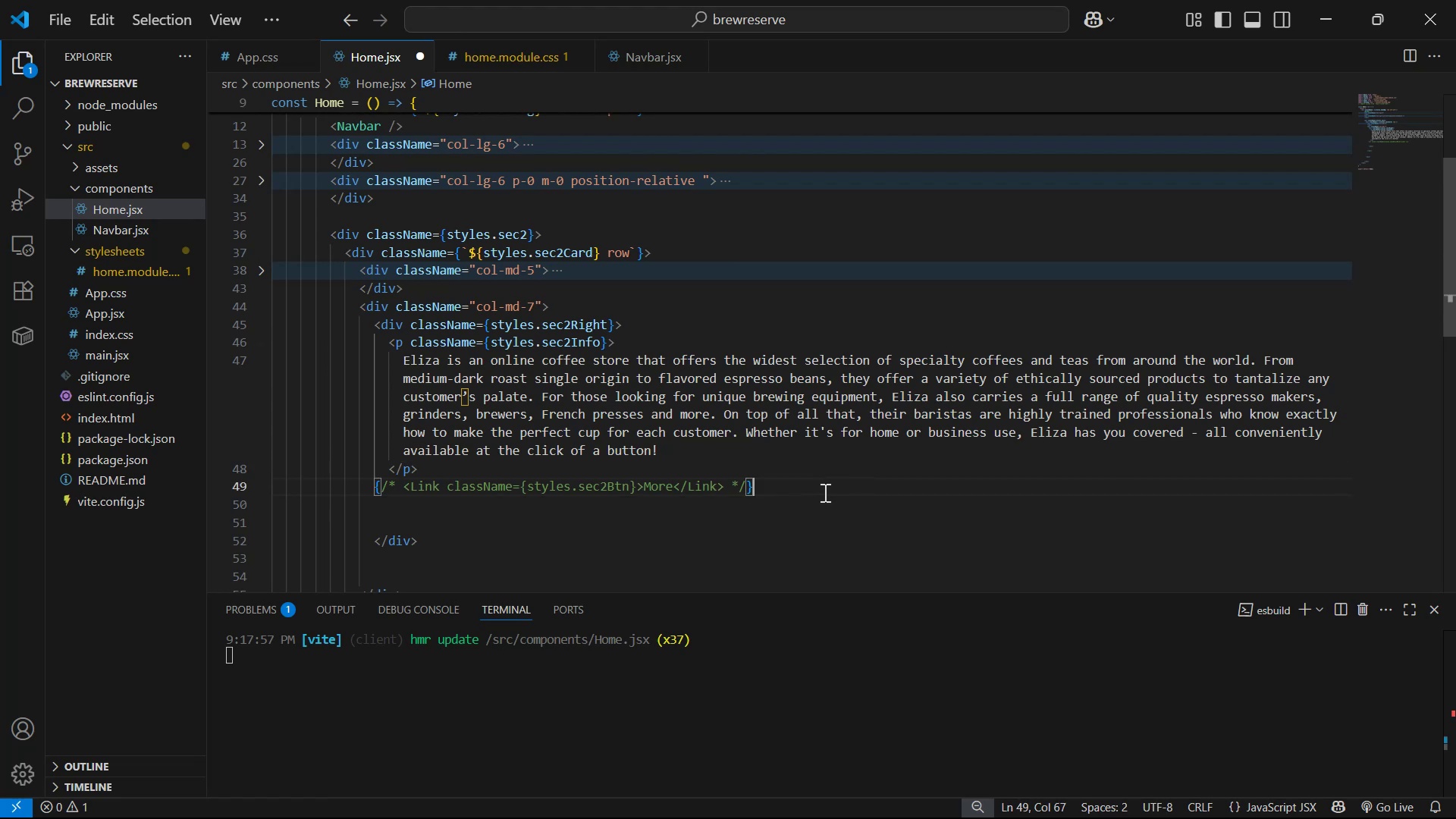 
key(Enter)
 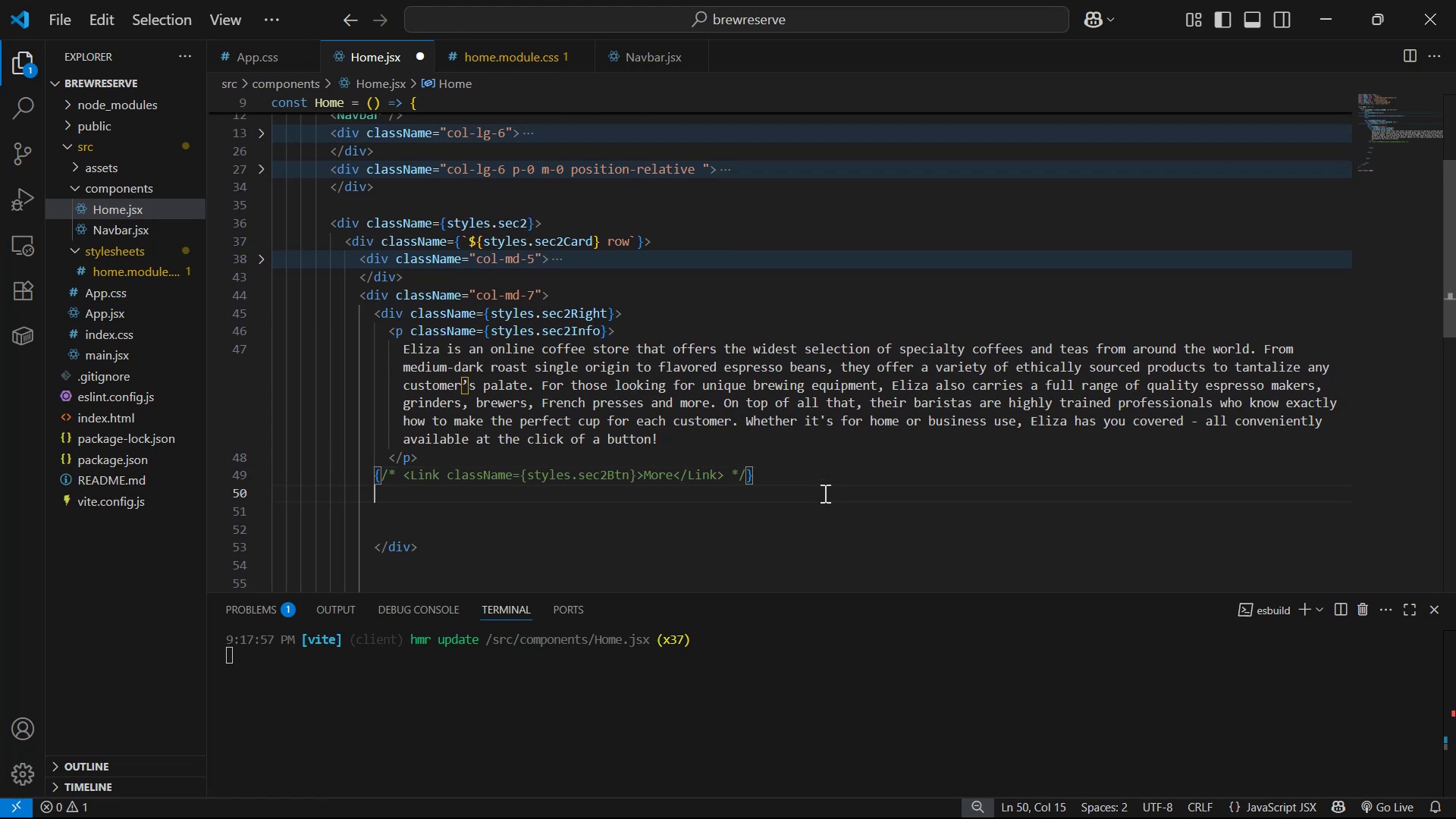 
key(Enter)
 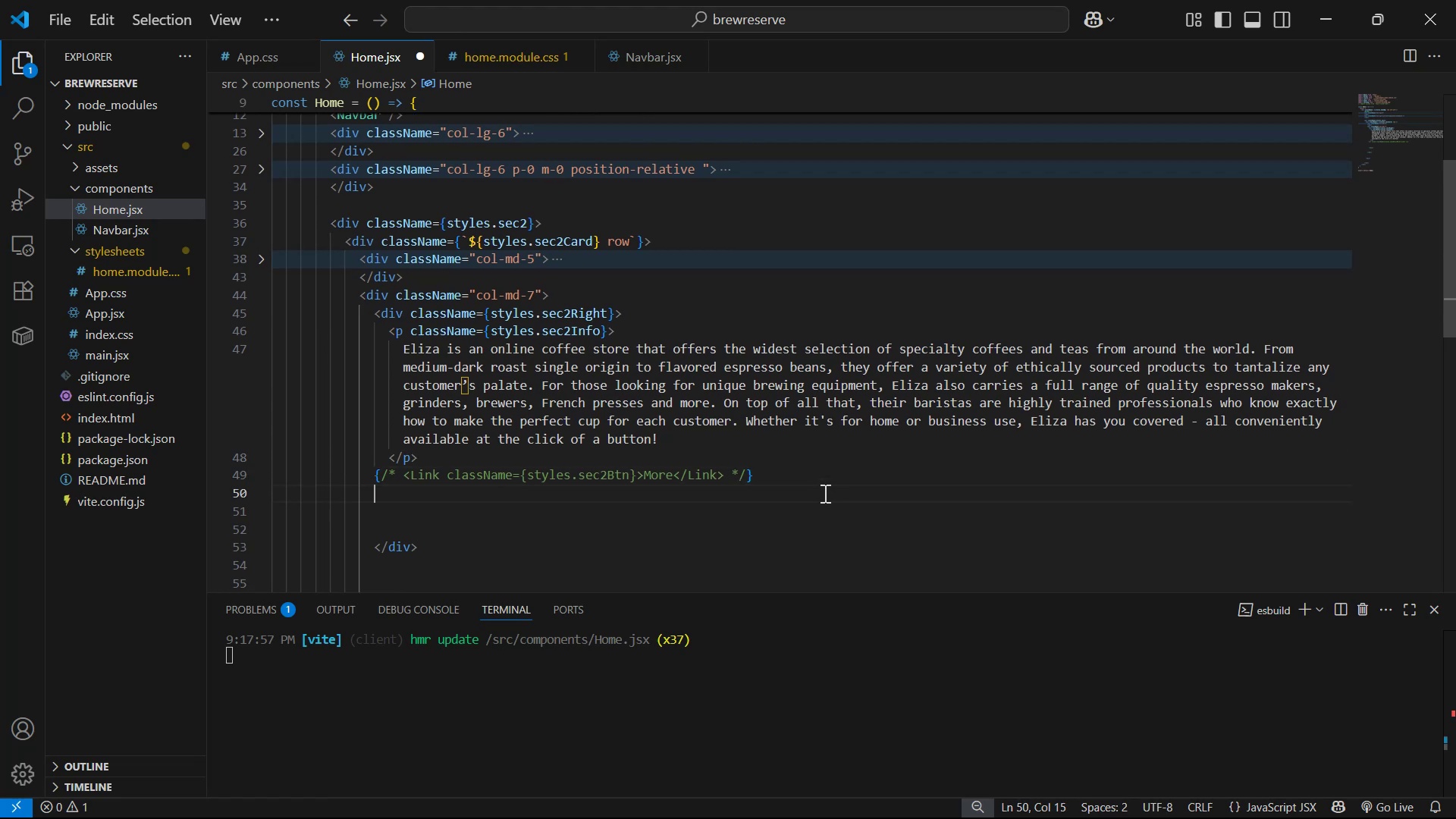 
key(Enter)
 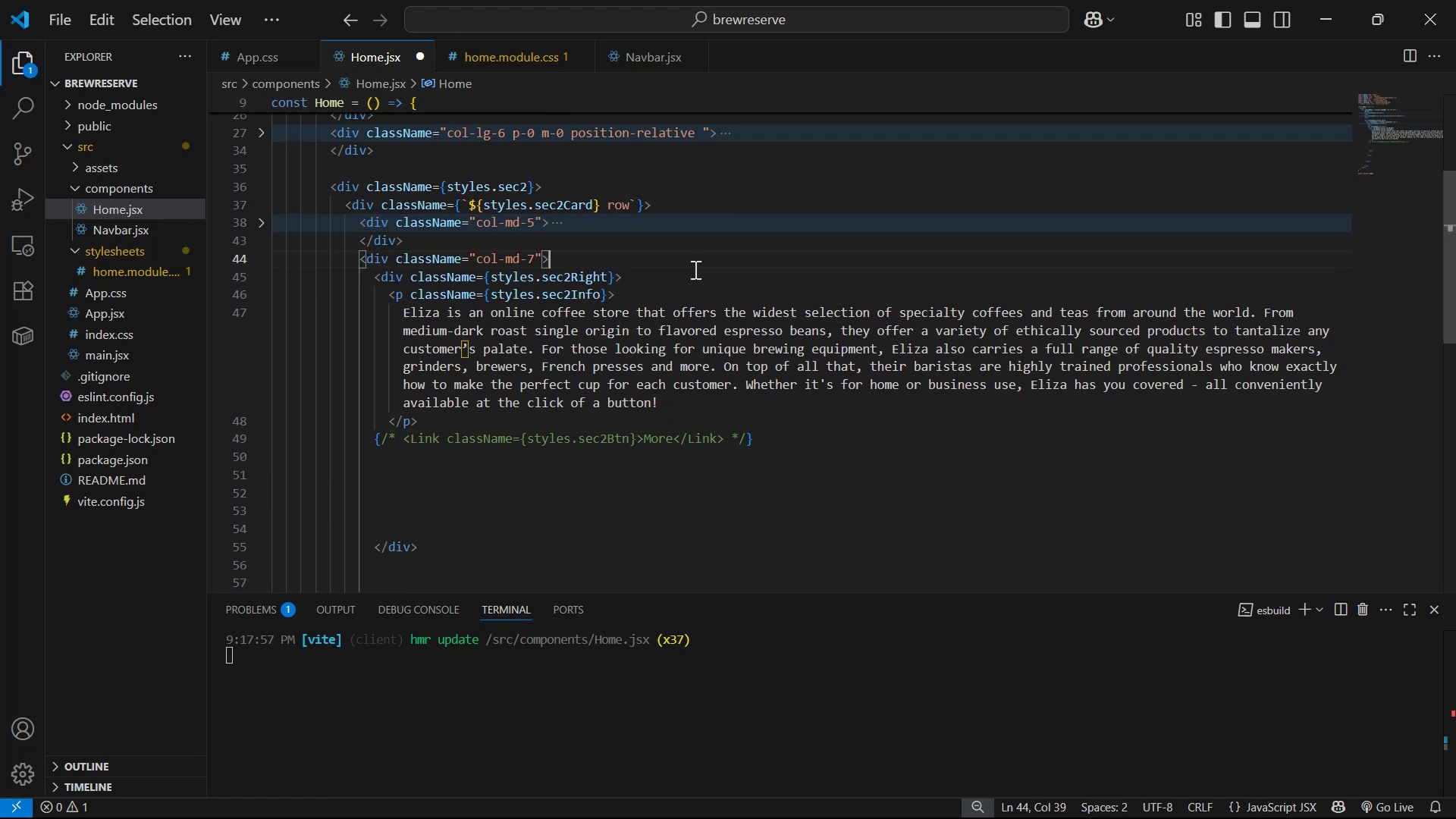 
key(Enter)
 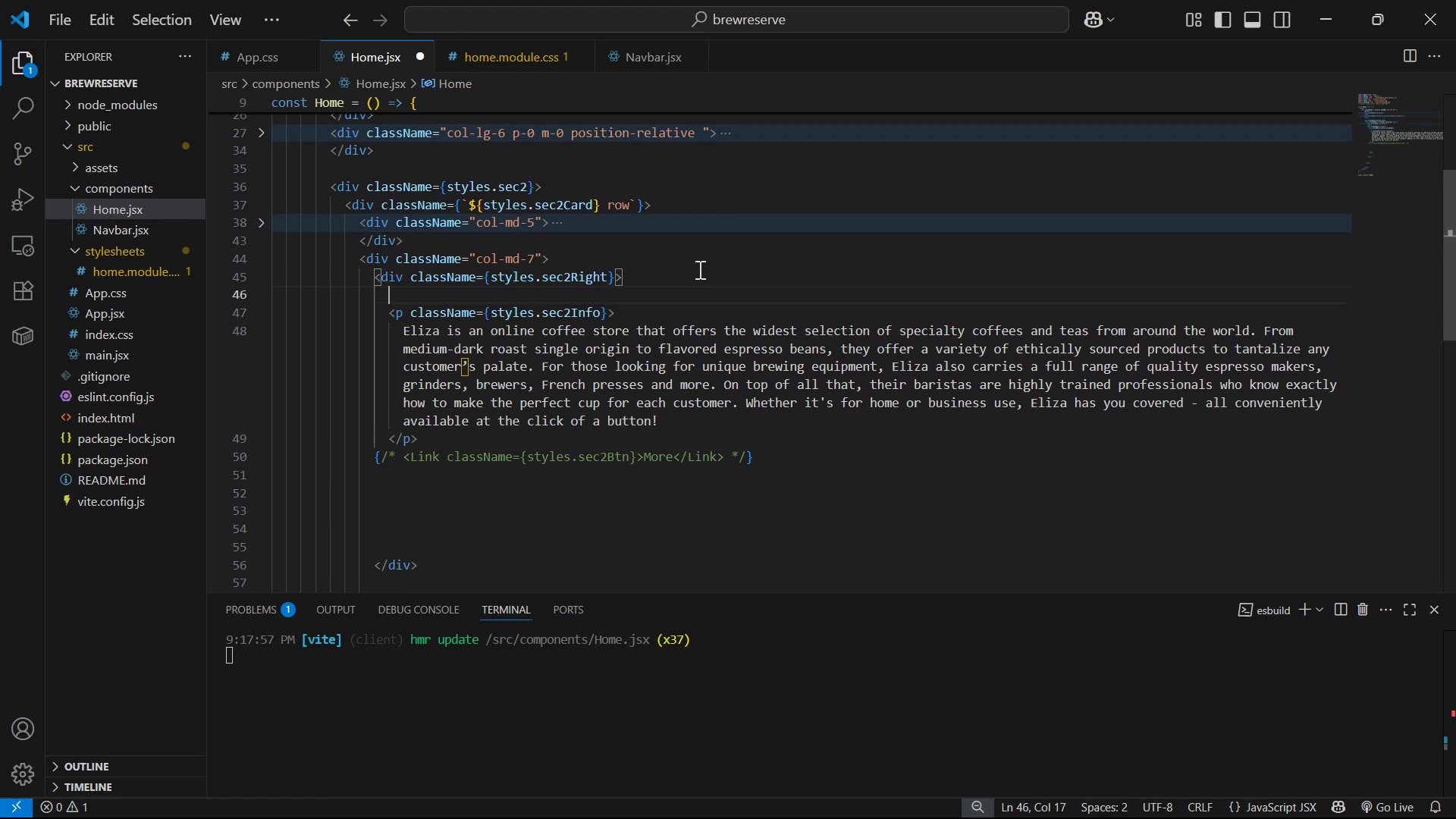 
key(Enter)
 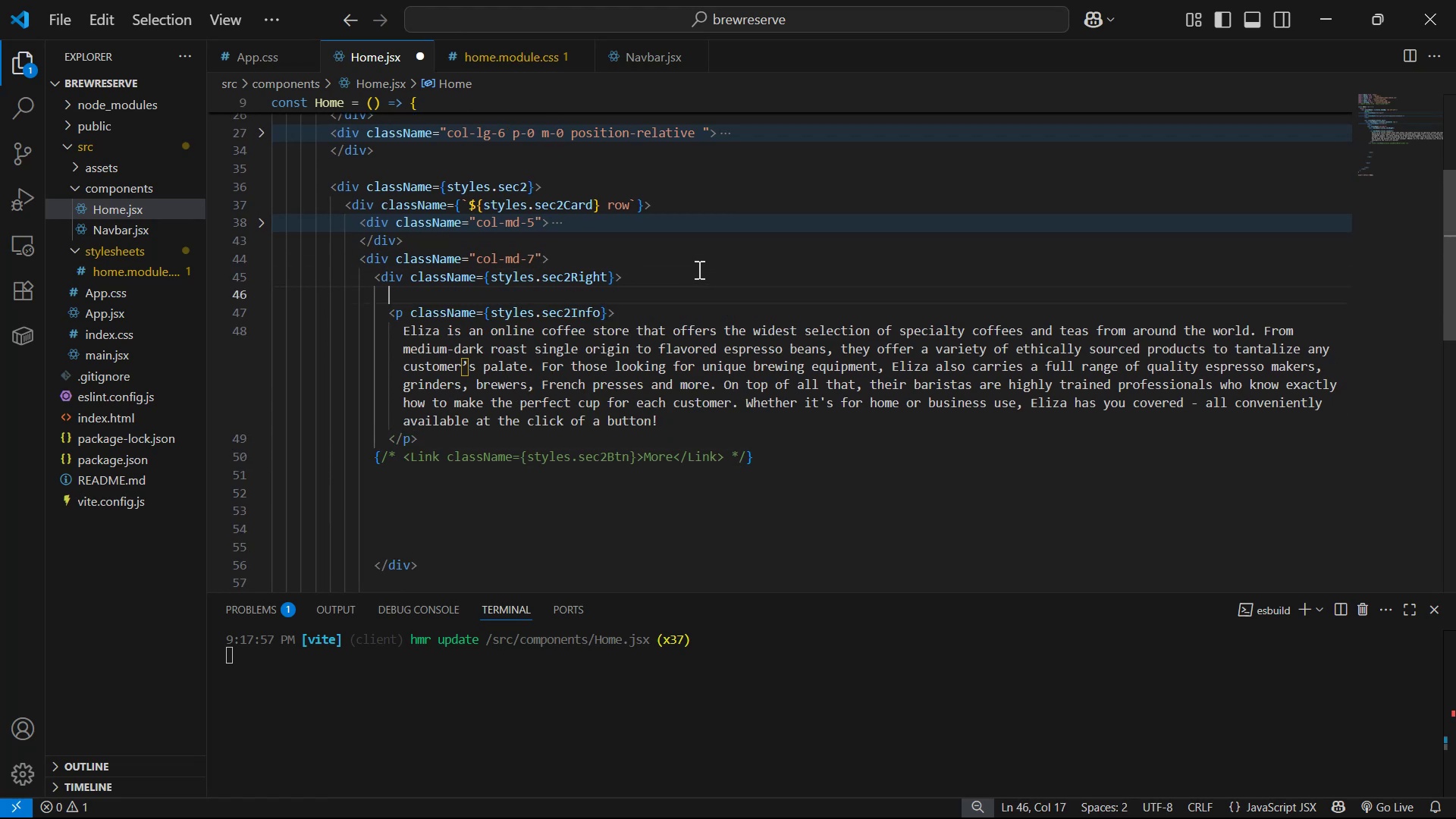 
key(Control+V)
 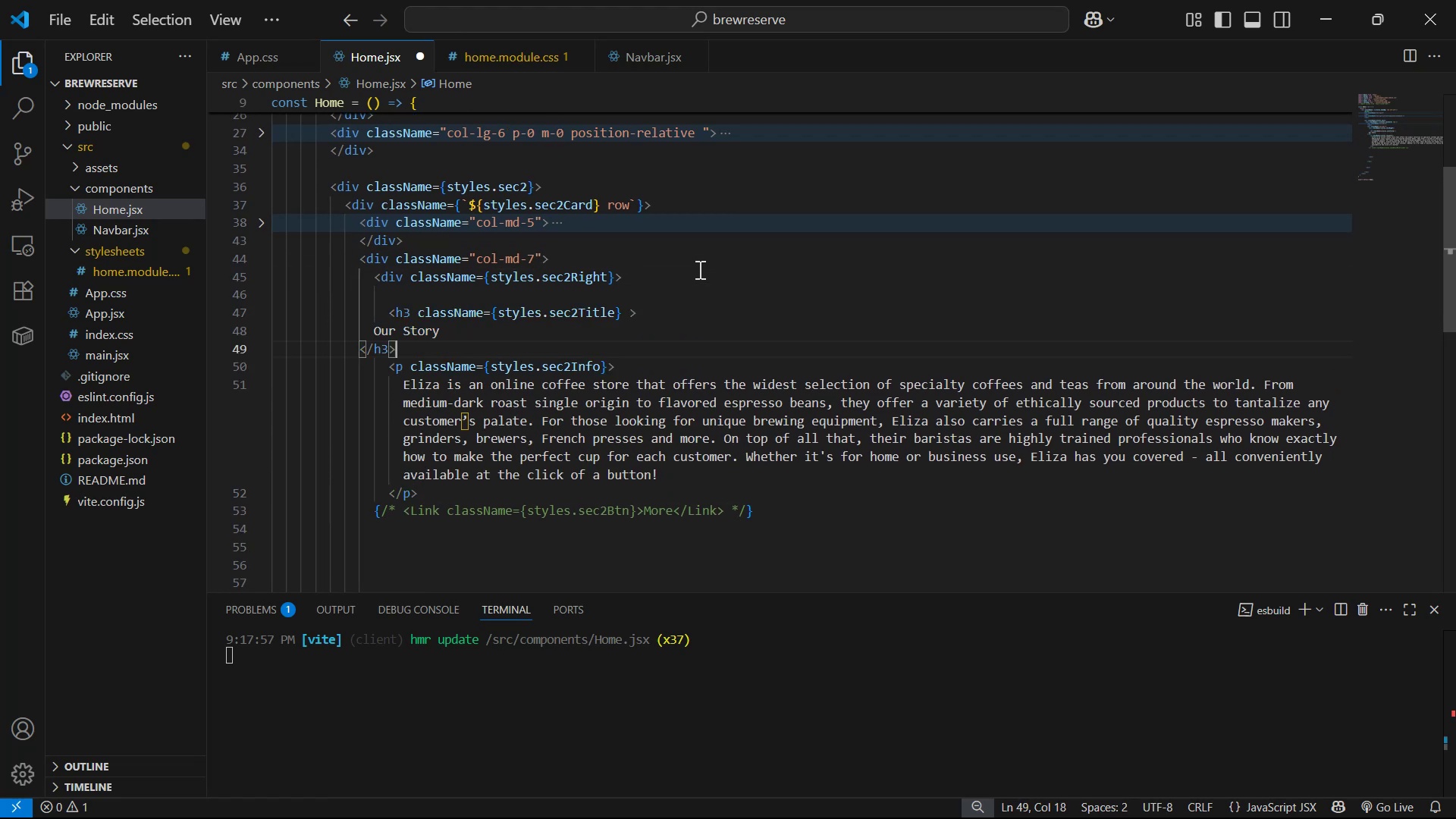 
key(Control+S)
 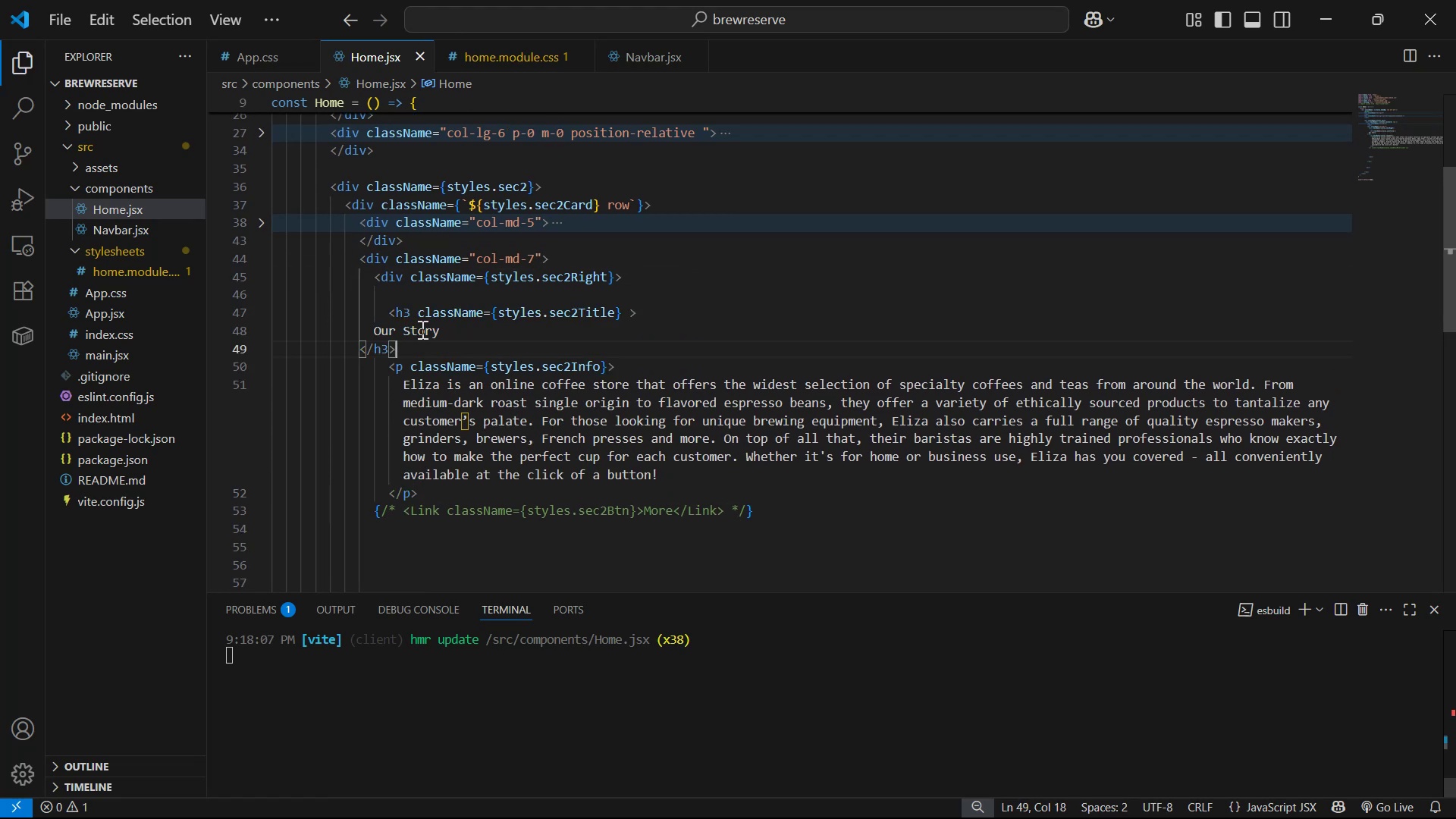 
left_click_drag(start_coordinate=[408, 334], to_coordinate=[395, 335])
 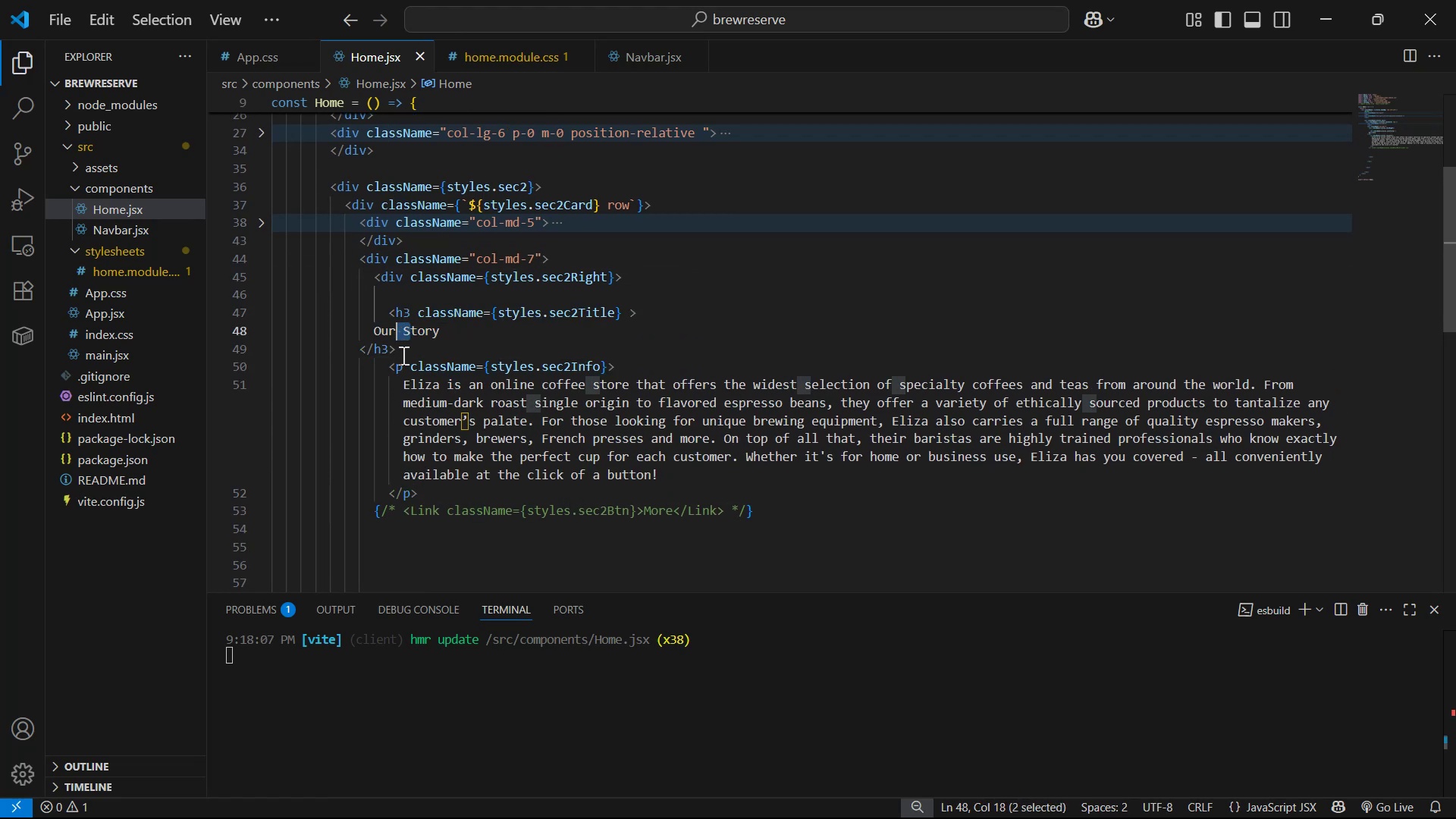 
left_click_drag(start_coordinate=[403, 354], to_coordinate=[337, 337])
 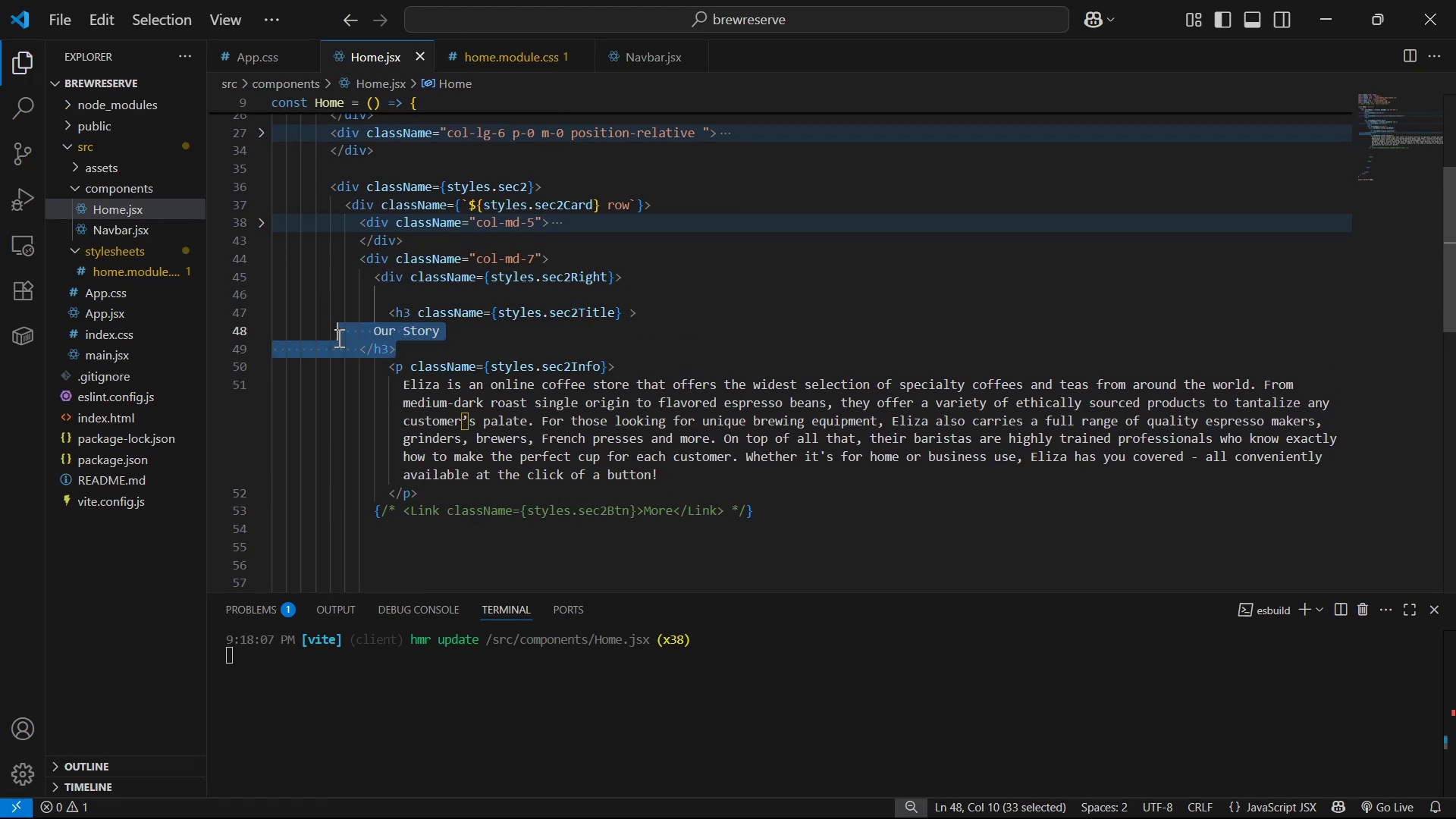 
key(Tab)
 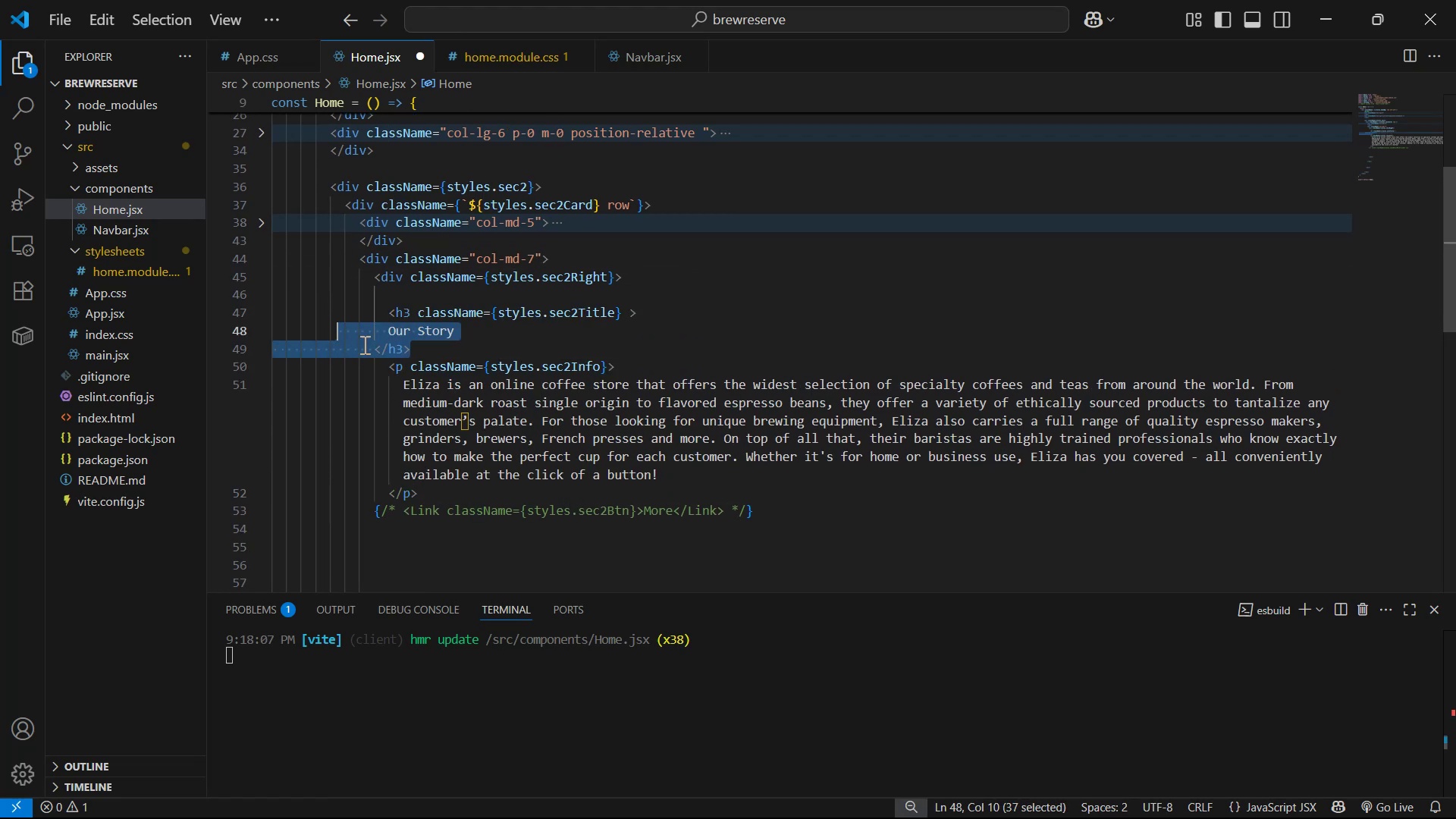 
key(Tab)
 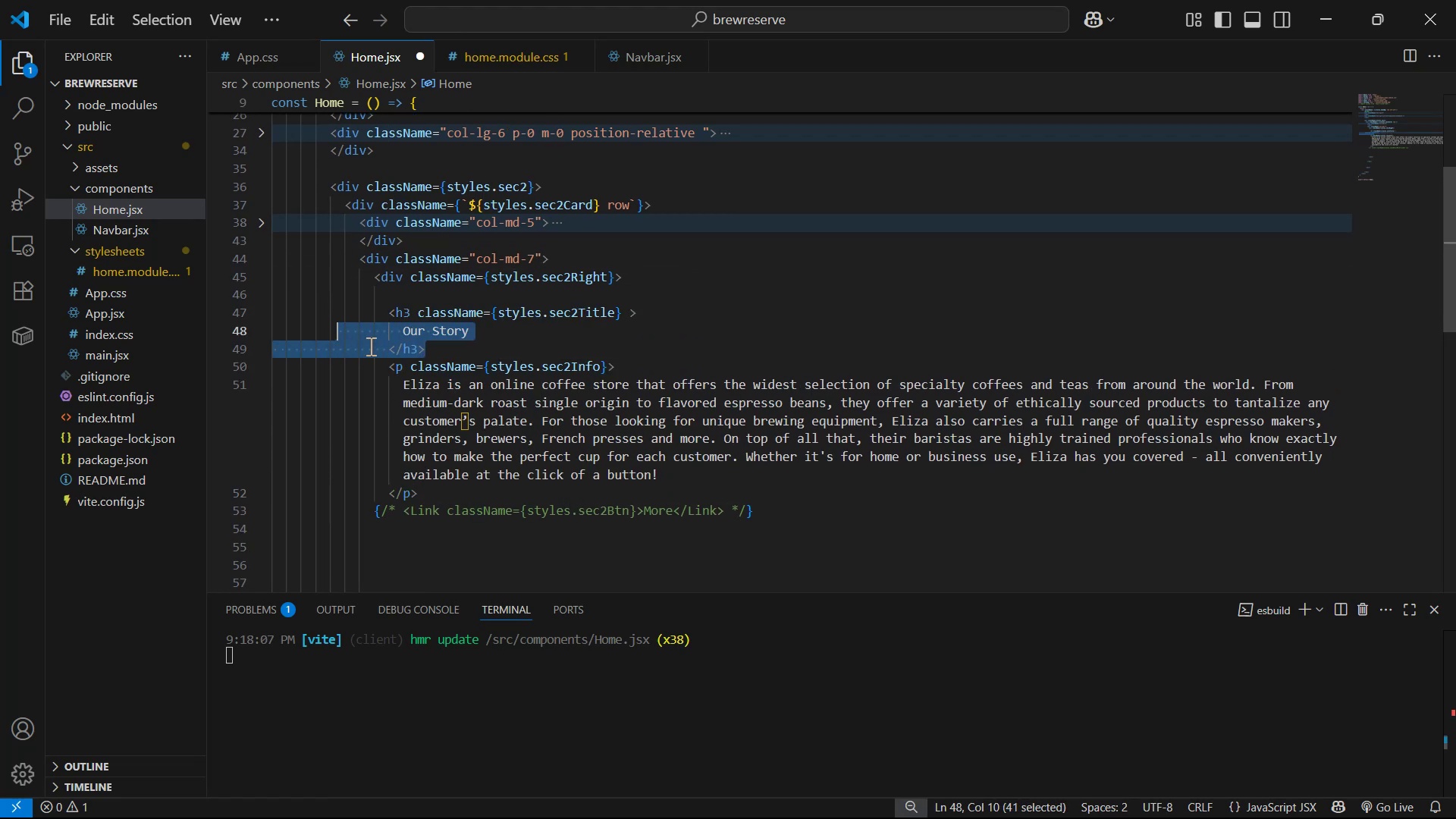 
key(Control+S)
 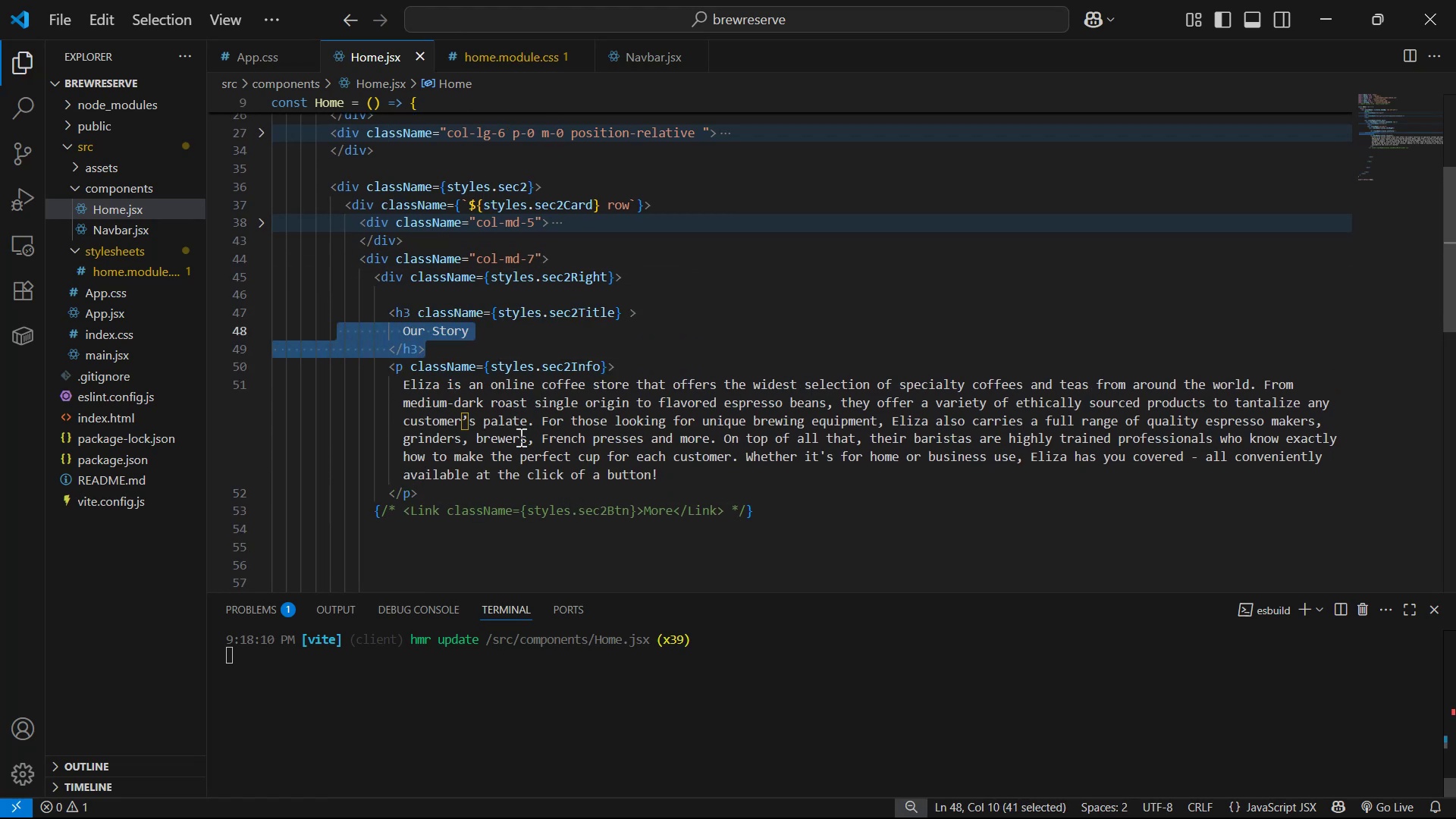 
key(Alt+Tab)
 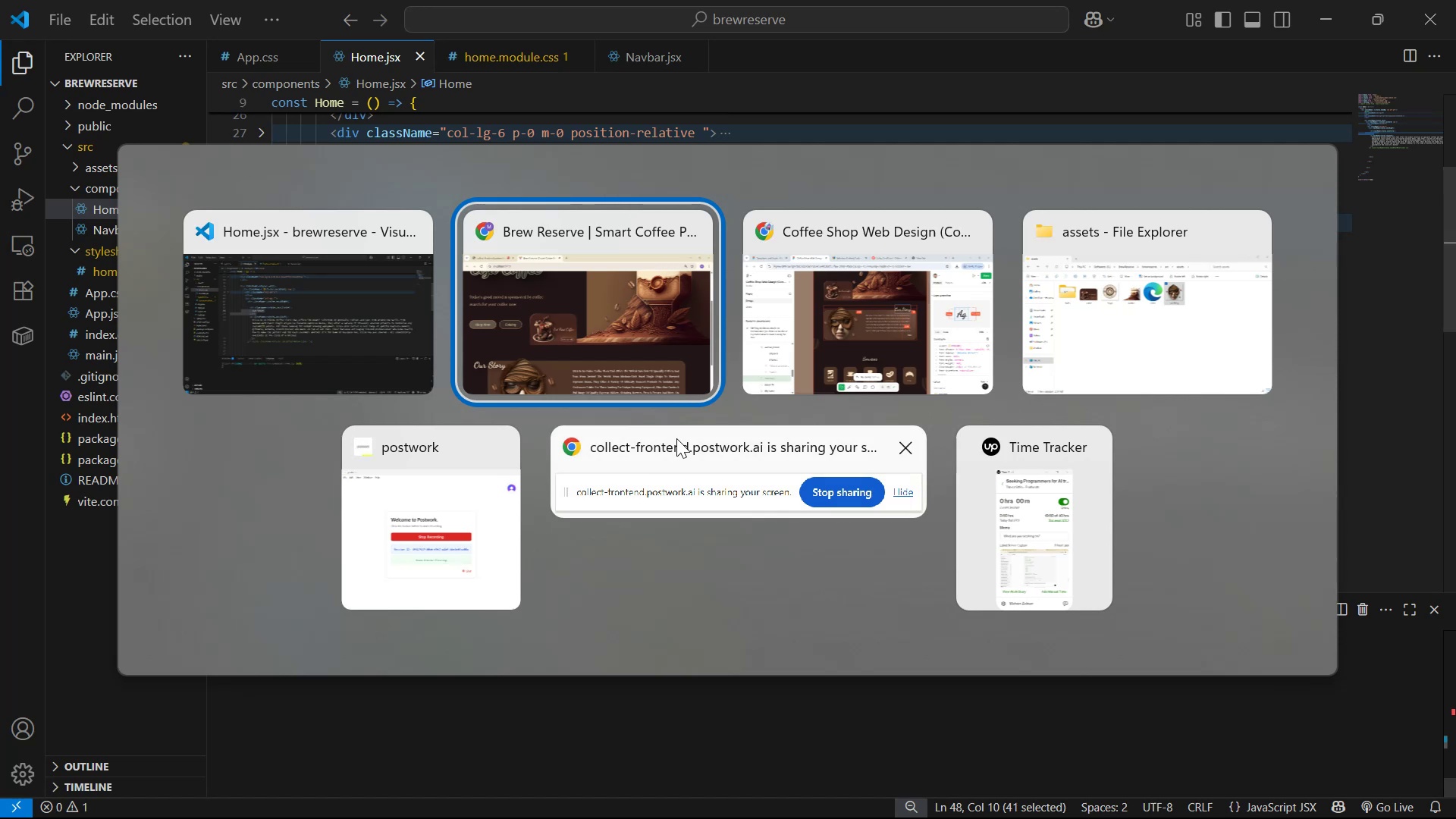 
key(Alt+Tab)
 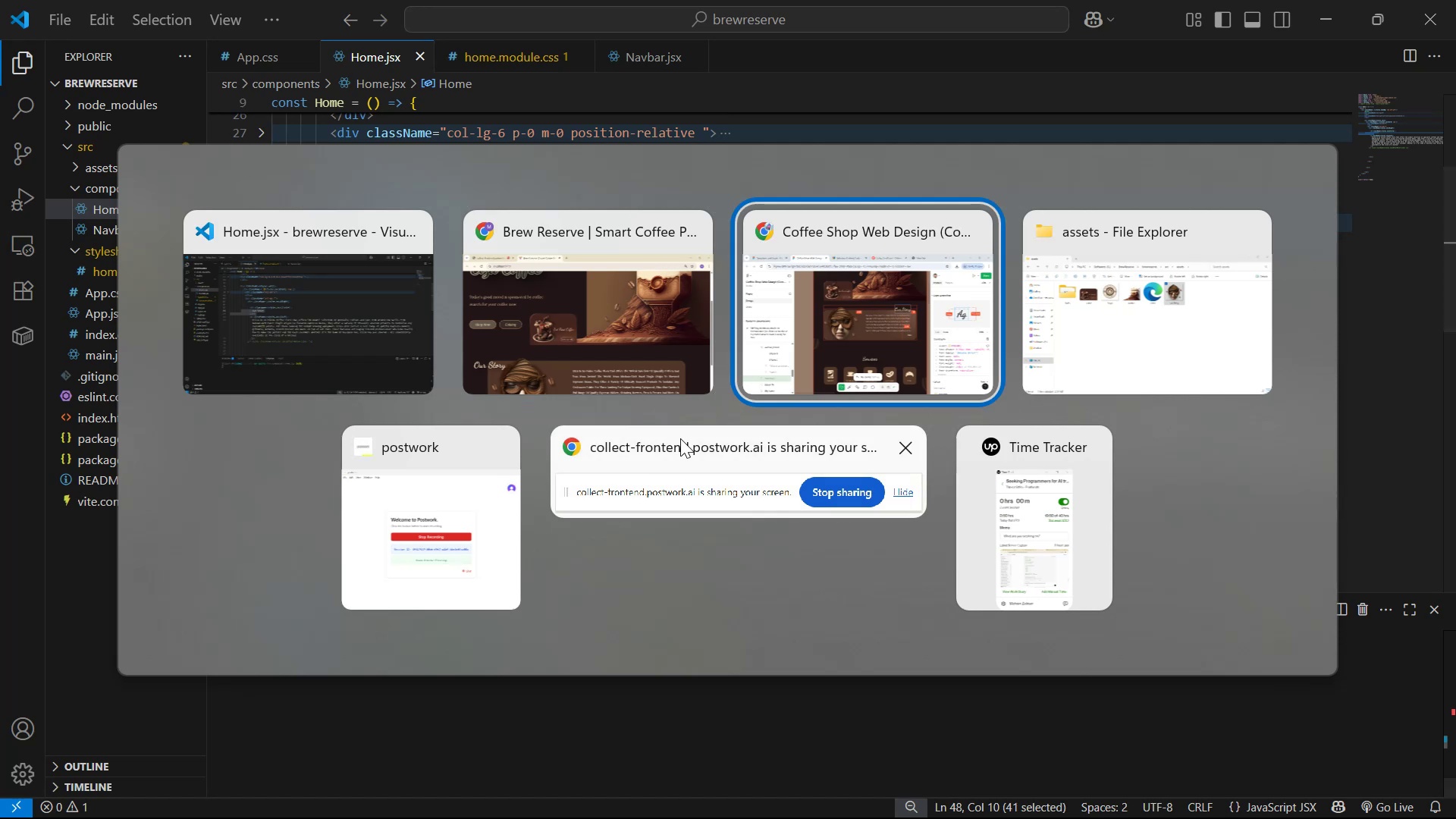 
key(Alt+Tab)
 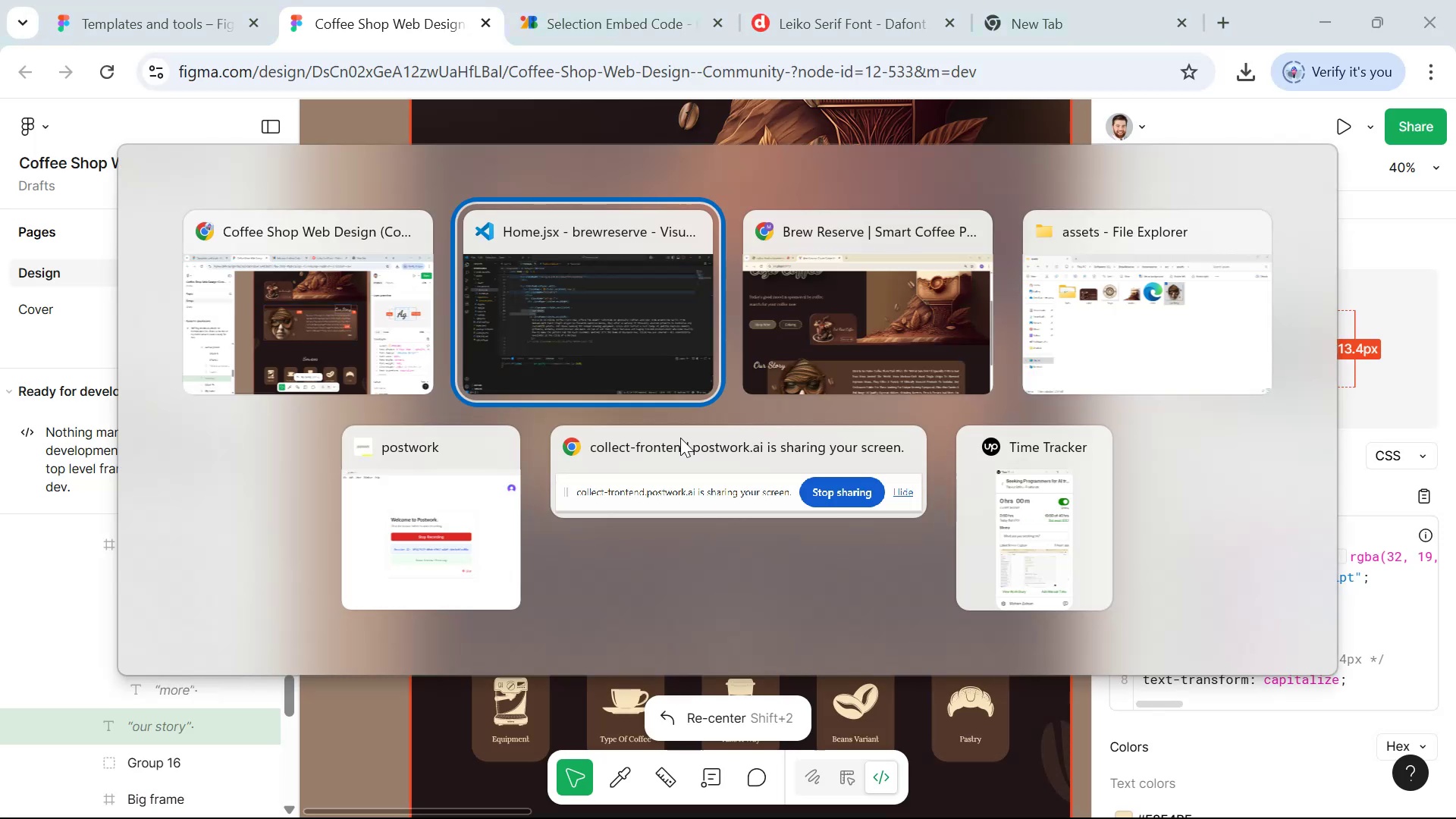 
key(Alt+Tab)
 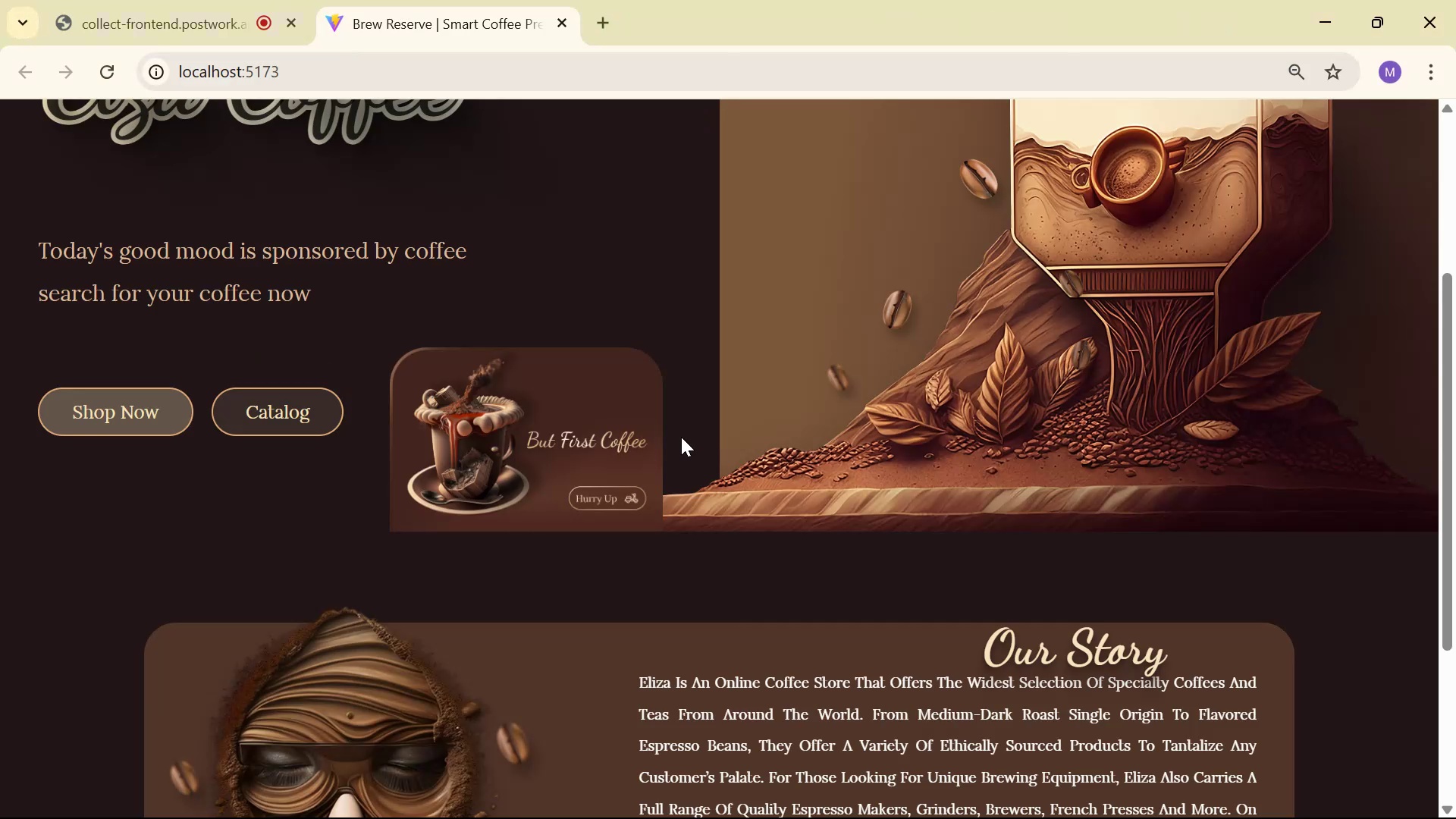 
scroll: coordinate [681, 454], scroll_direction: down, amount: 3.0
 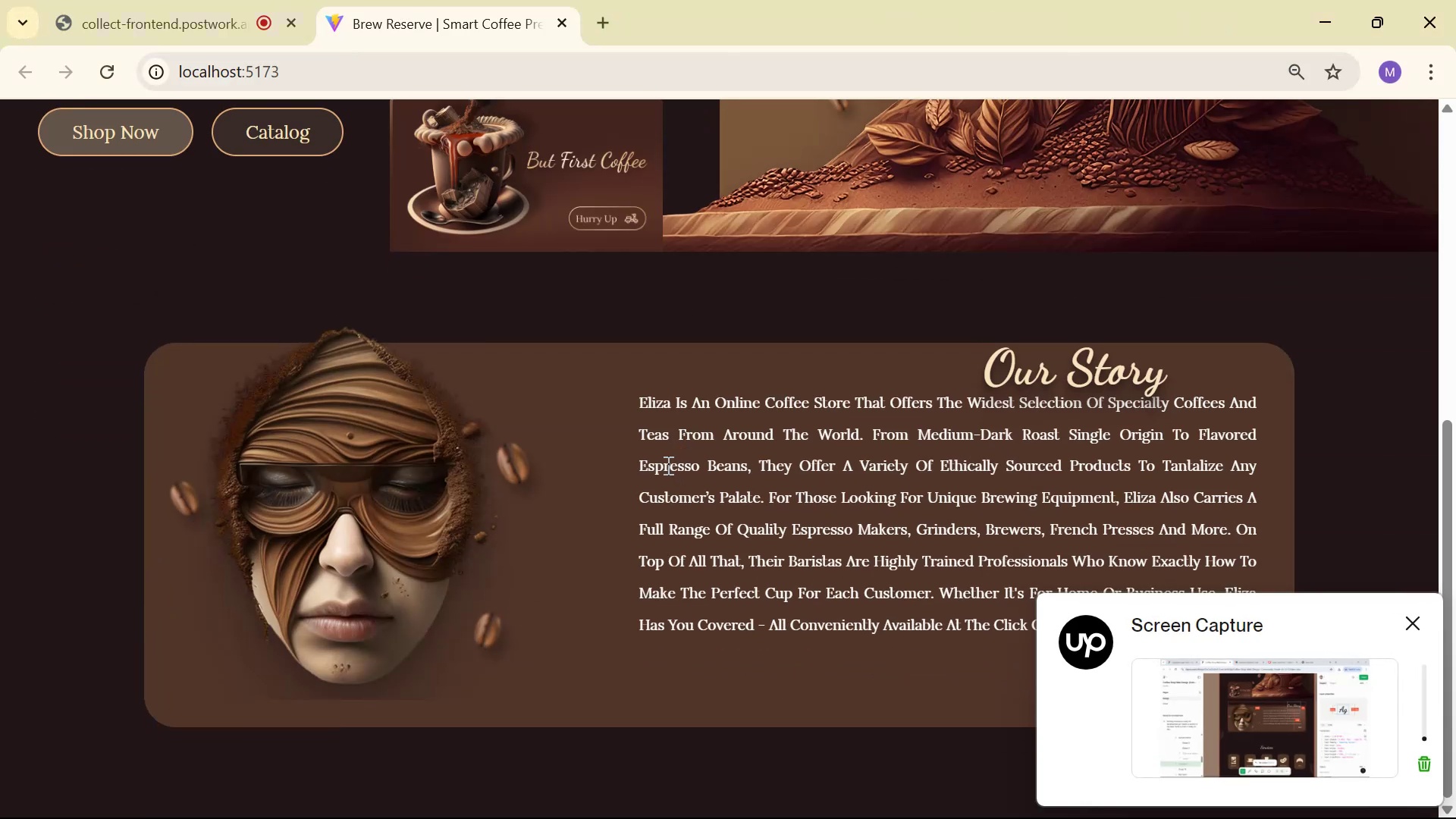 
key(Alt+Tab)
 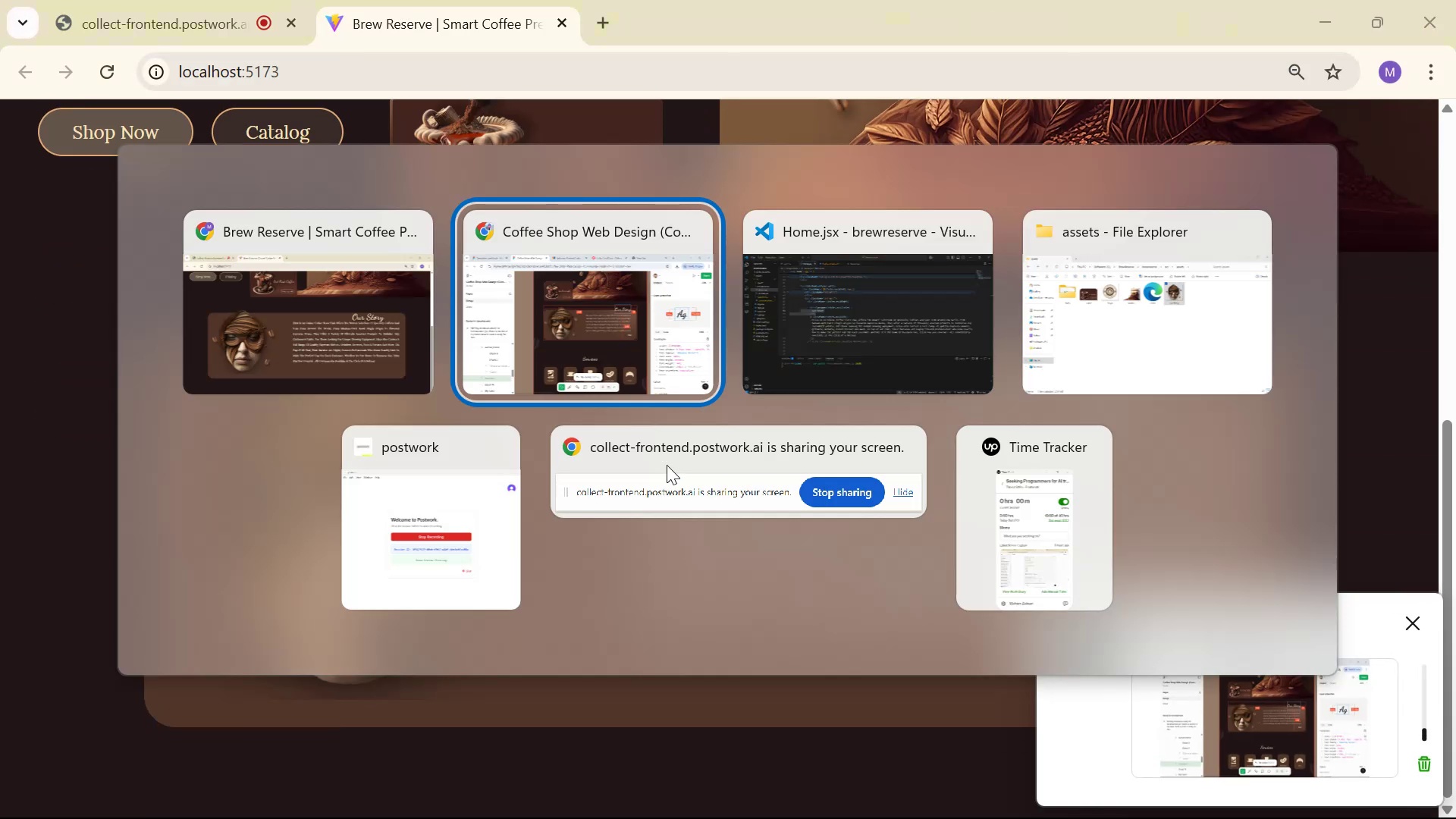 
key(Alt+Tab)
 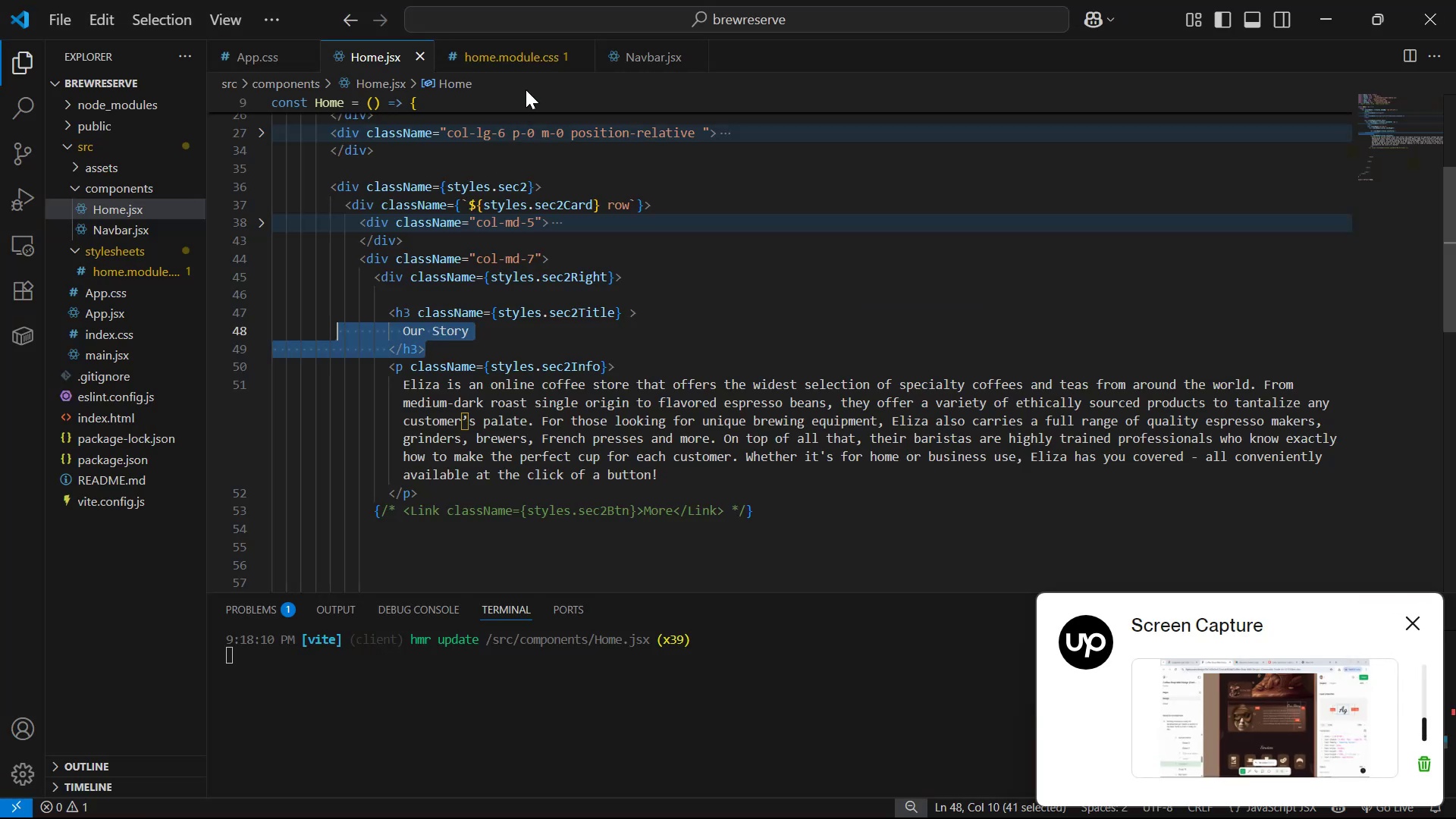 
left_click([526, 55])
 